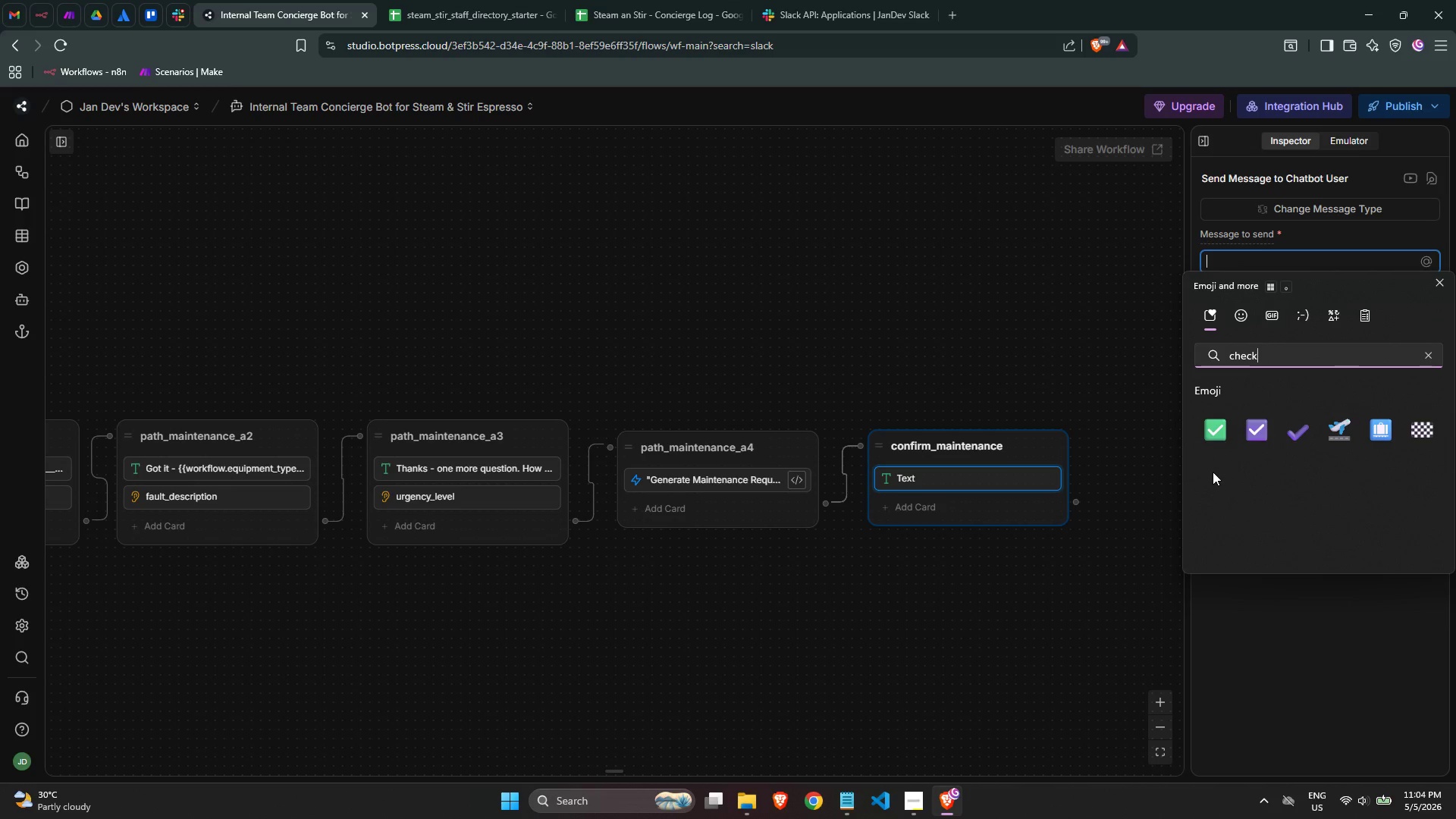 
left_click([1216, 445])
 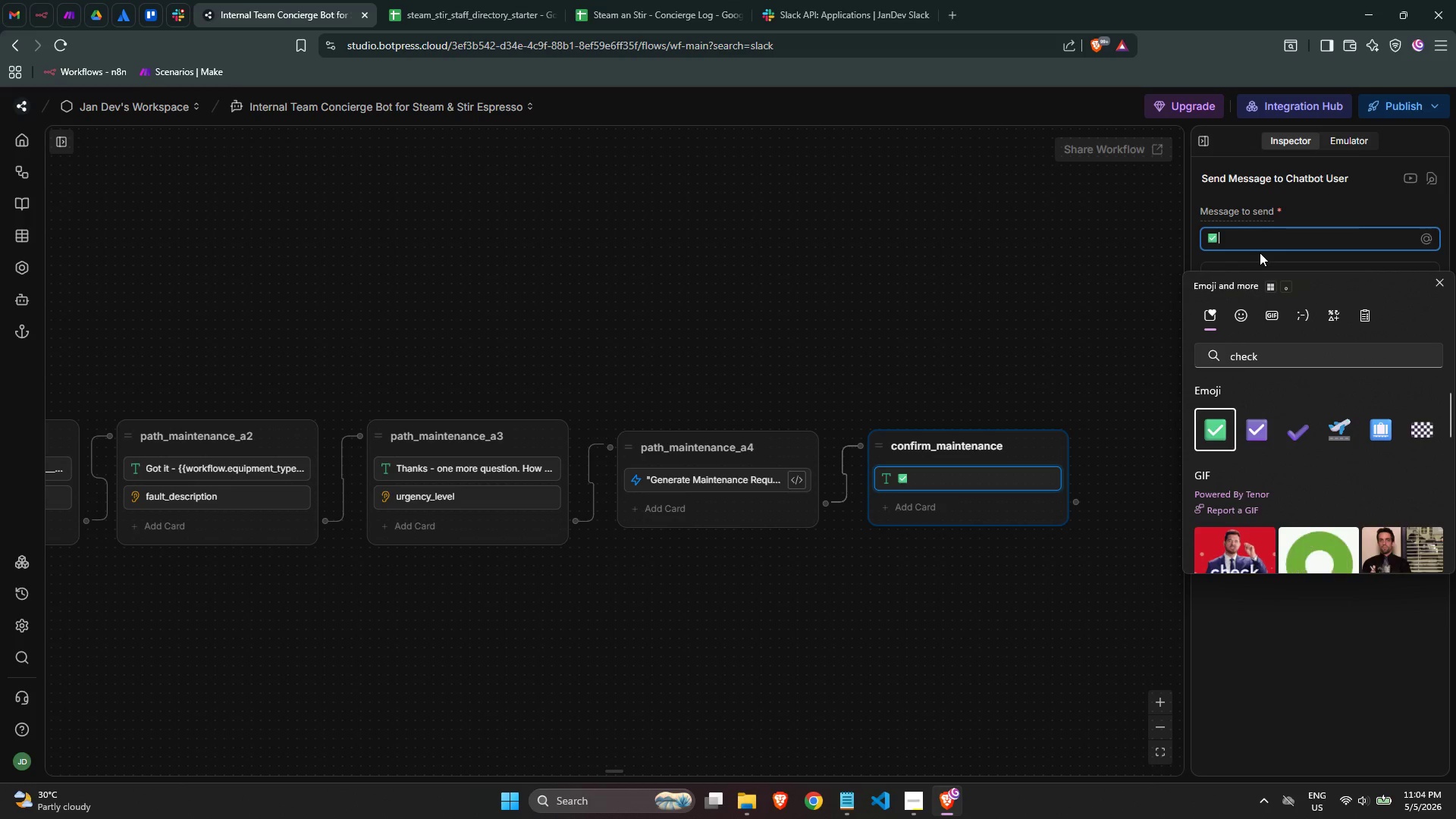 
type( Maintenance)
 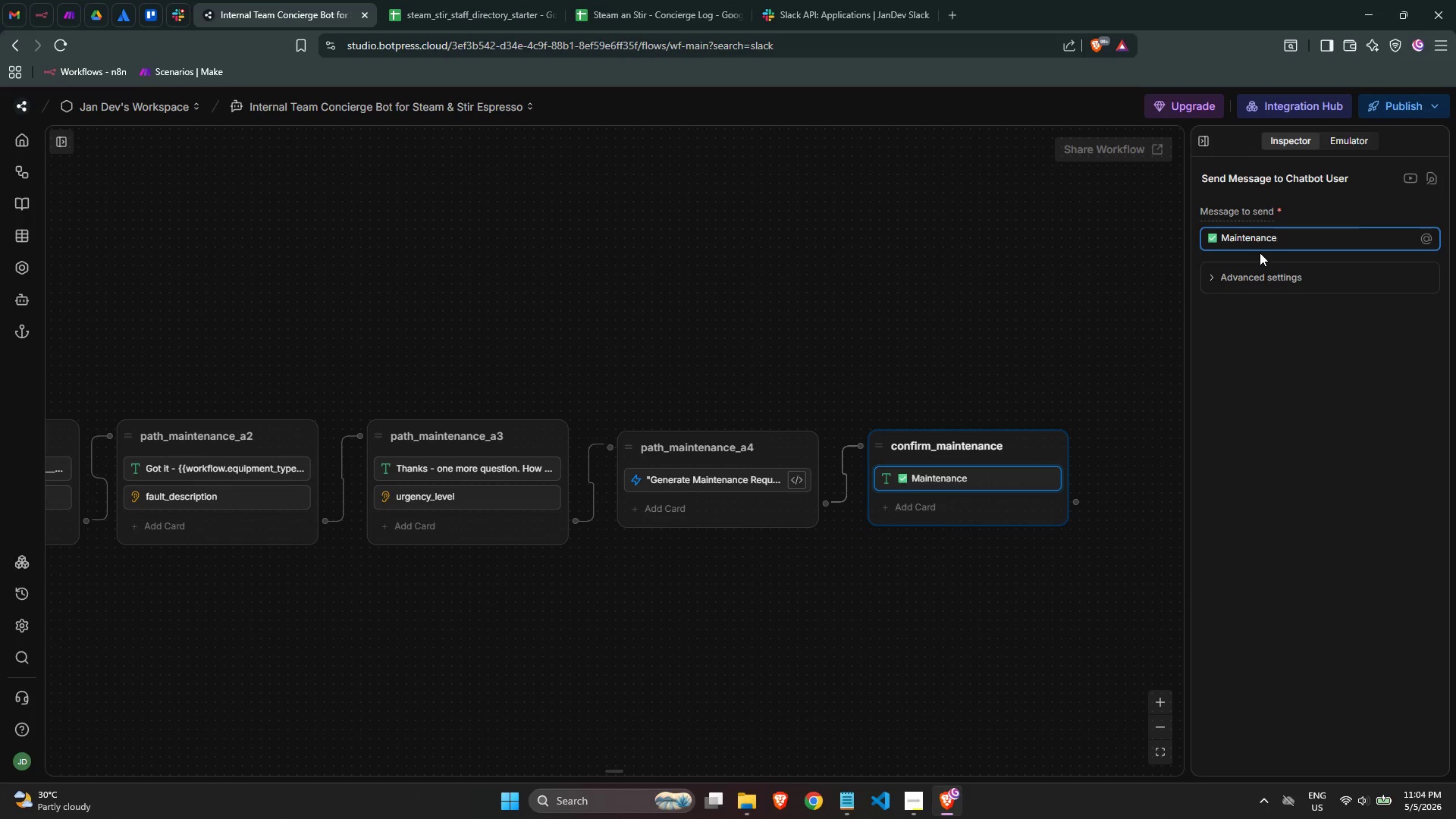 
type( Request - Lofg[NumLock][NumLock][NumLock][NumLock]g)
 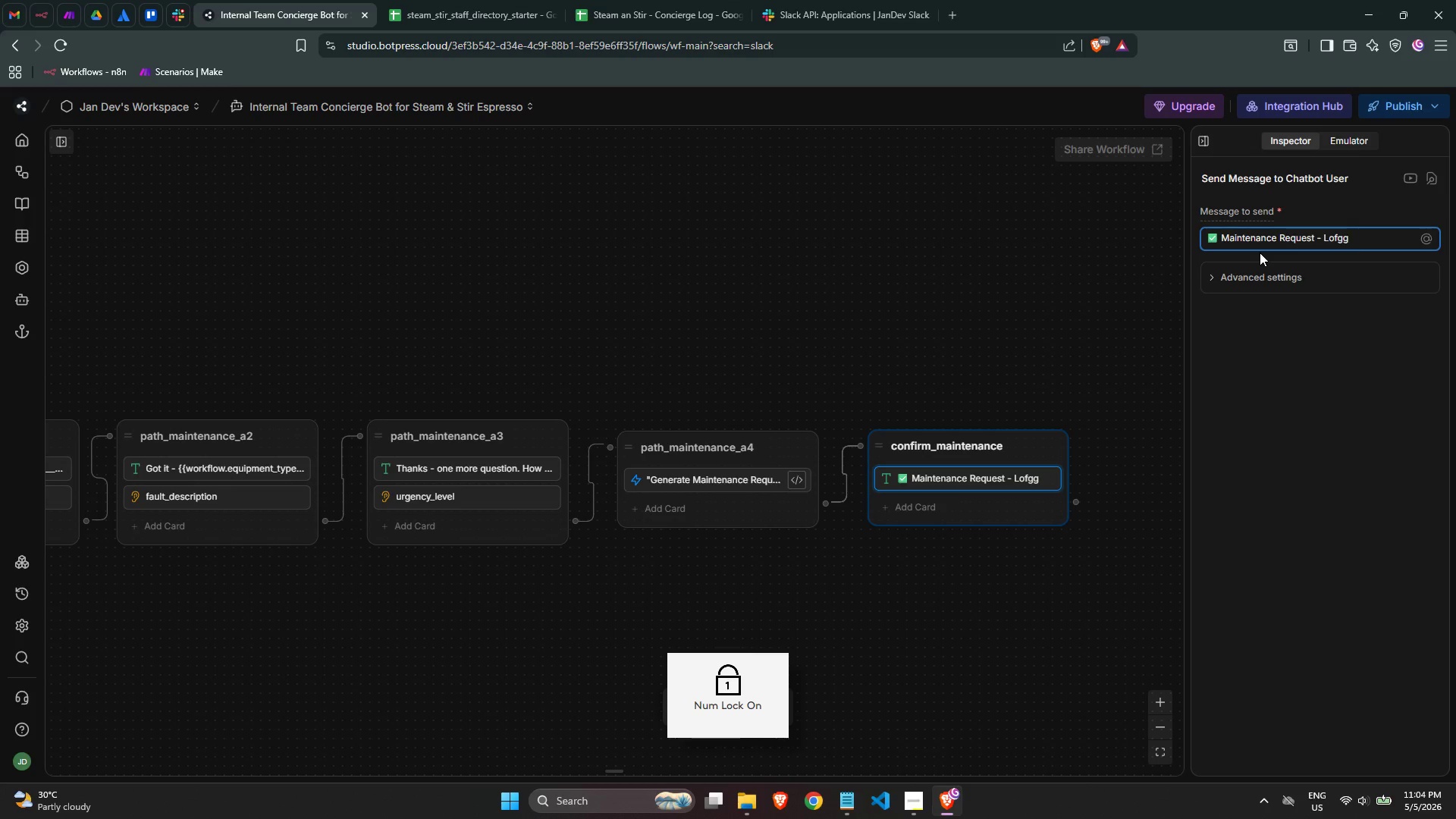 
key(Backspace)
key(Backspace)
key(Backspace)
type(gged)
 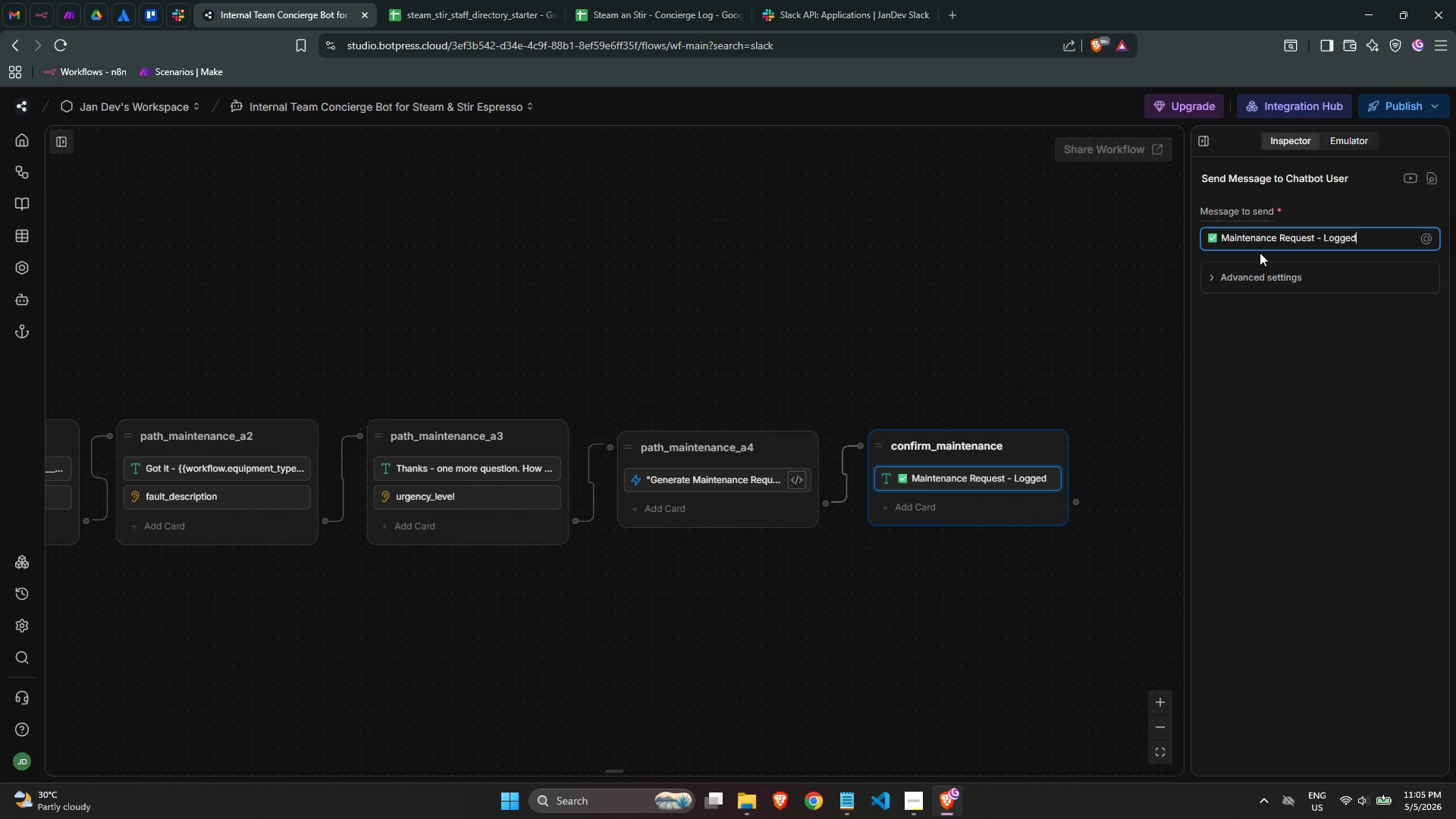 
key(Enter)
 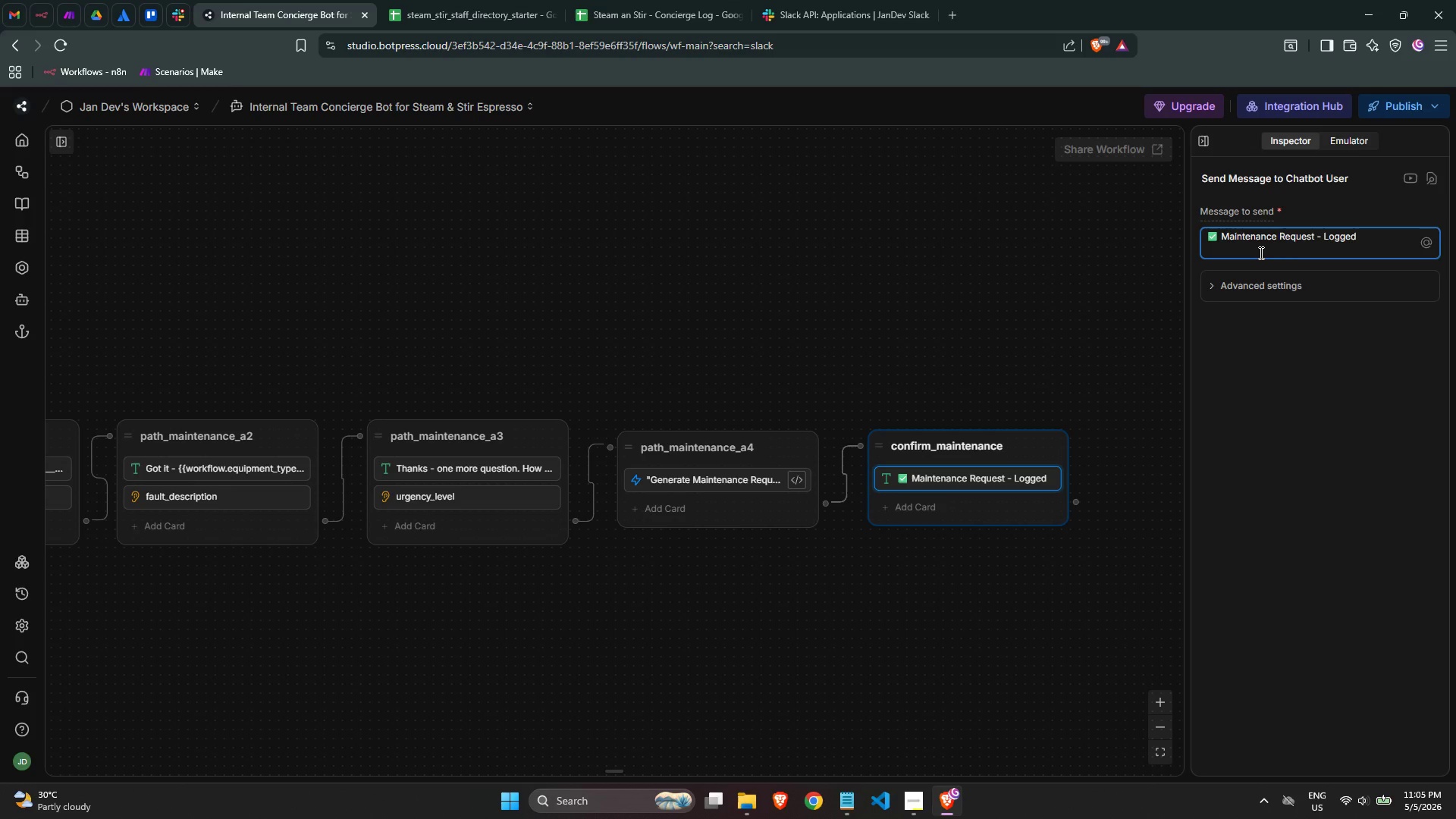 
key(Equal)
 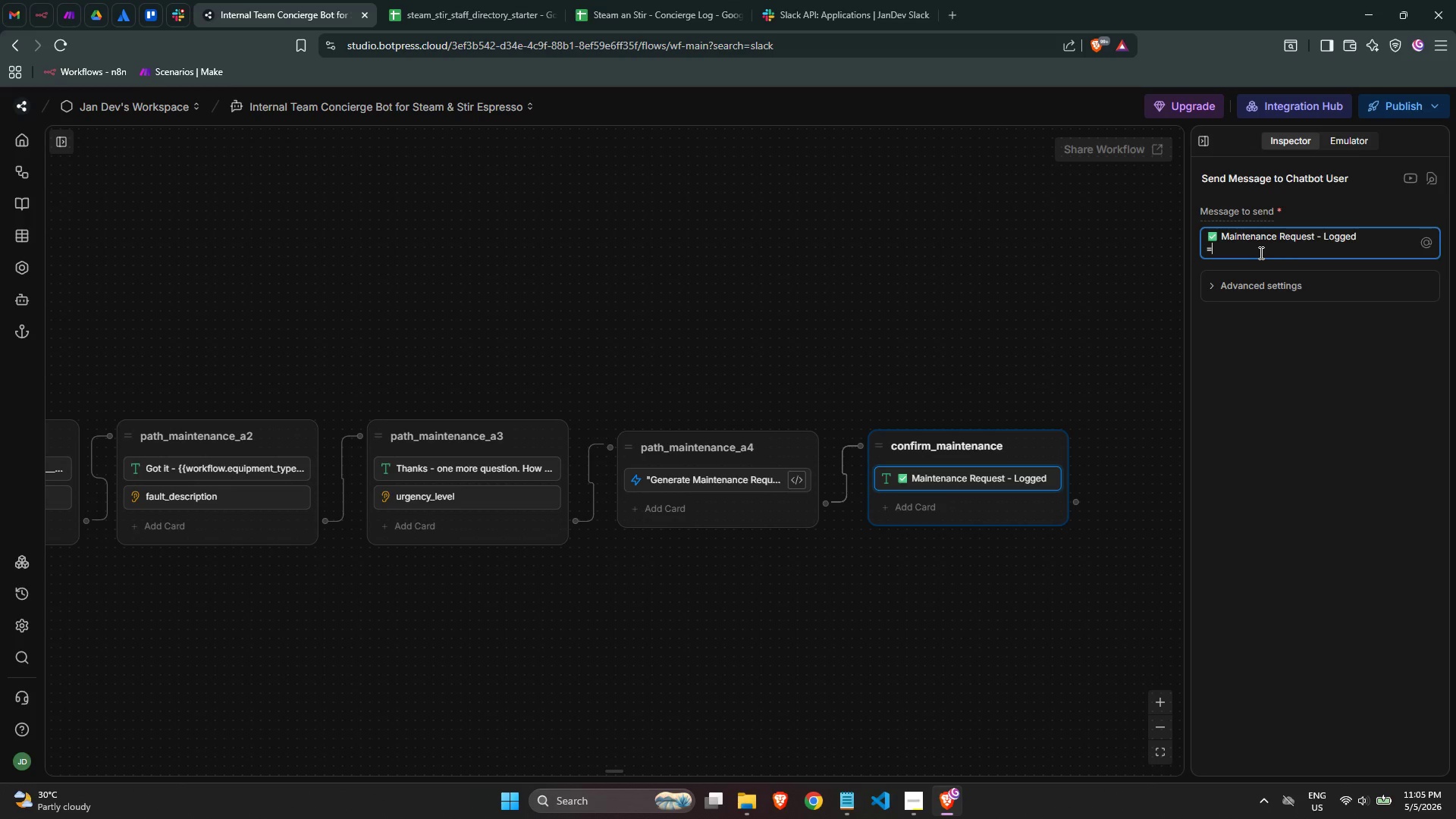 
key(Equal)
 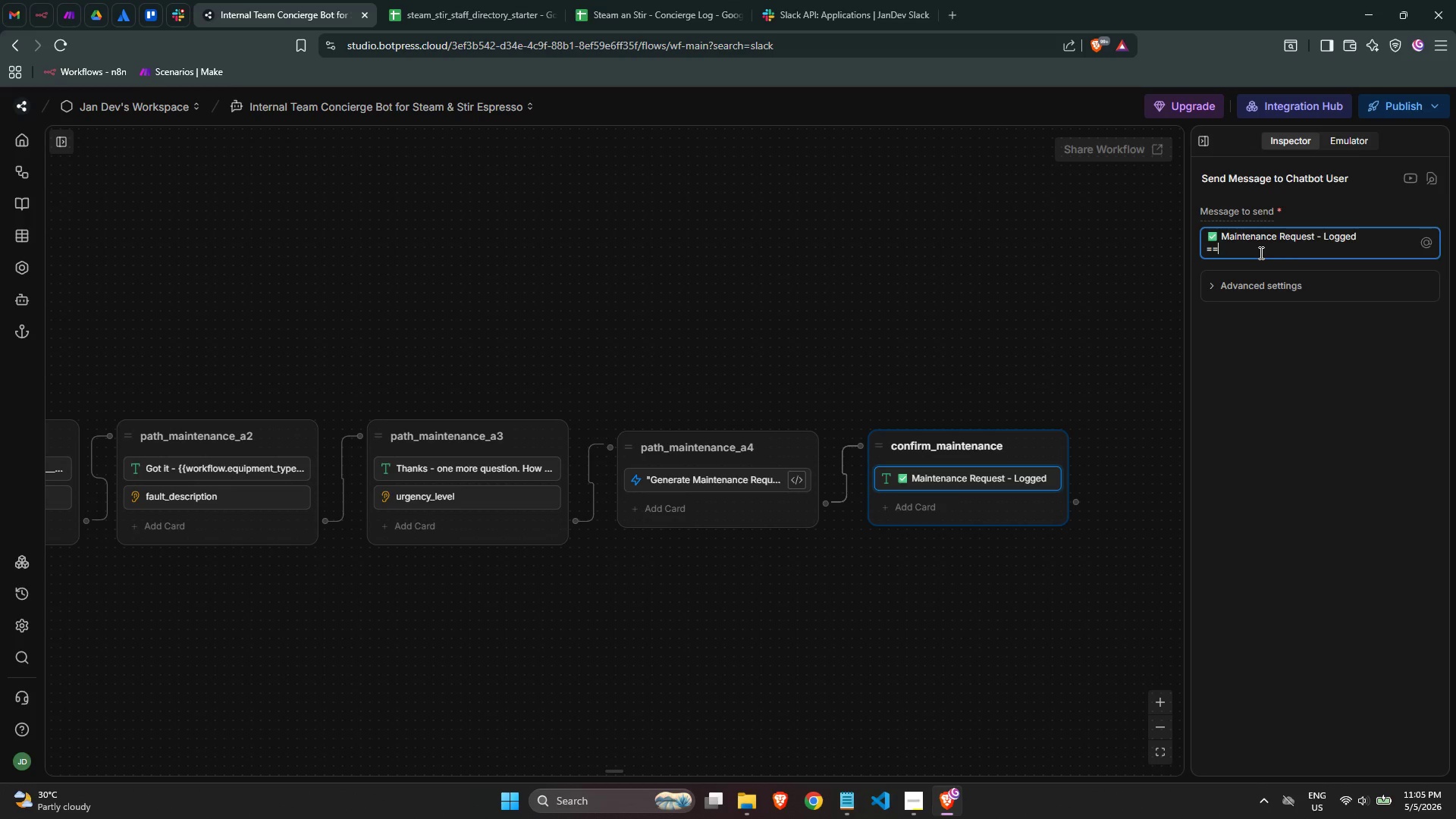 
key(Equal)
 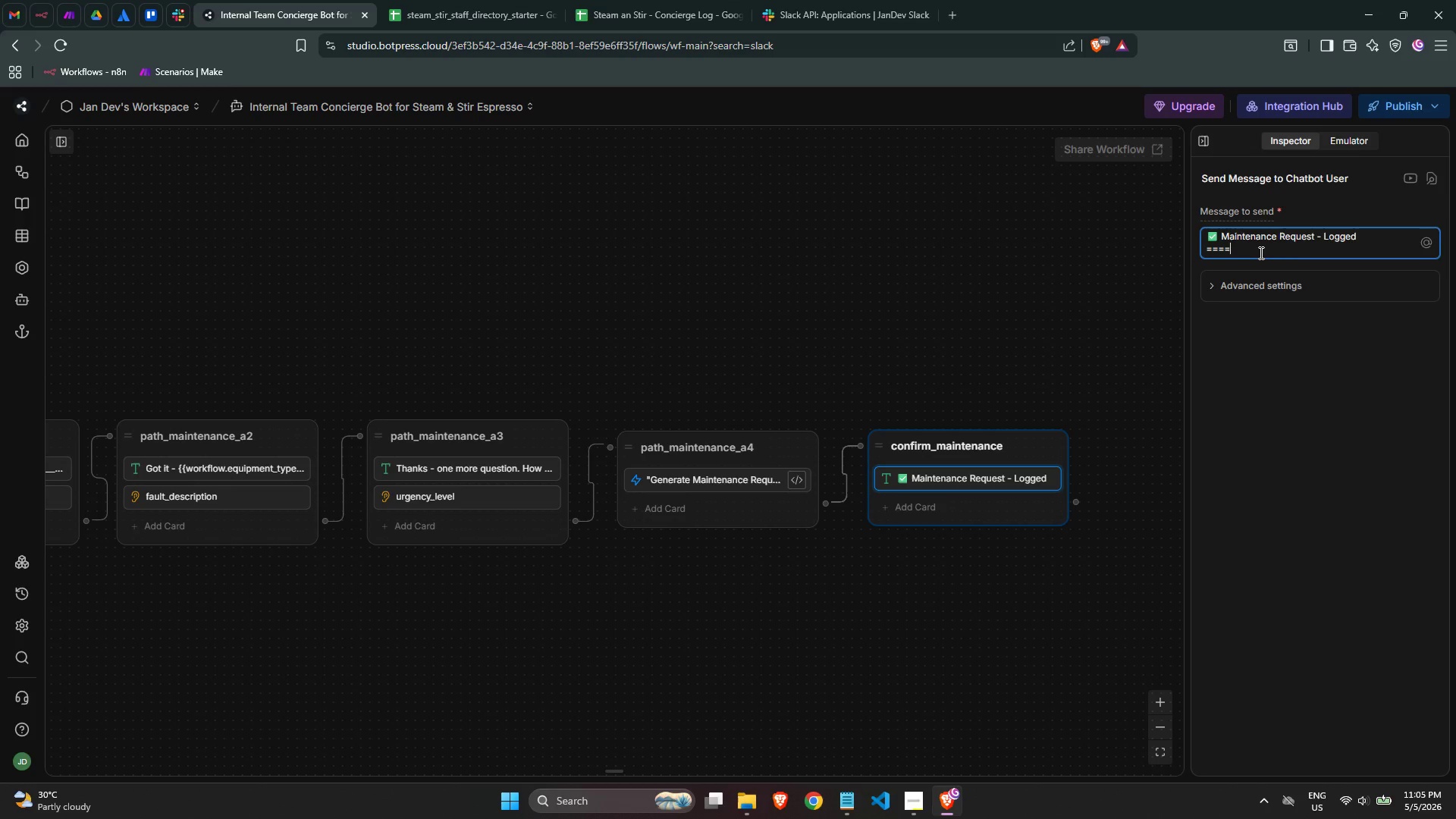 
key(Equal)
 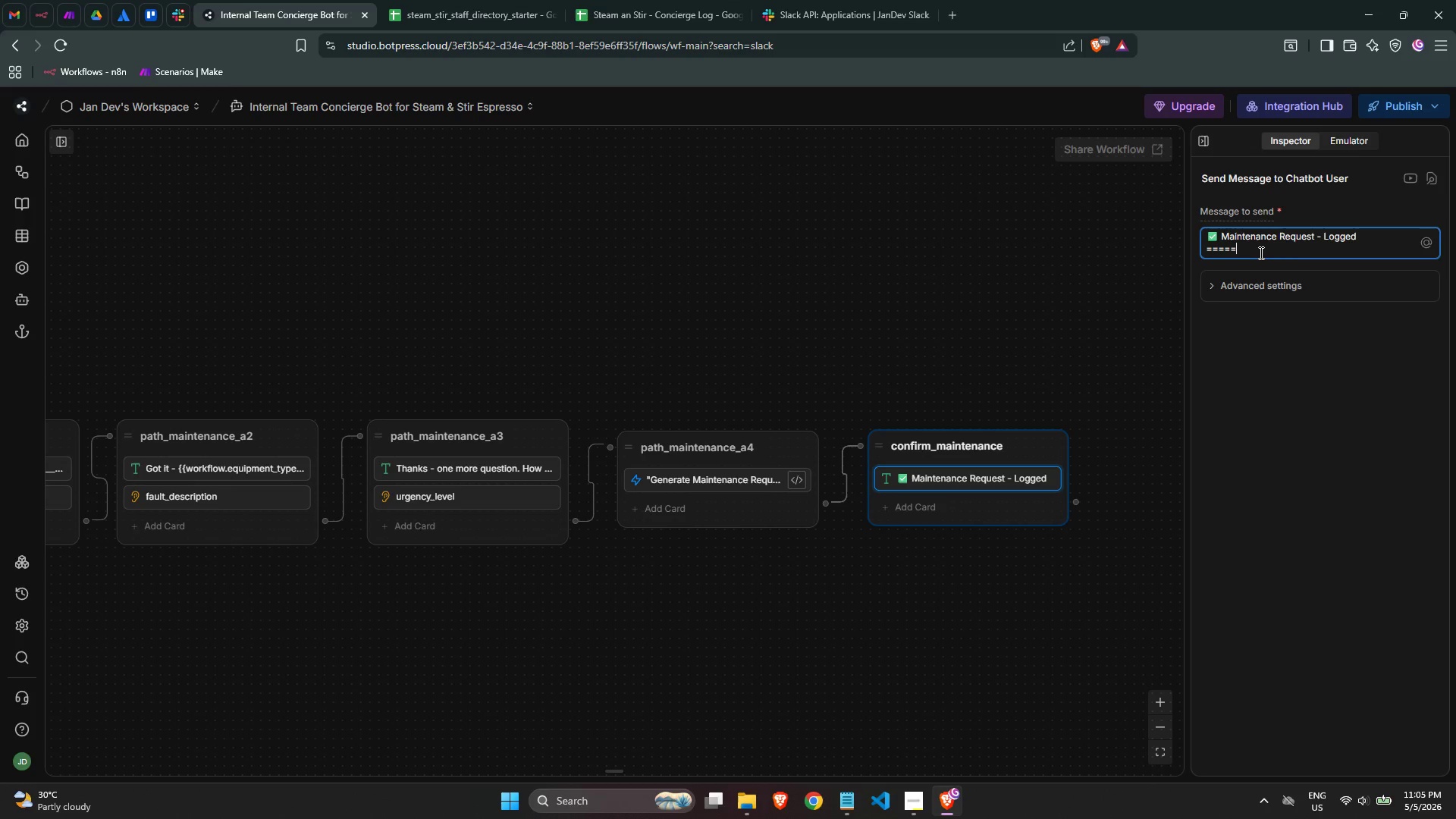 
hold_key(key=Equal, duration=1.03)
 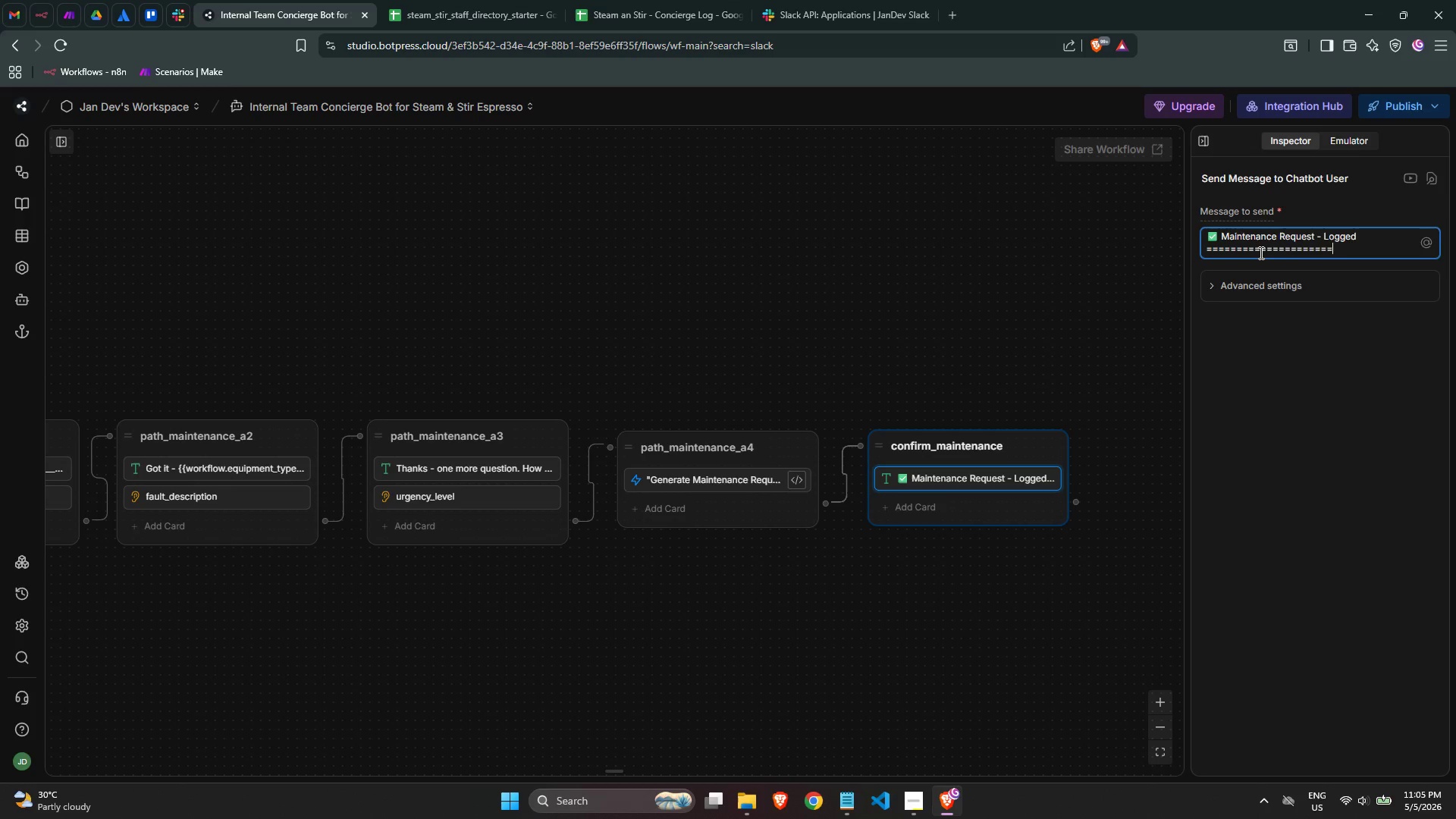 
key(Equal)
 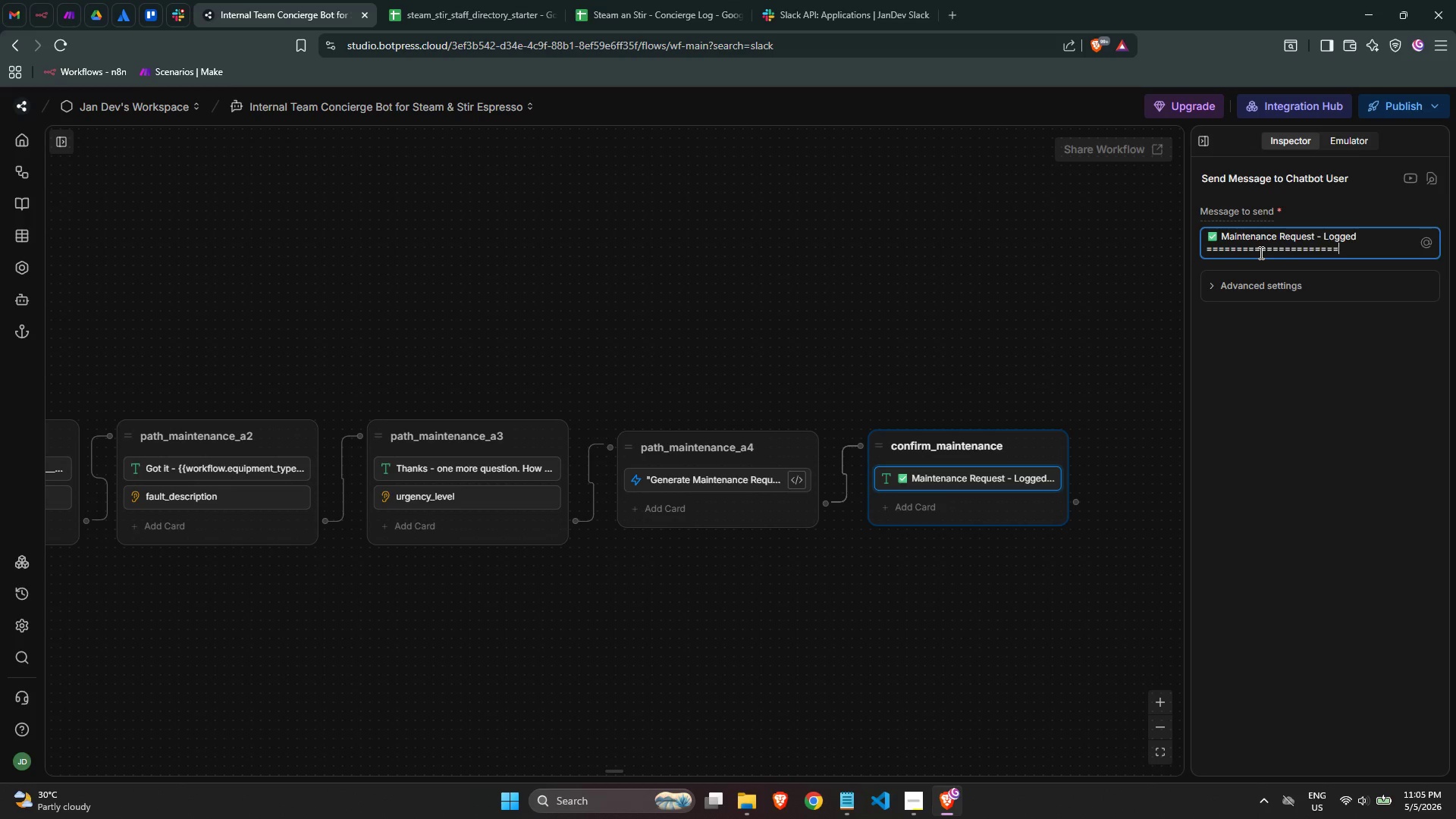 
key(Equal)
 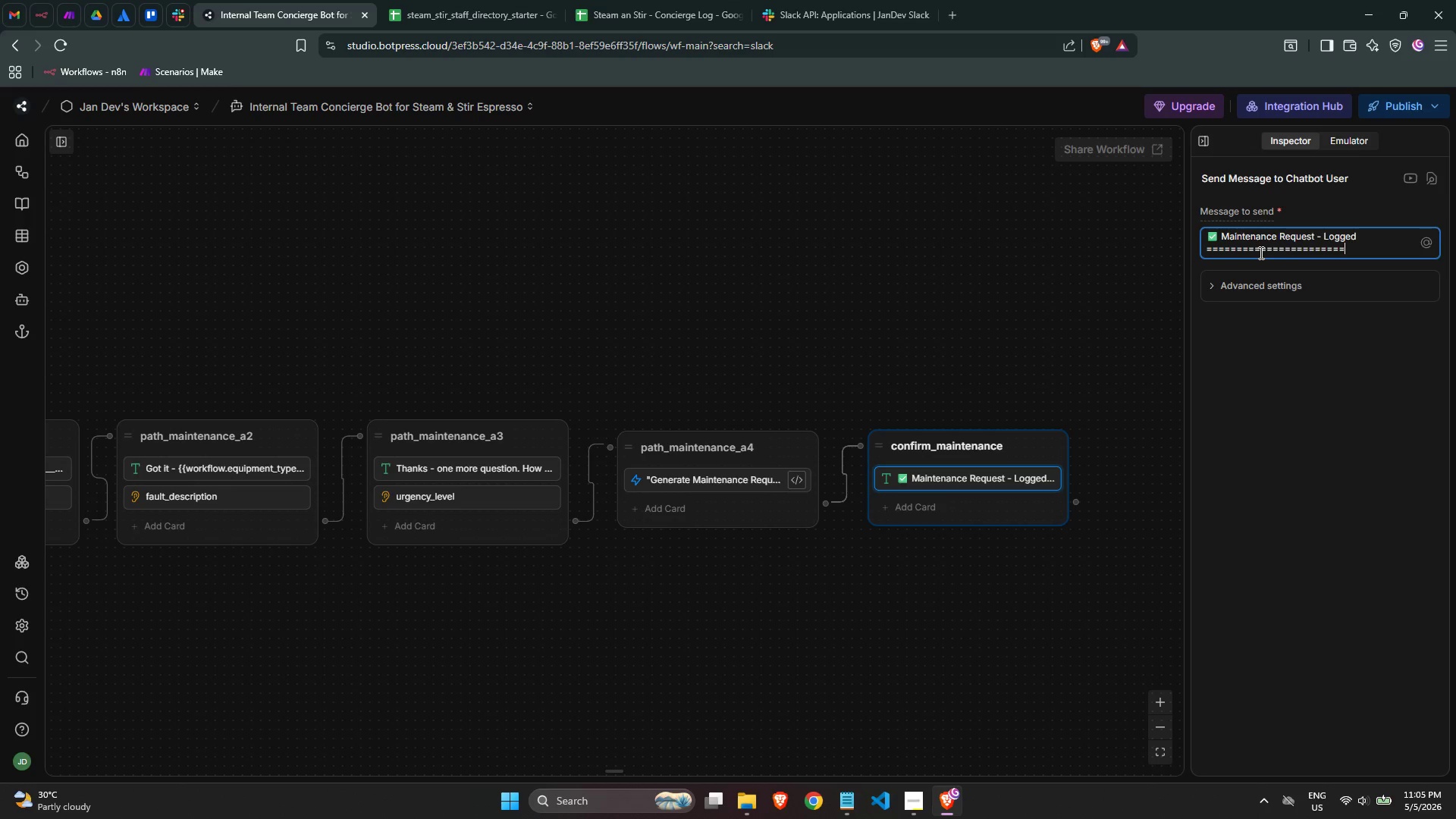 
key(Equal)
 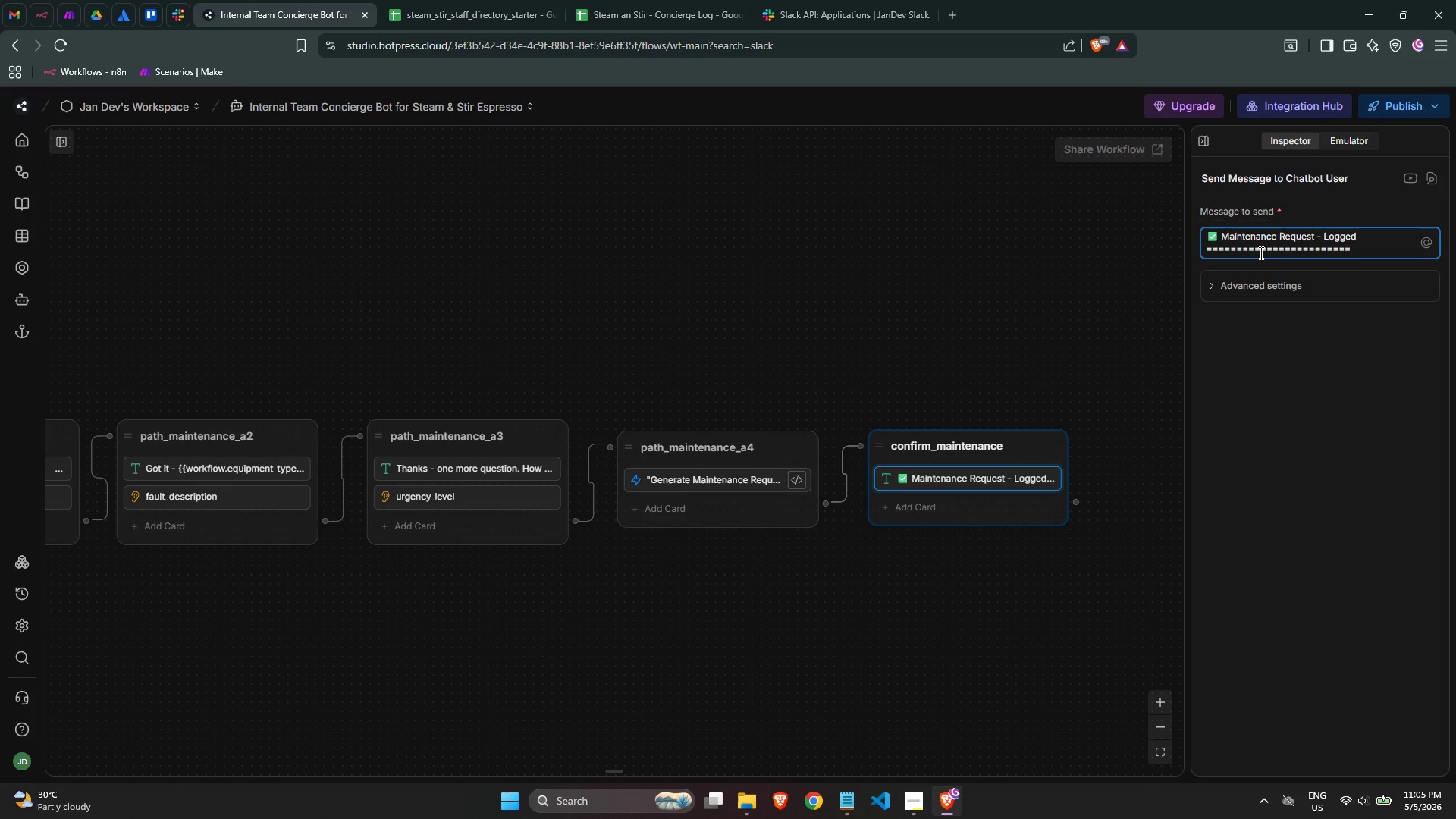 
key(Equal)
 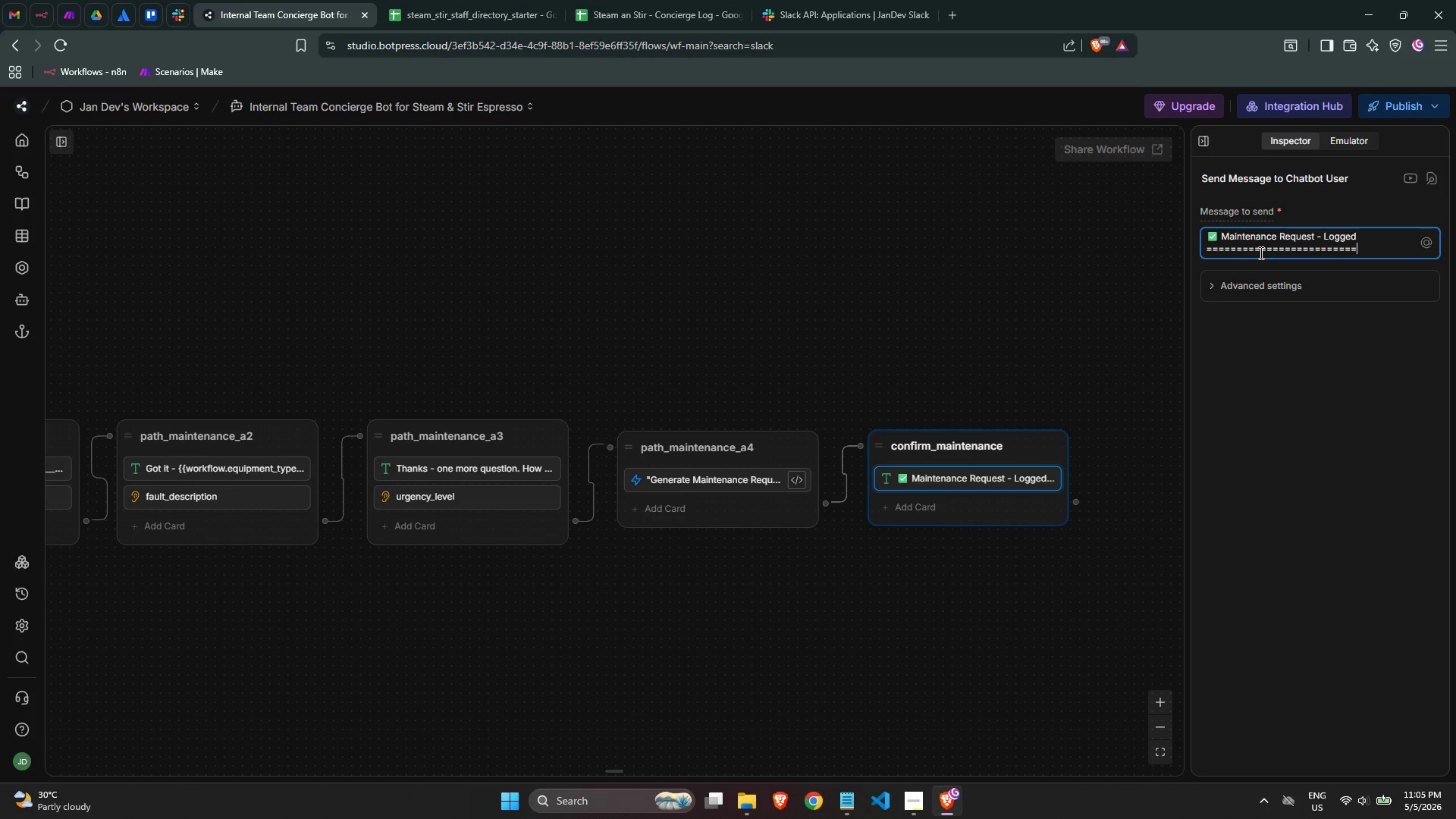 
key(Equal)
 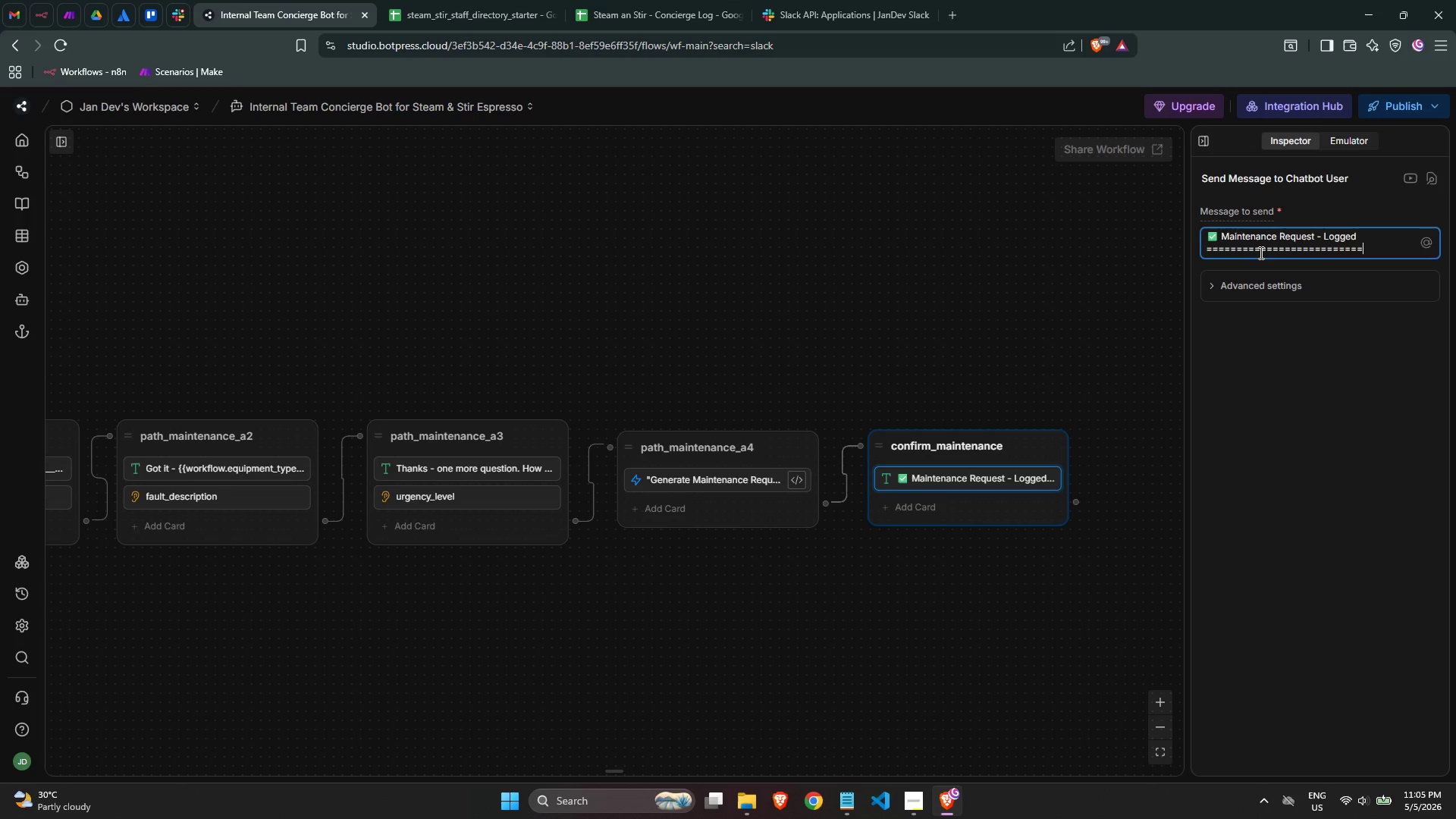 
key(Enter)
 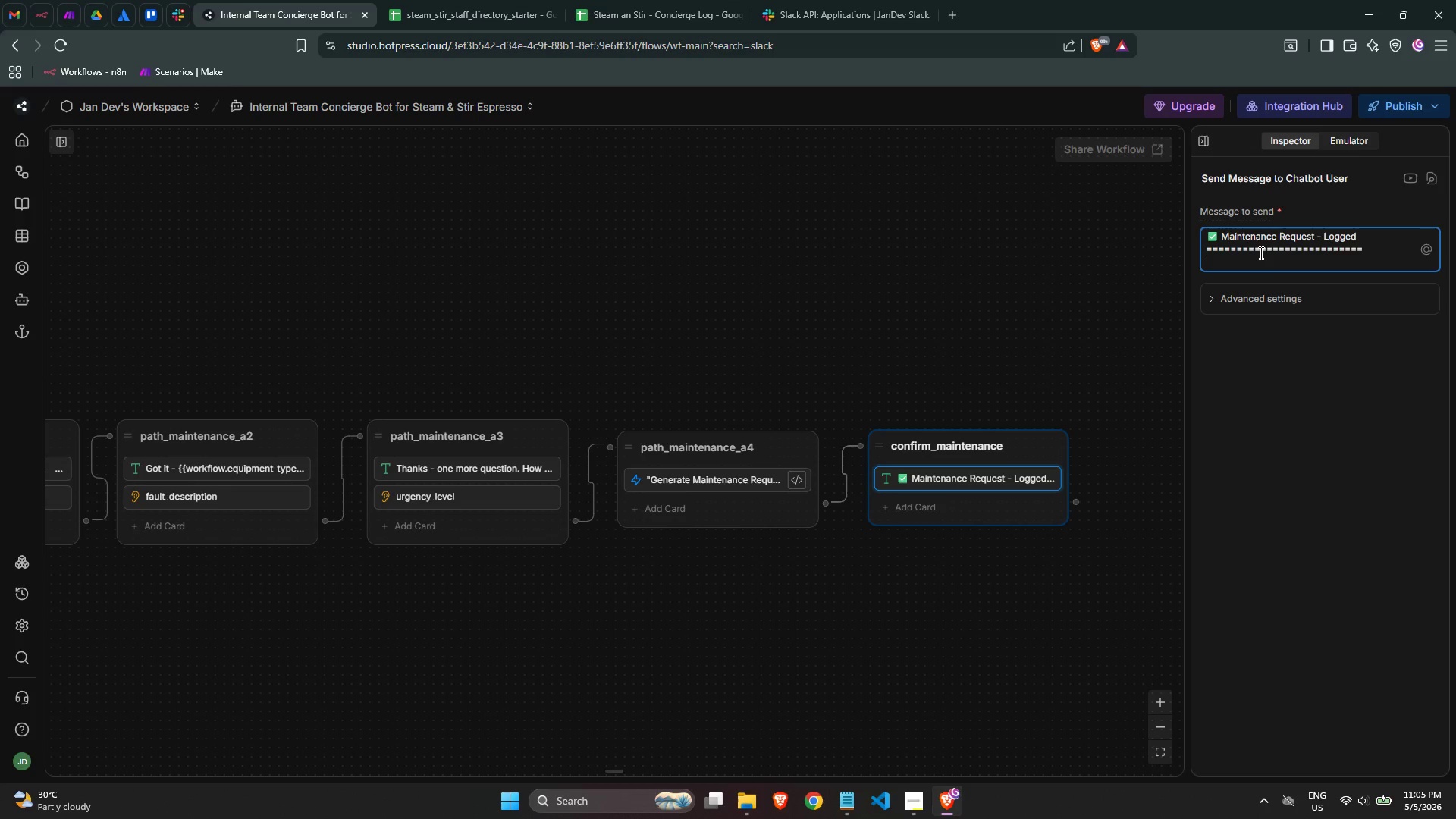 
type(Staff Name: )
 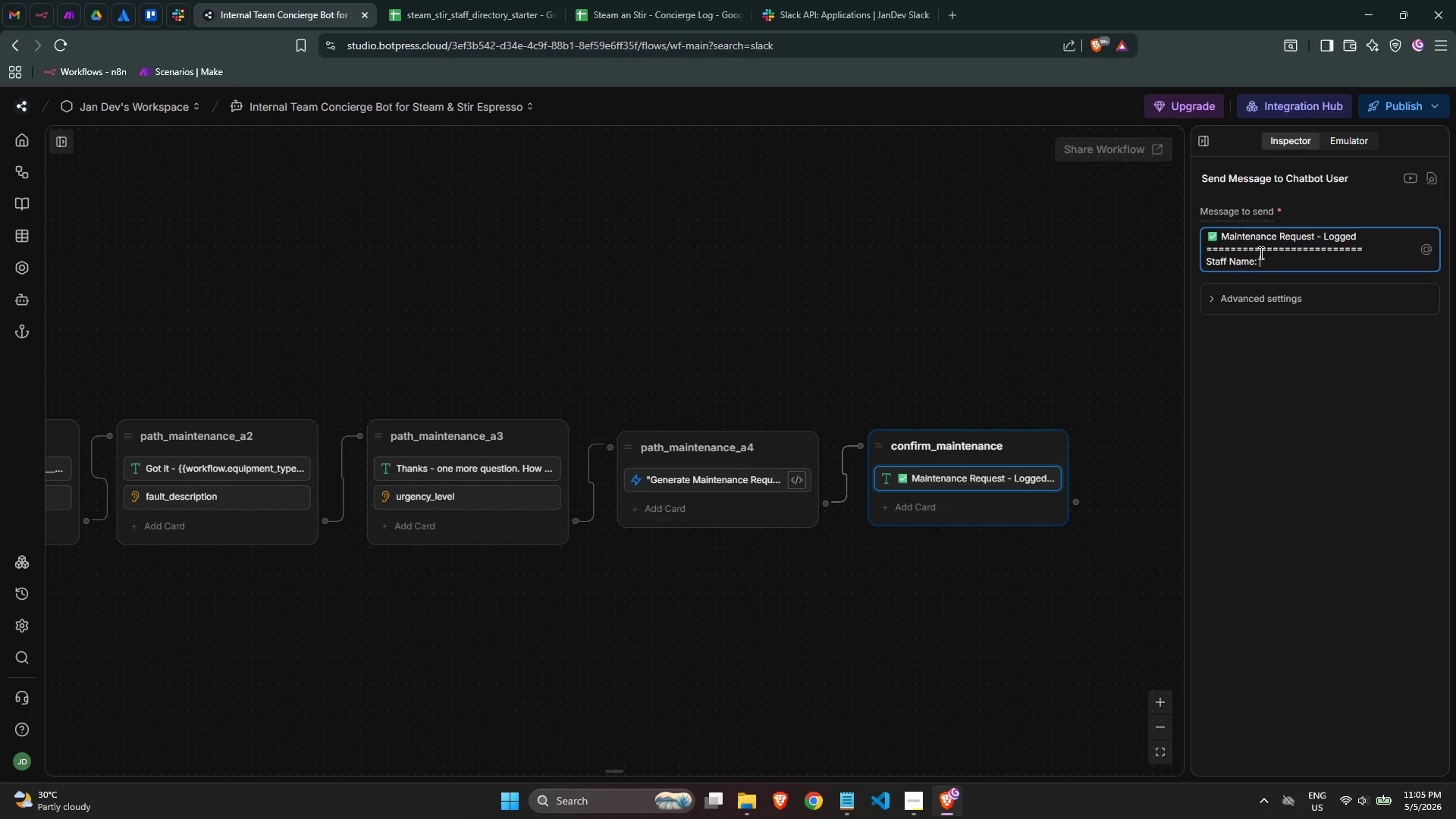 
type({{workflow)
 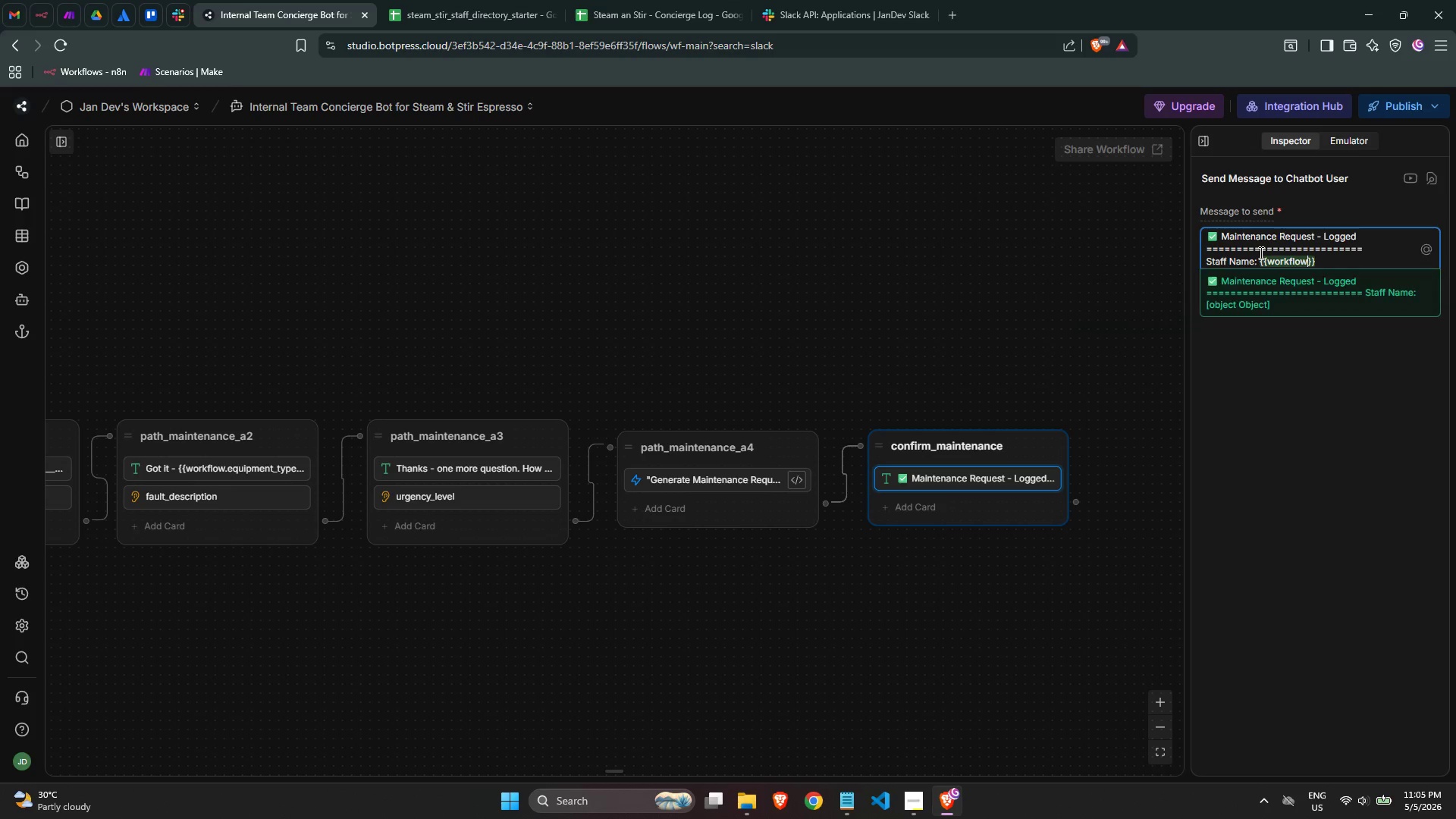 
key(Enter)
 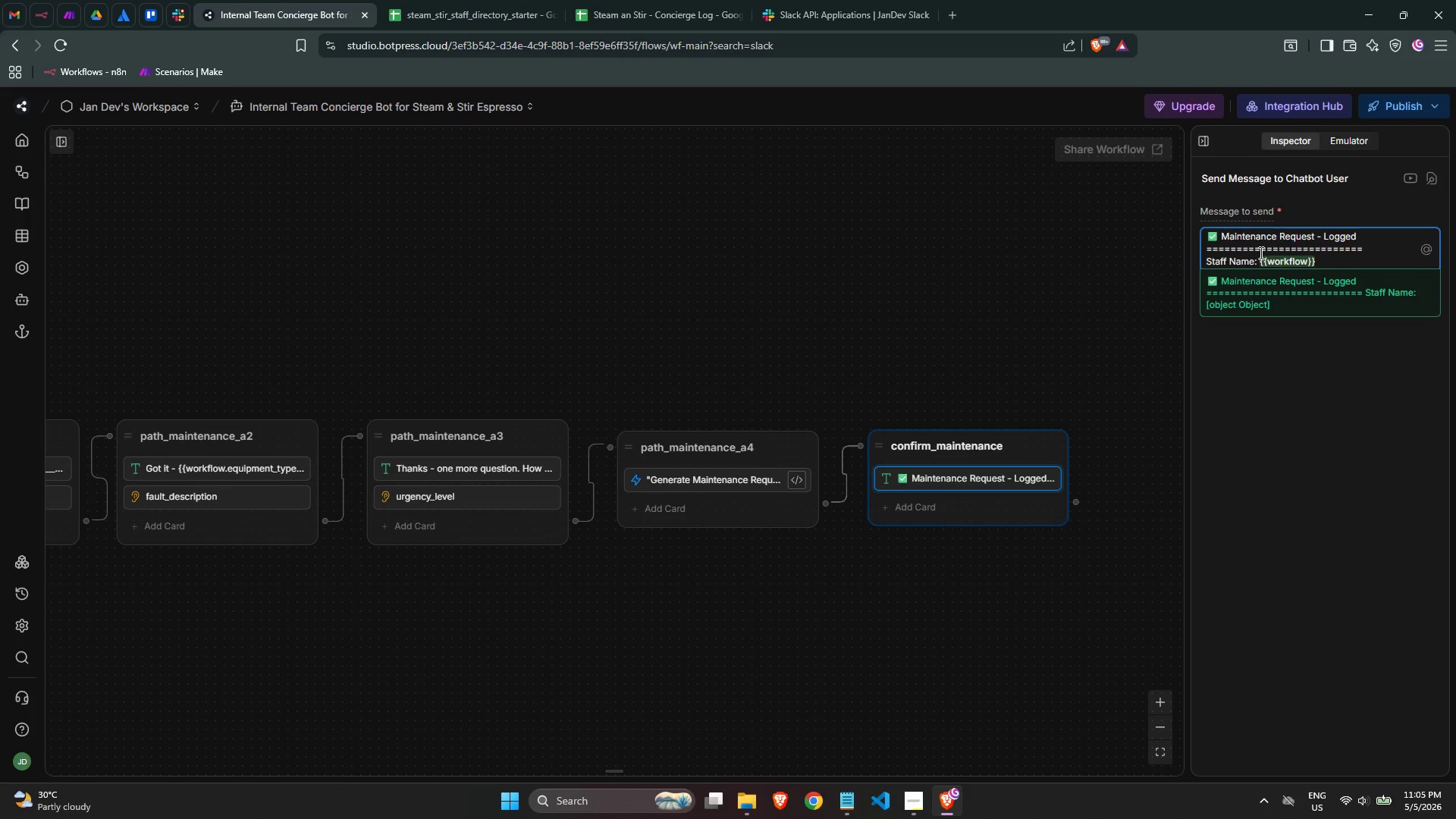 
type(.staff)
 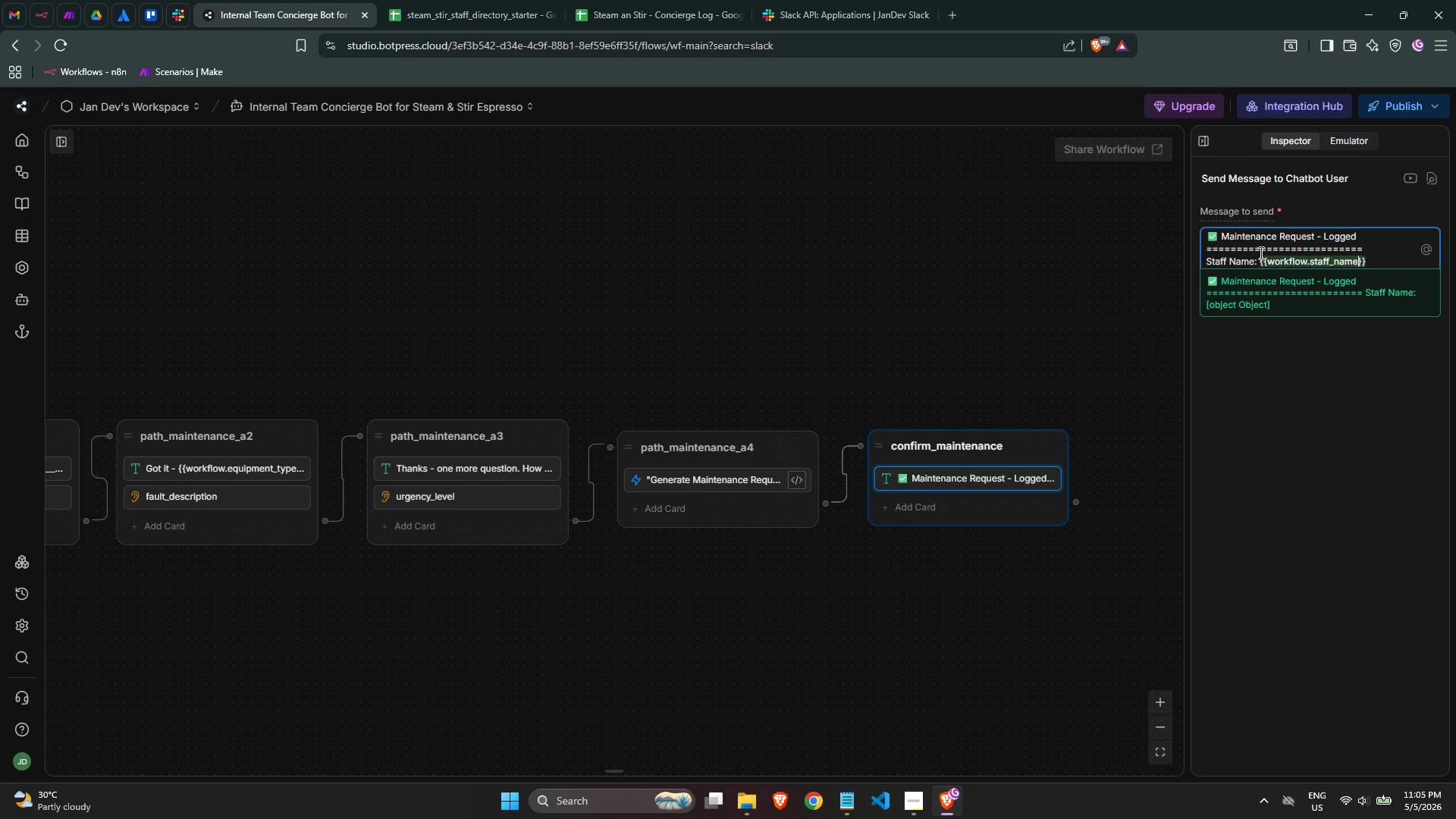 
key(Enter)
 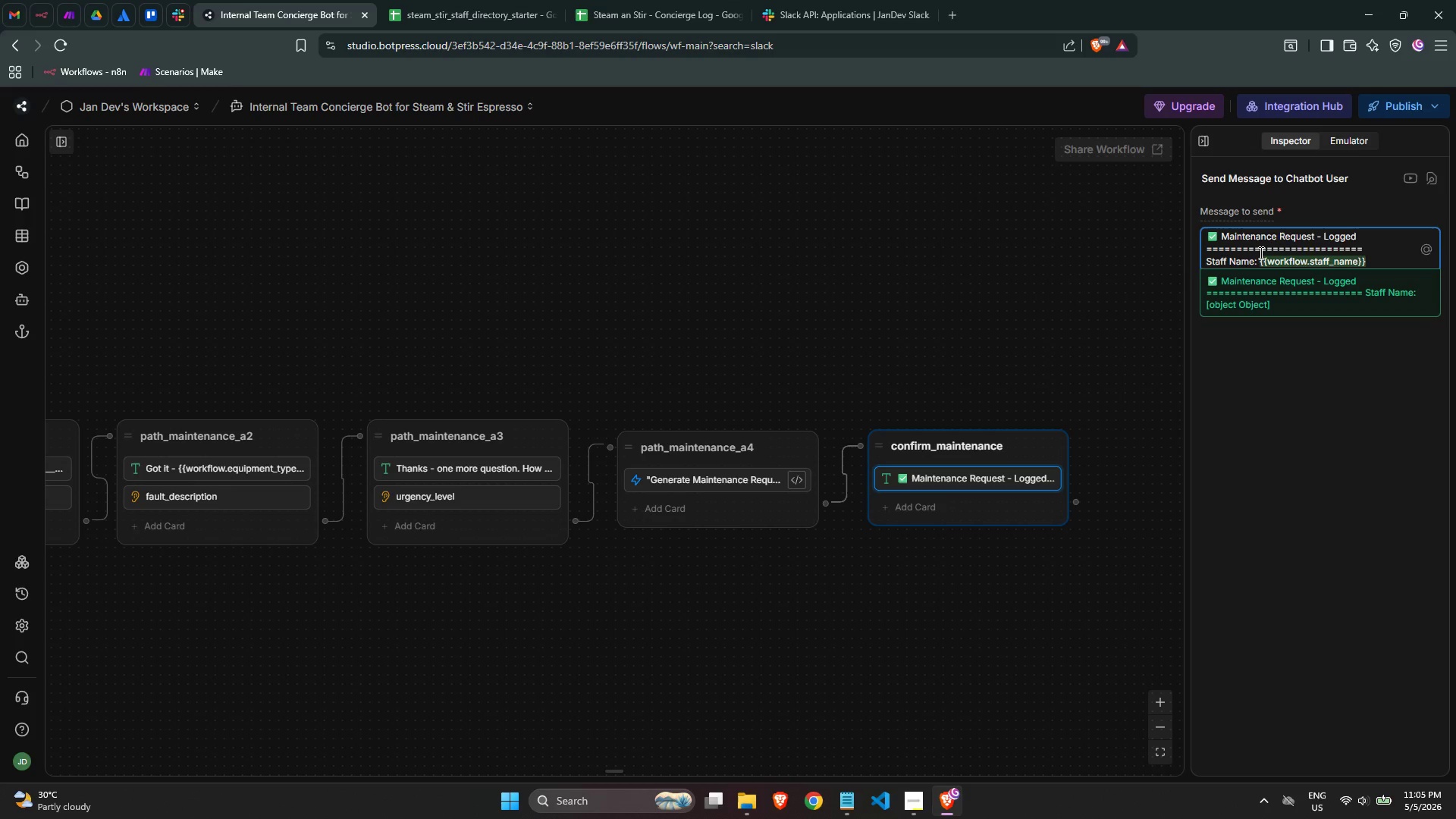 
key(ArrowRight)
 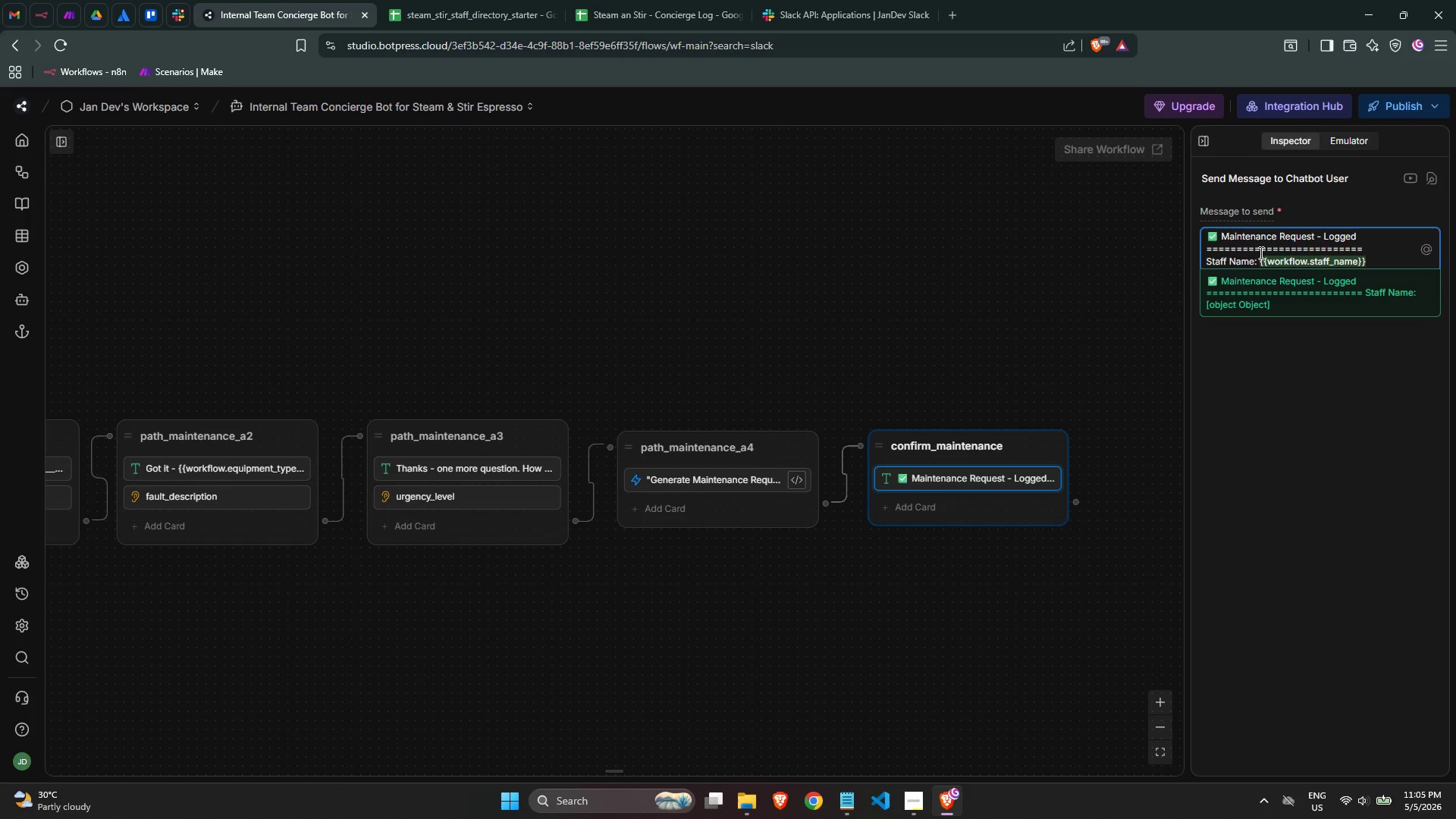 
key(ArrowRight)
 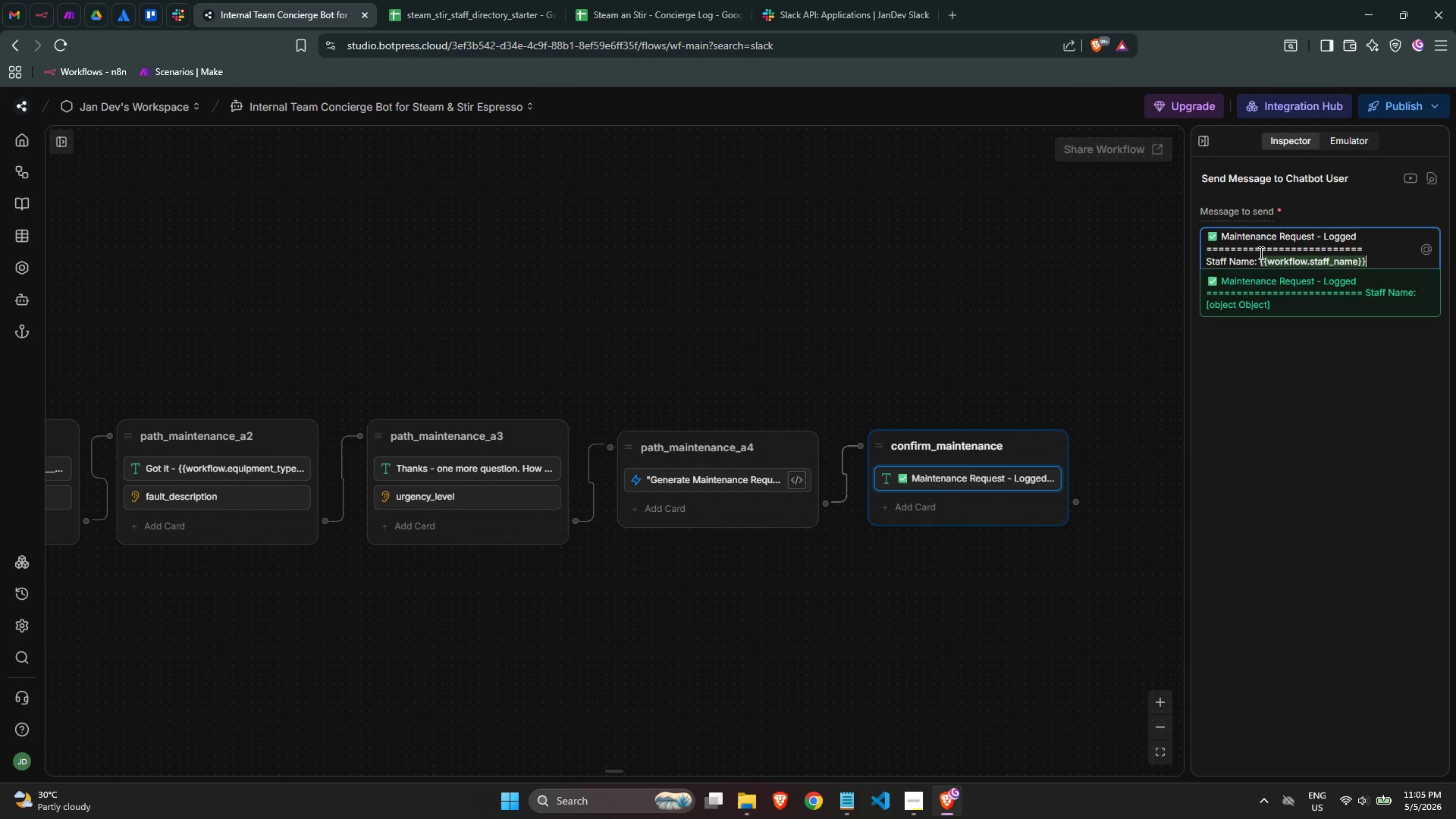 
key(Enter)
 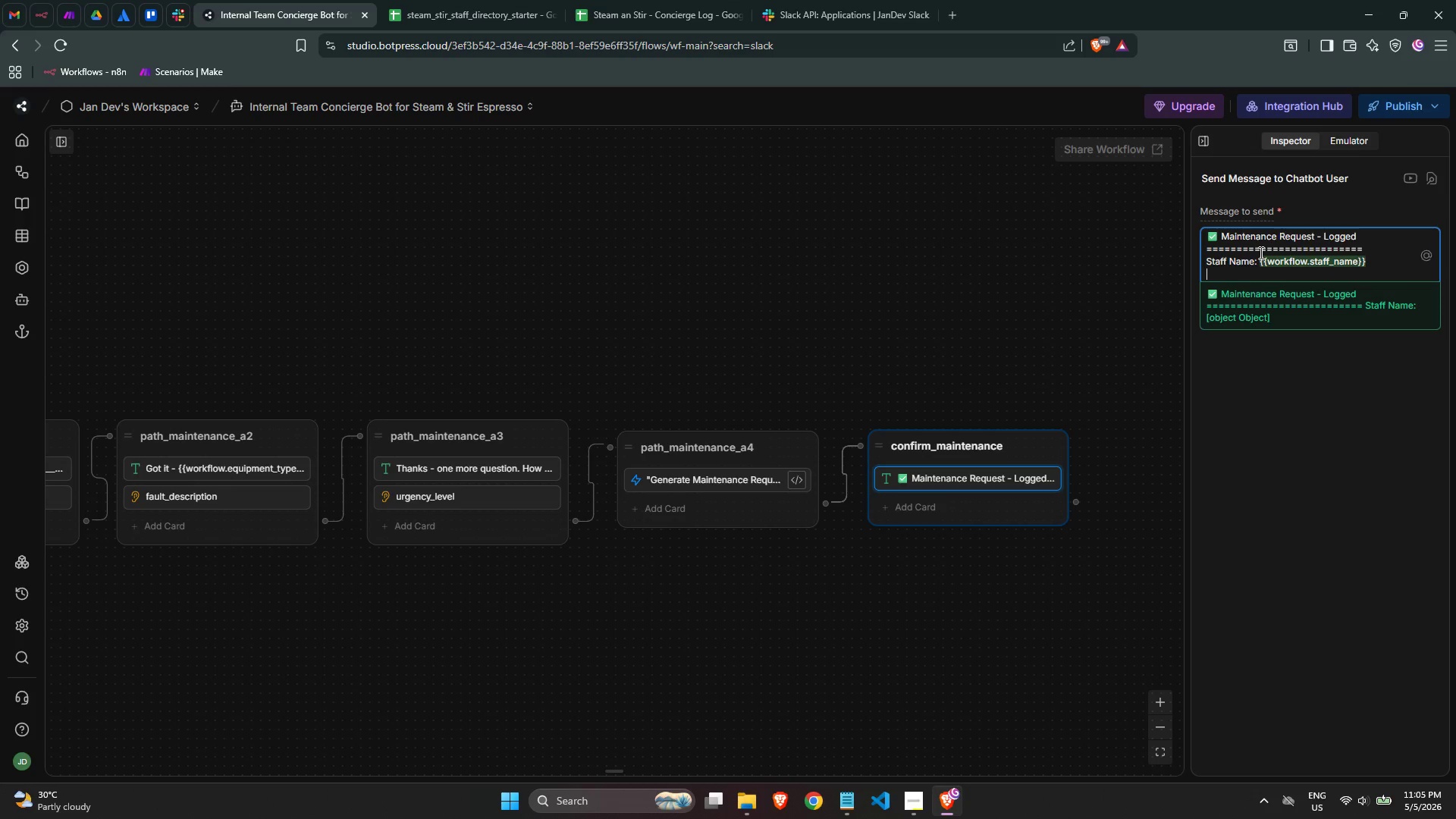 
type(Location"[NumLock][NumLock][NumLock][NumLock])
key(Backspace)
type(: {{)
 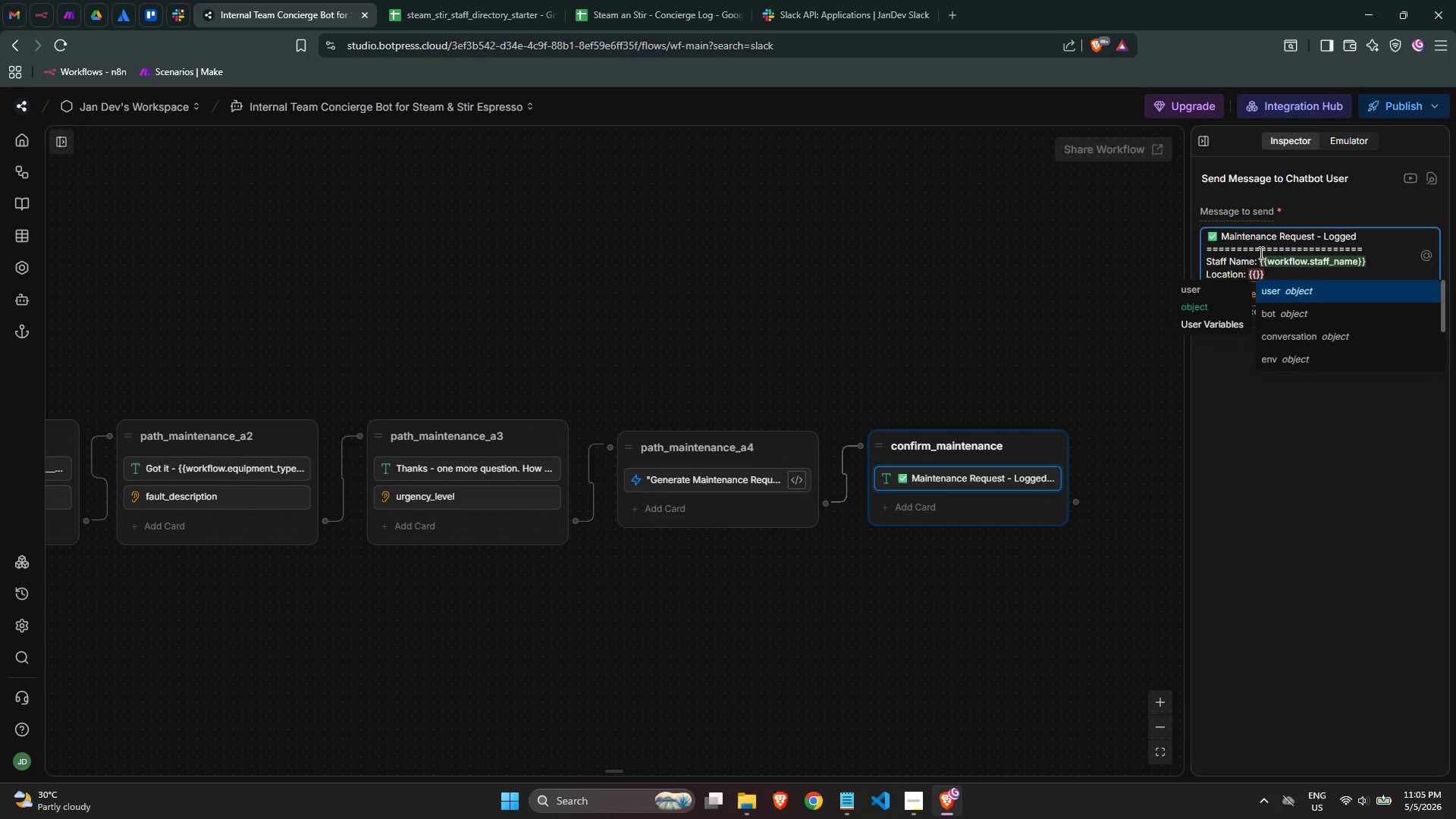 
wait(48.53)
 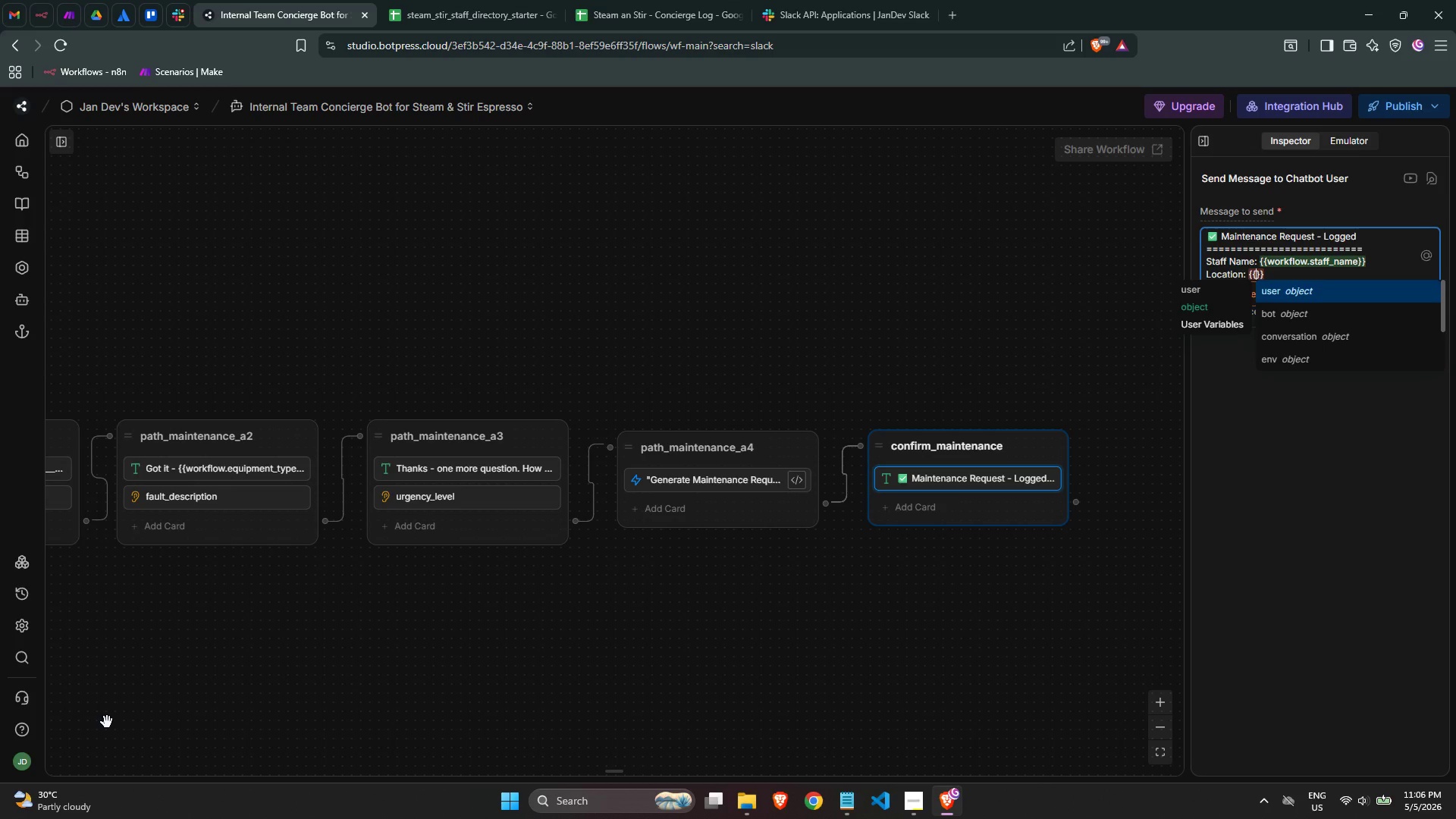 
scroll: coordinate [512, 435], scroll_direction: up, amount: 1.0
 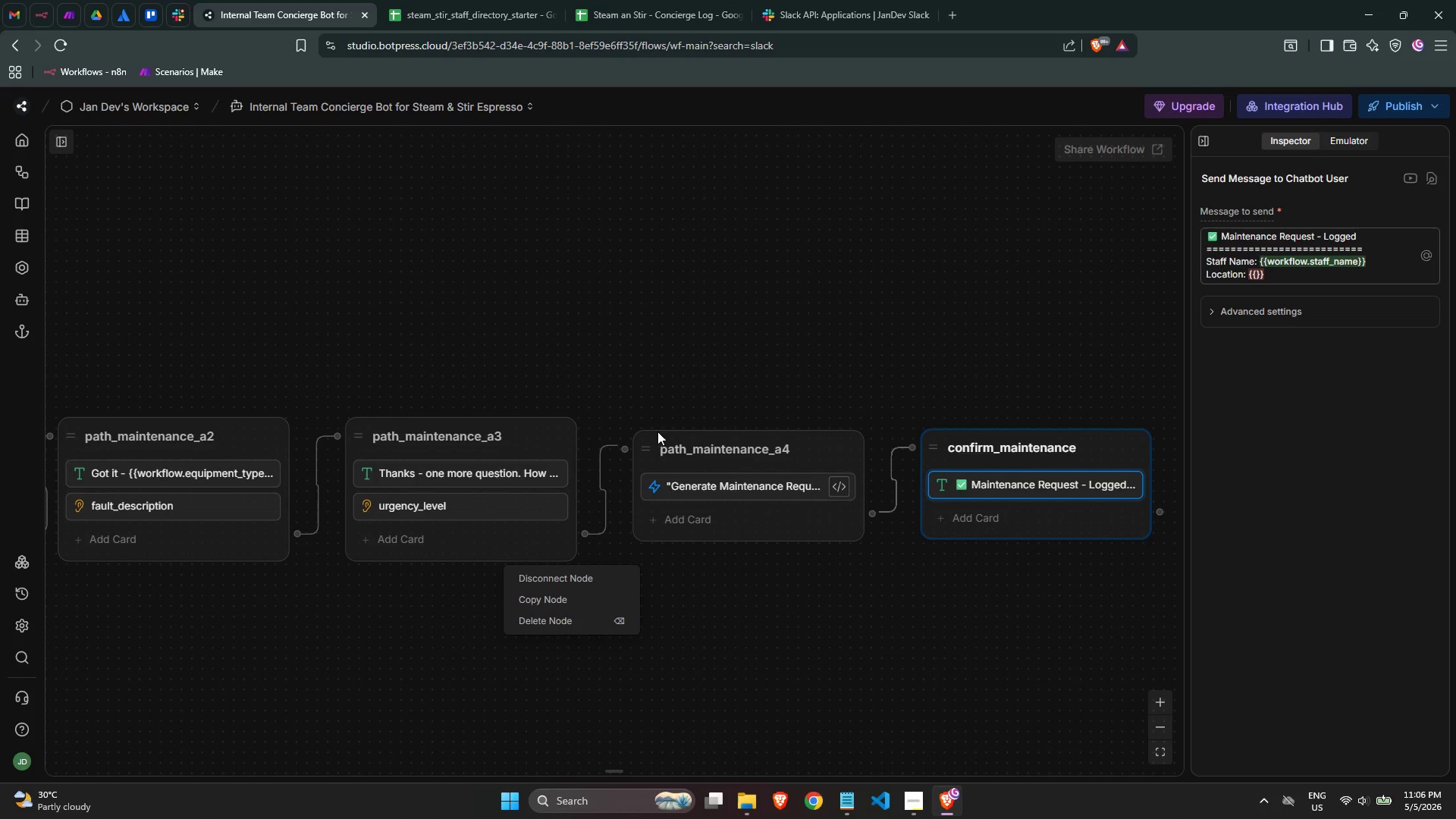 
wait(5.91)
 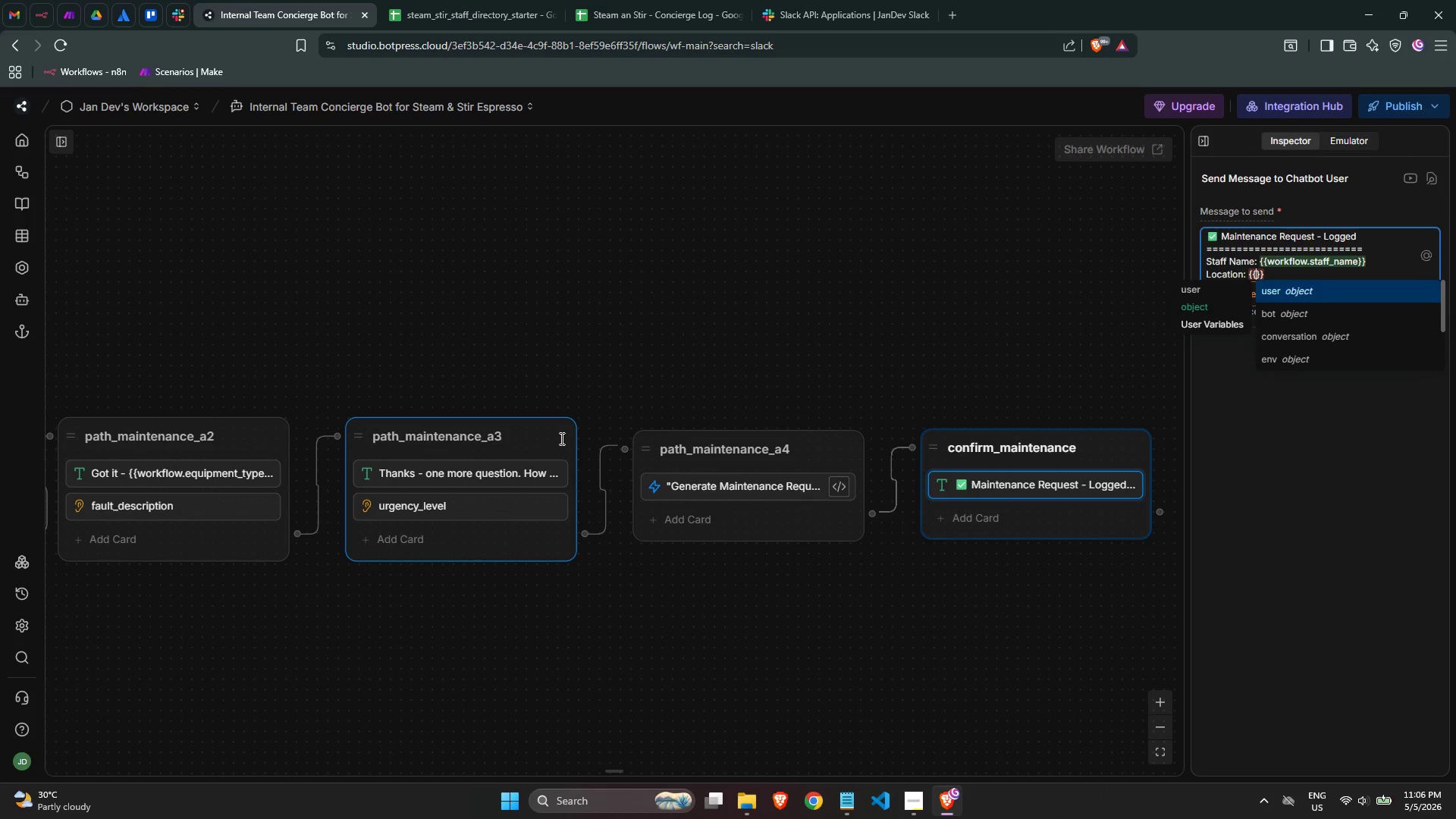 
left_click([1307, 273])
 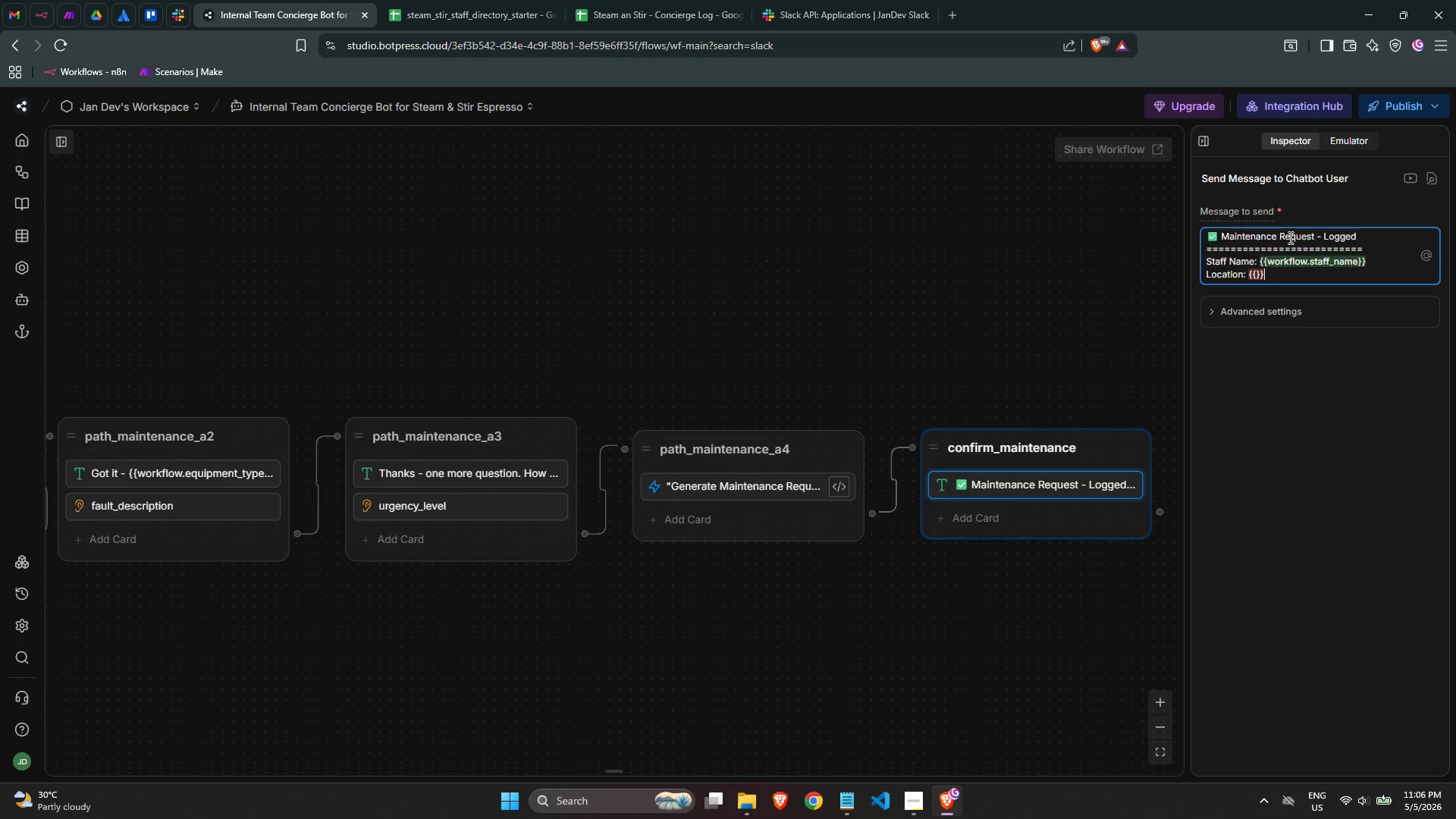 
wait(13.36)
 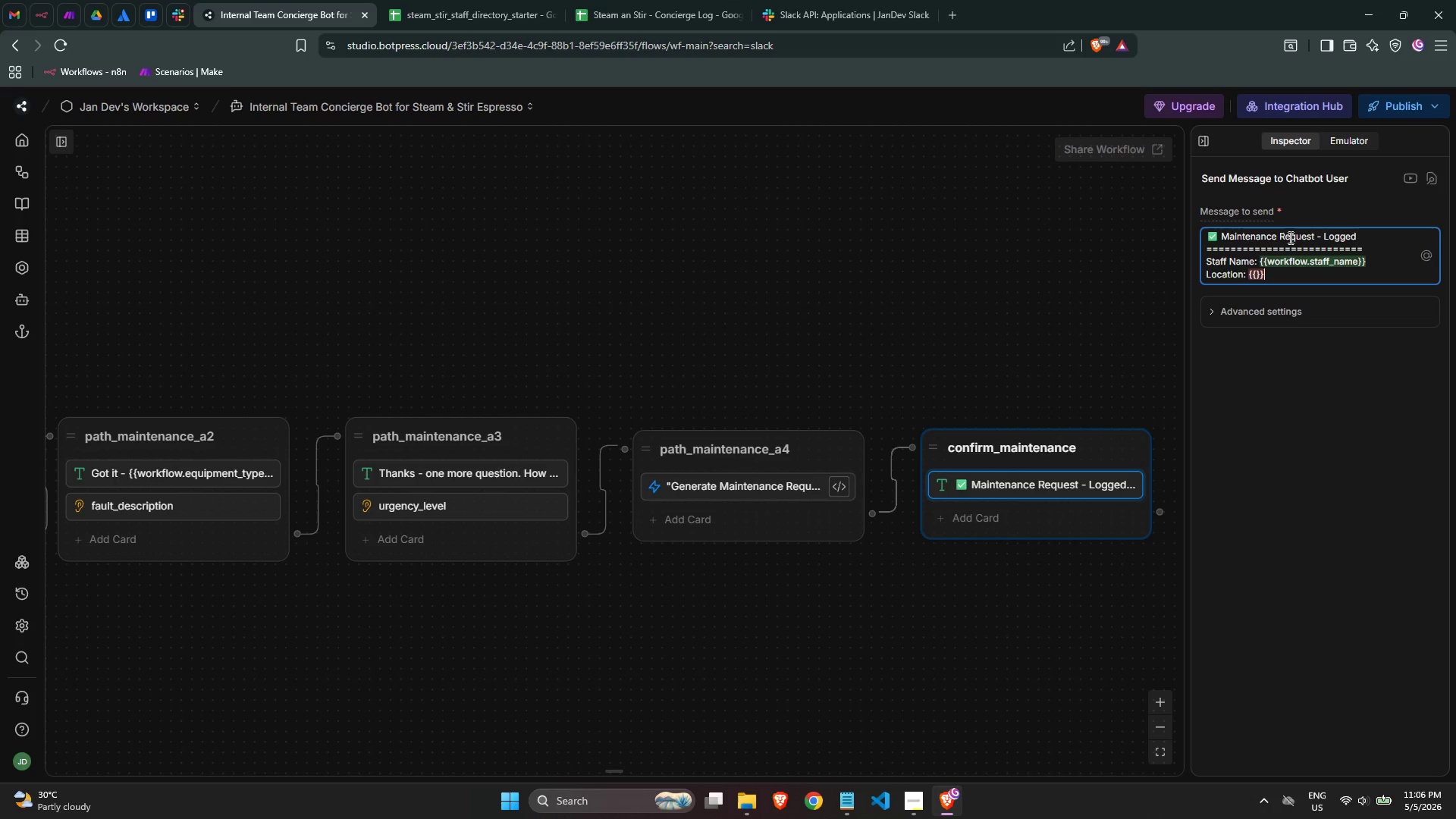 
key(ArrowLeft)
 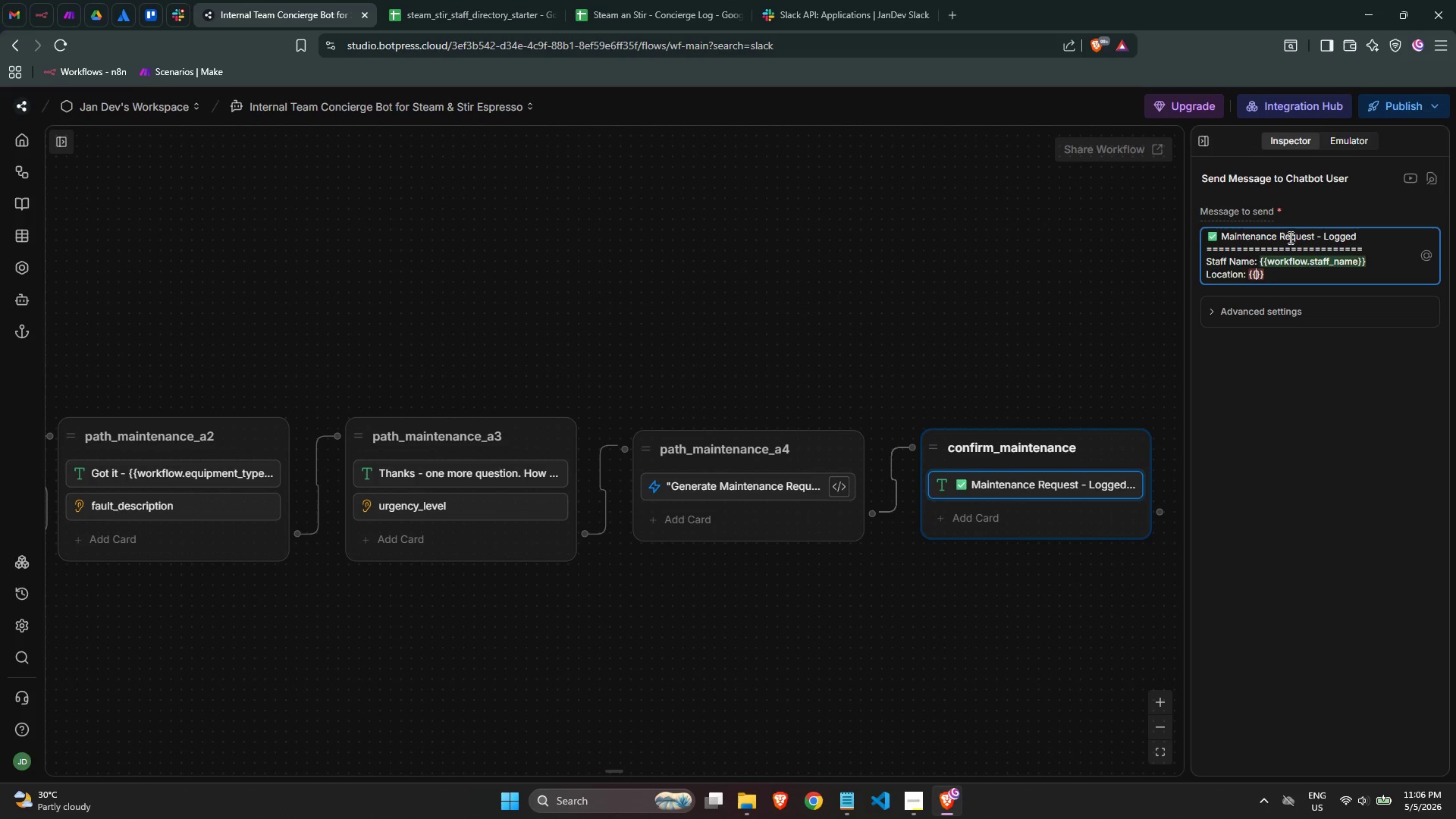 
key(ArrowLeft)
 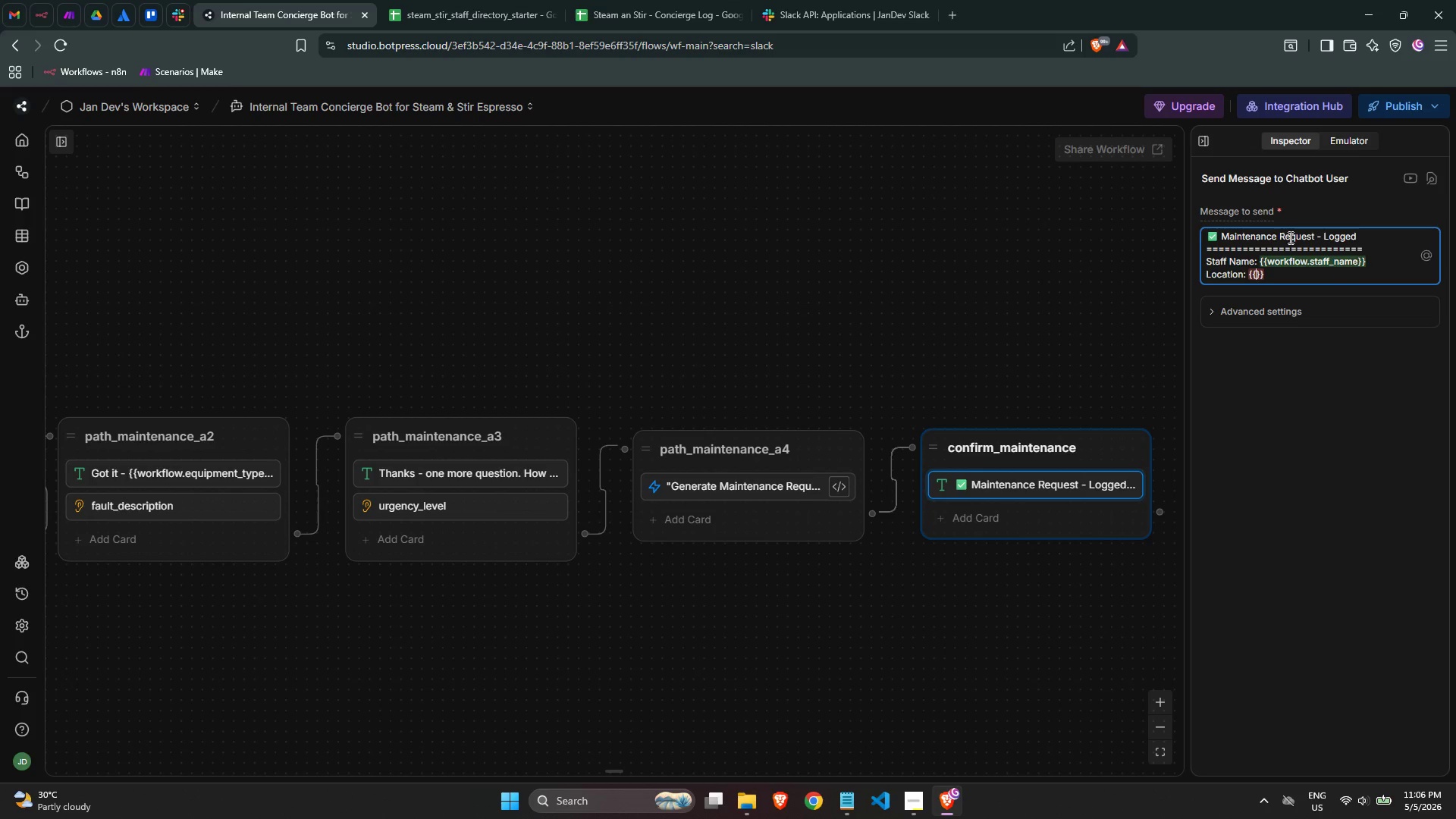 
type(work)
 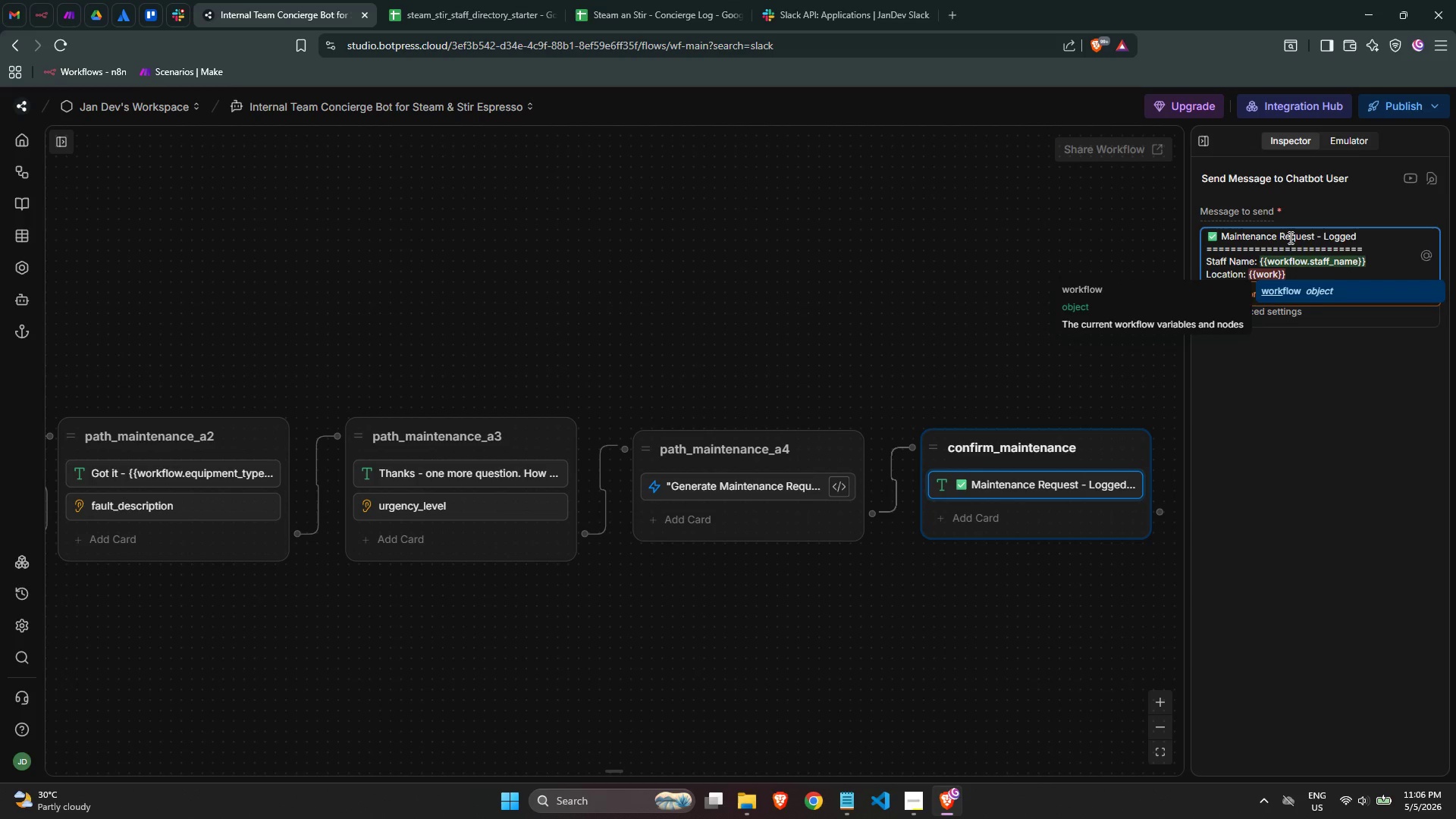 
key(Enter)
 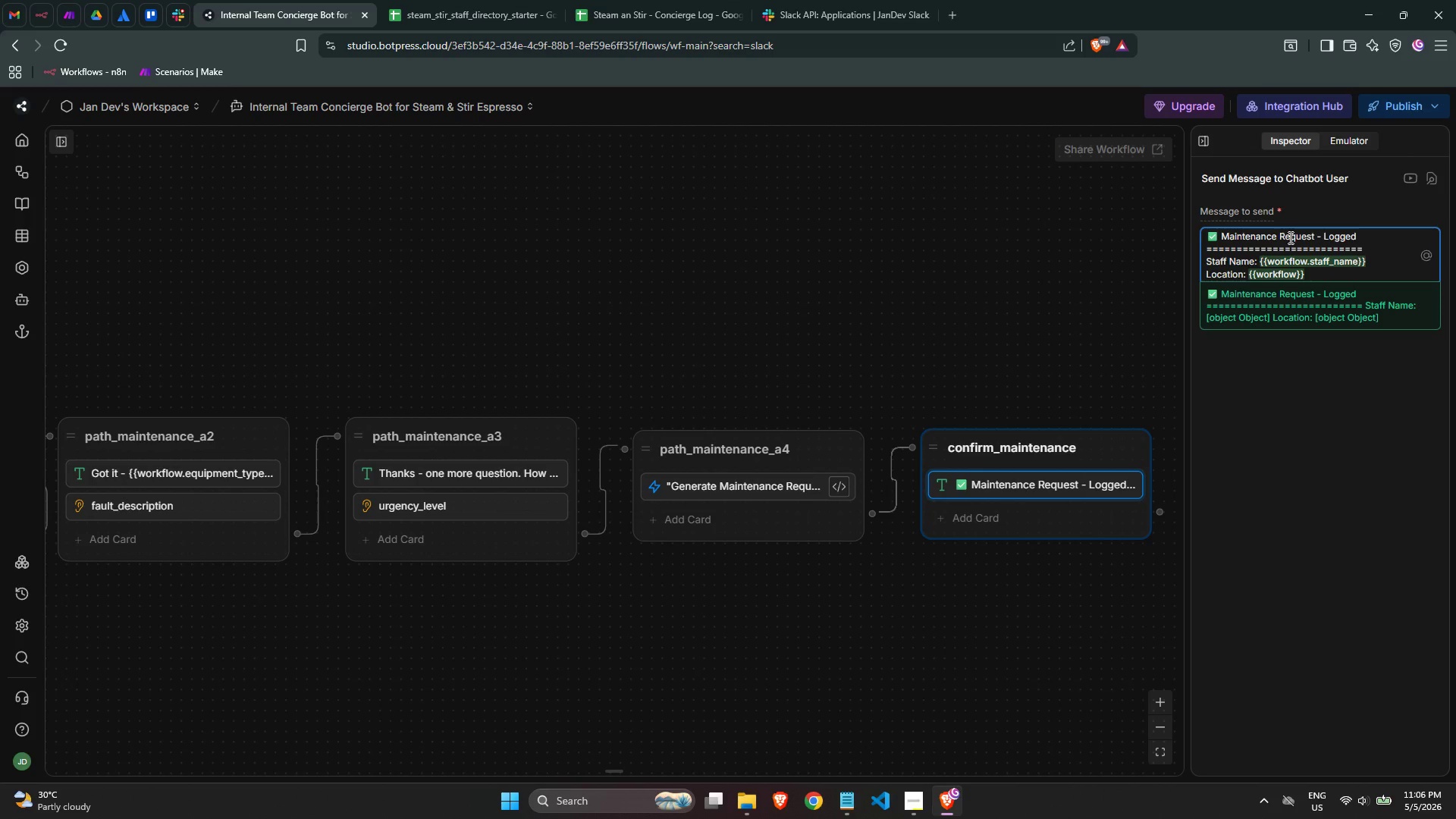 
wait(6.41)
 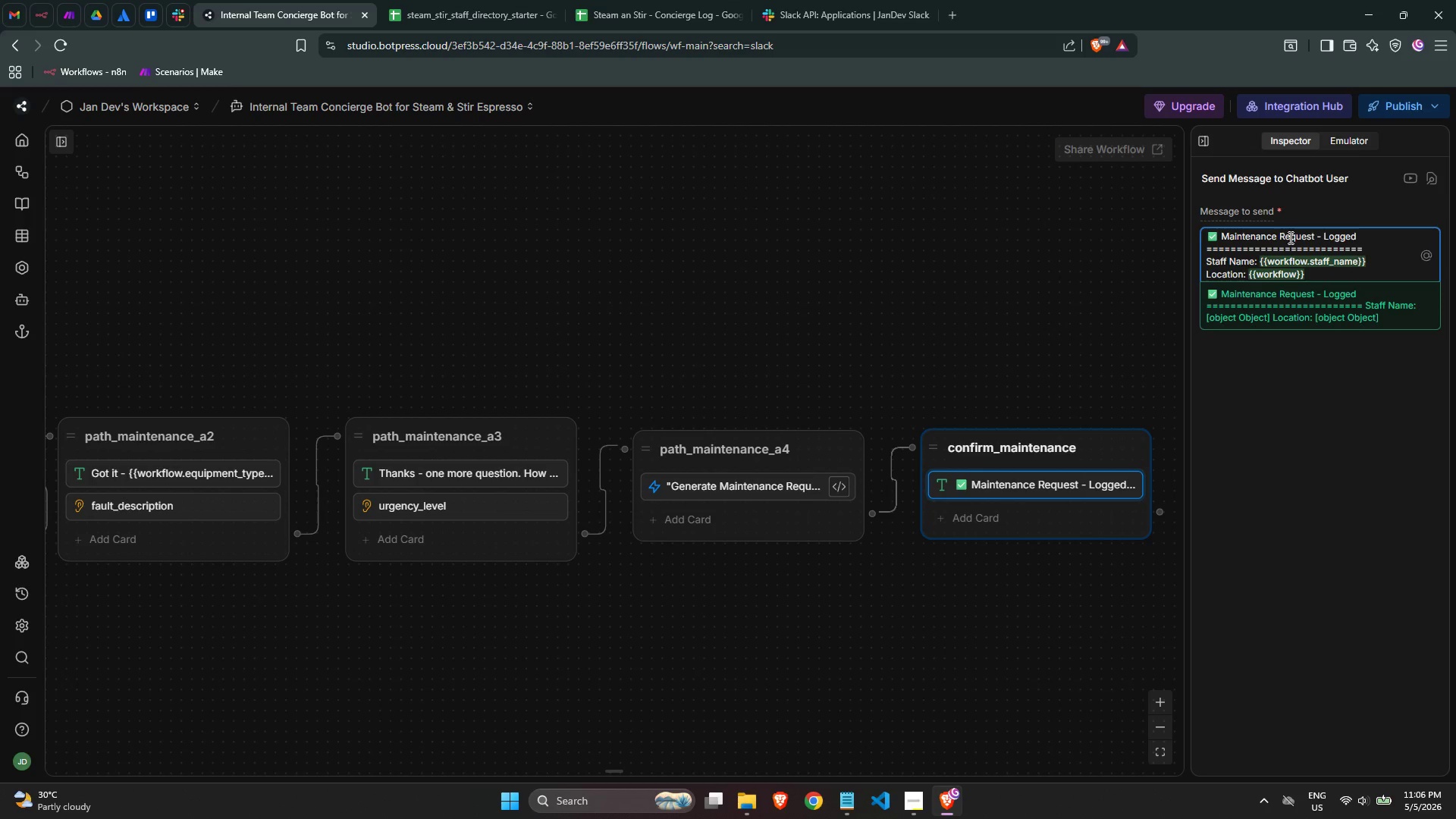 
type(.)
key(Backspace)
type(.lo)
 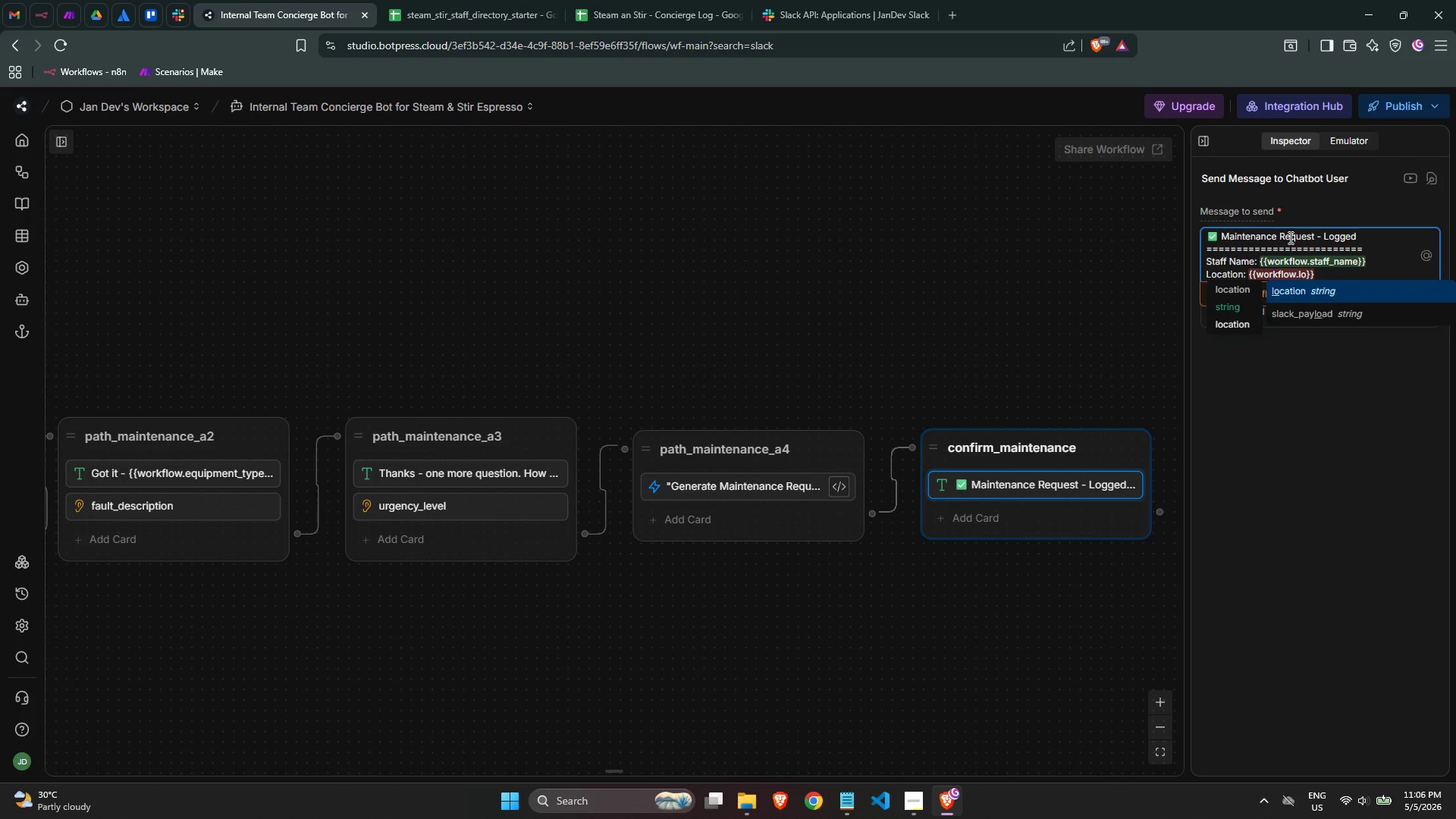 
key(Enter)
 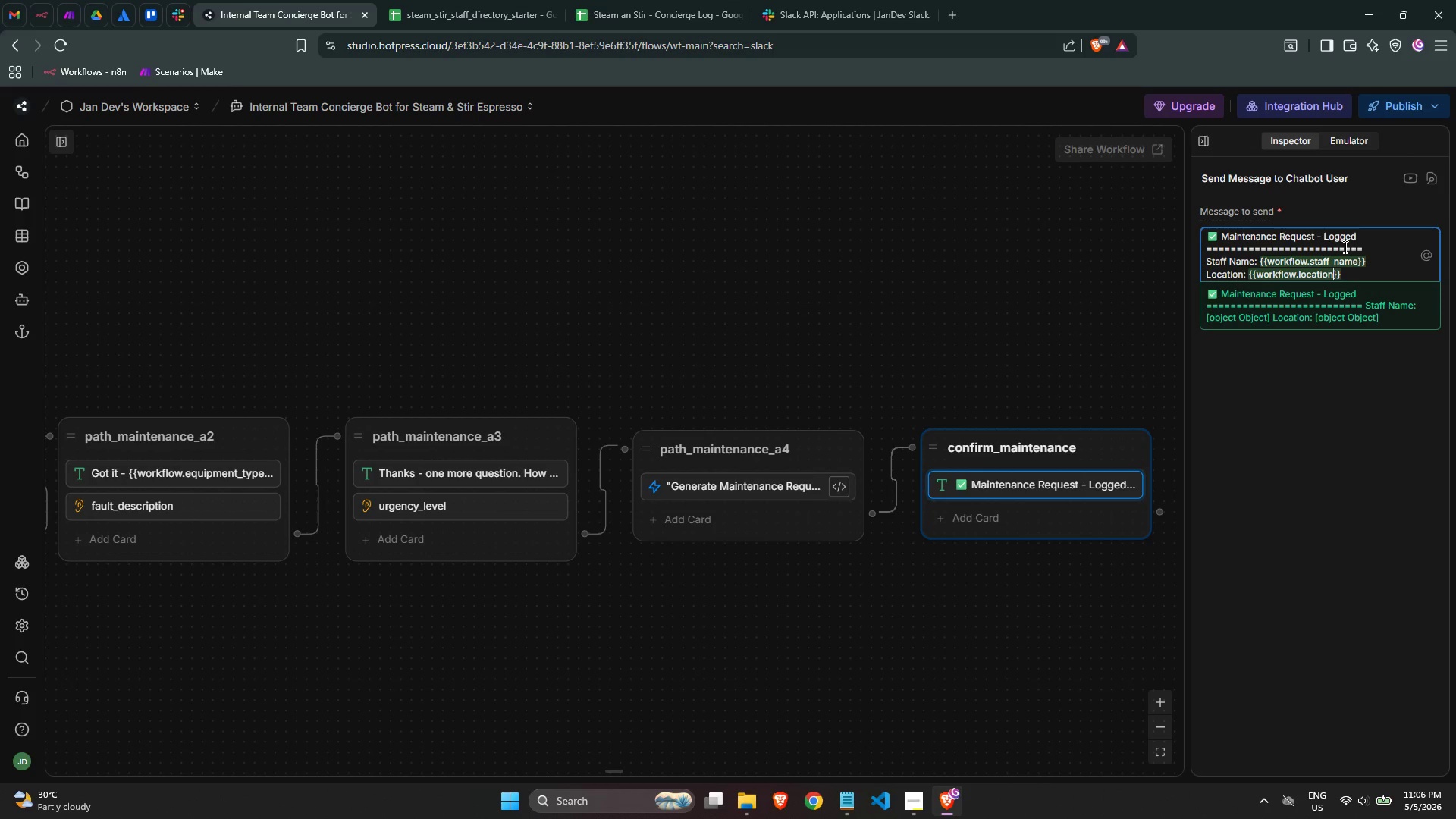 
left_click([1366, 271])
 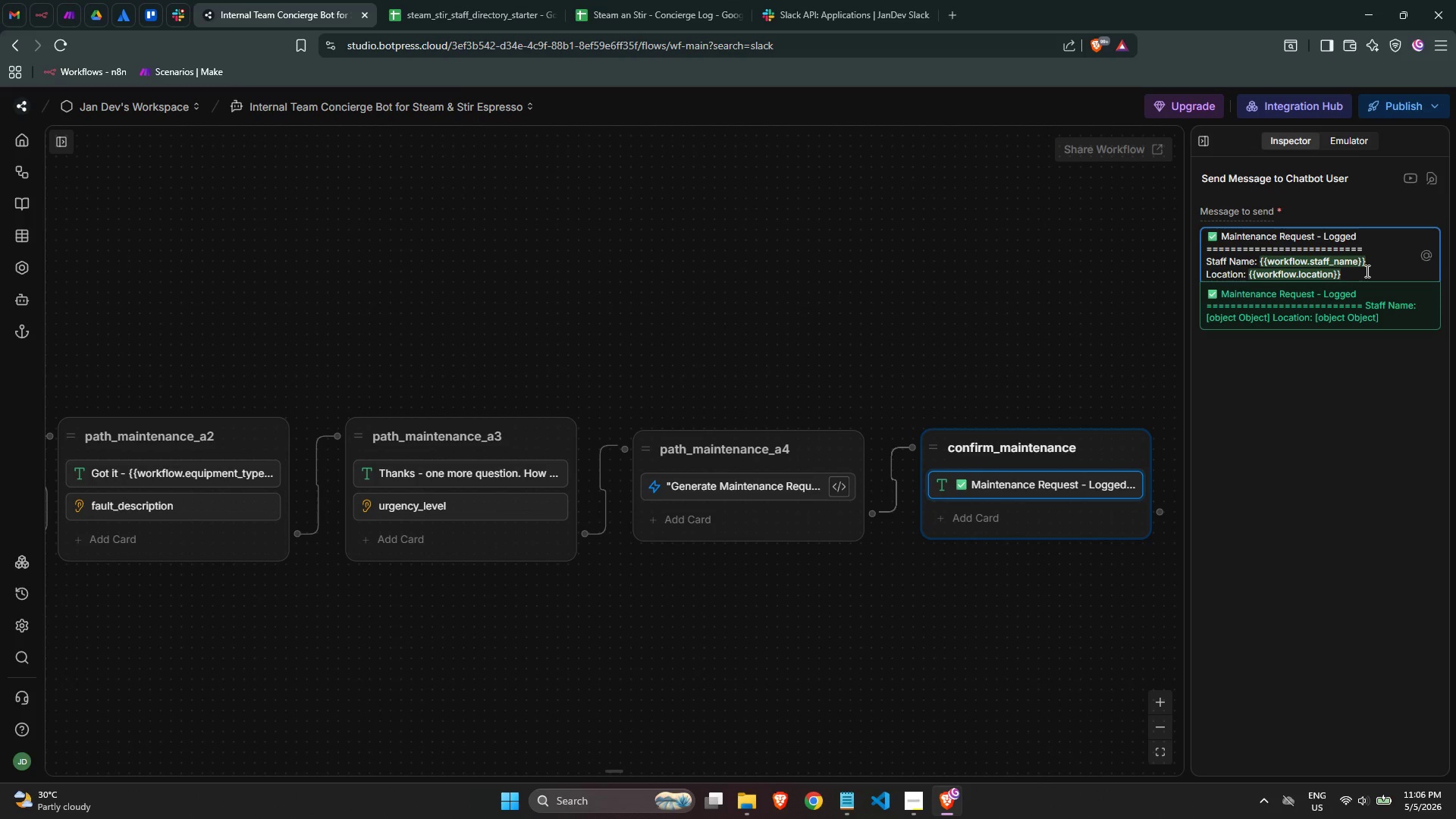 
key(Enter)
 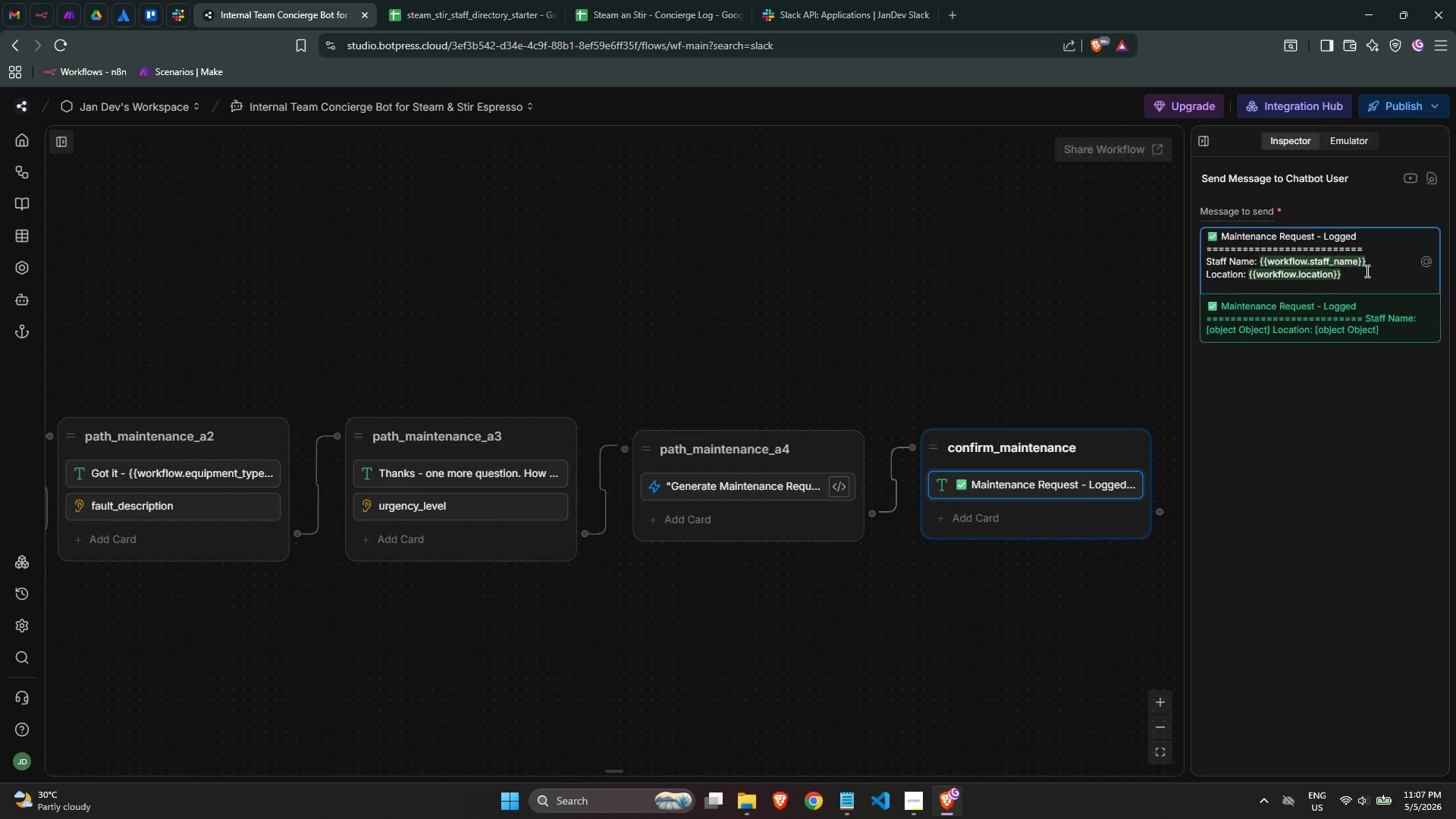 
key(CapsLock)
 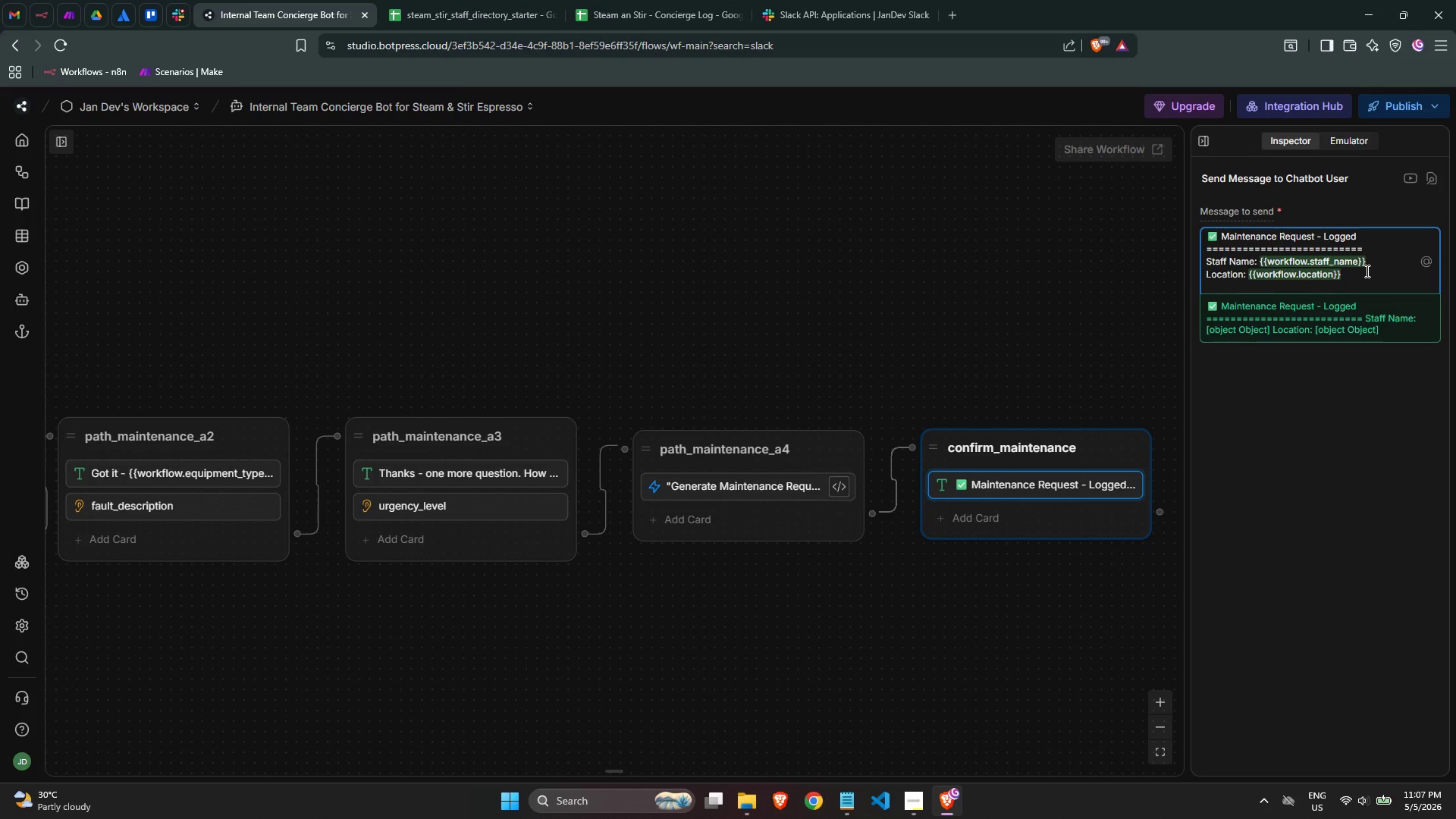 
key(Shift+ShiftLeft)
 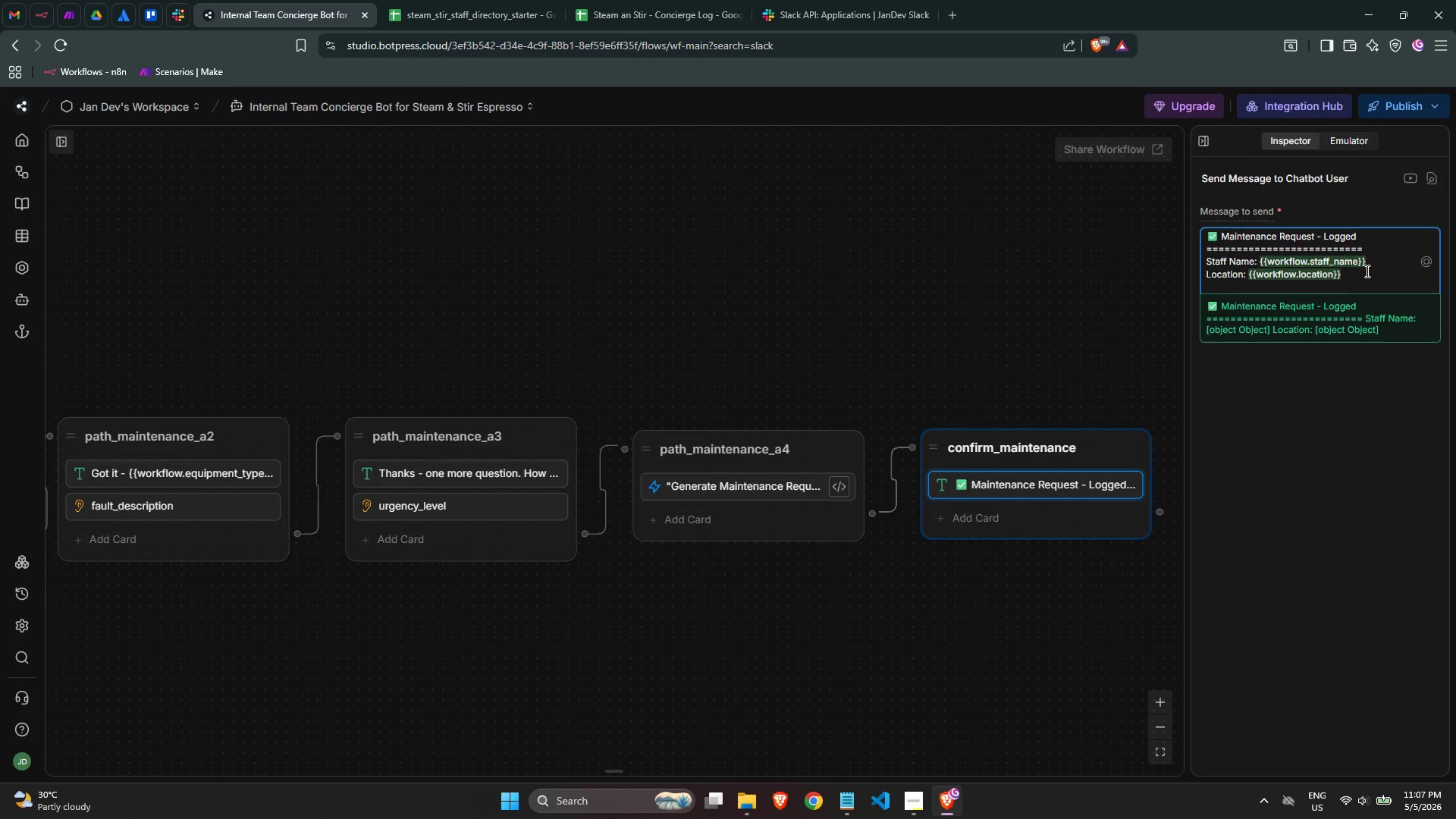 
type(Eip)
key(Backspace)
key(Backspace)
type(quip)
 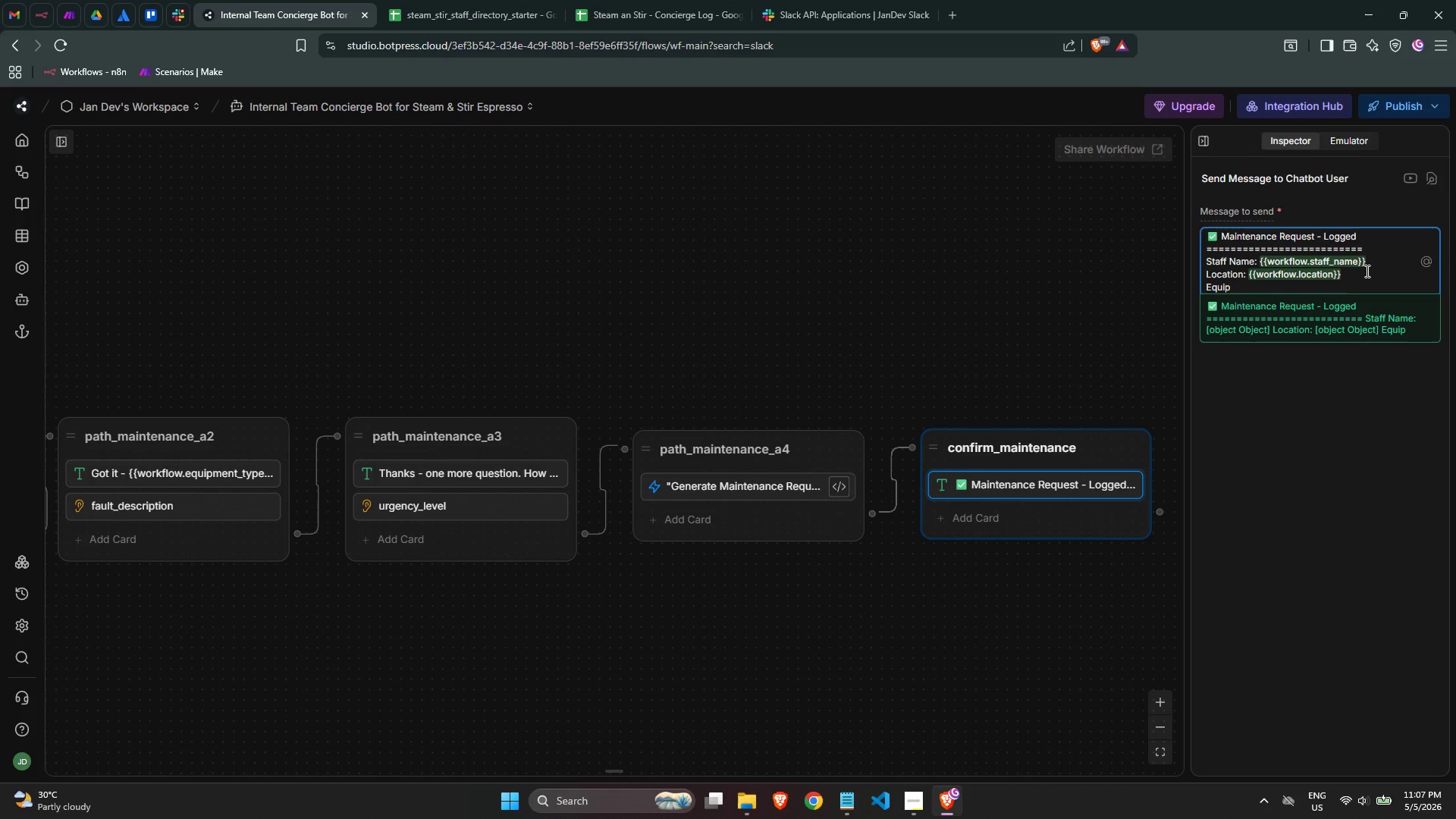 
type(ment:  {{work)
 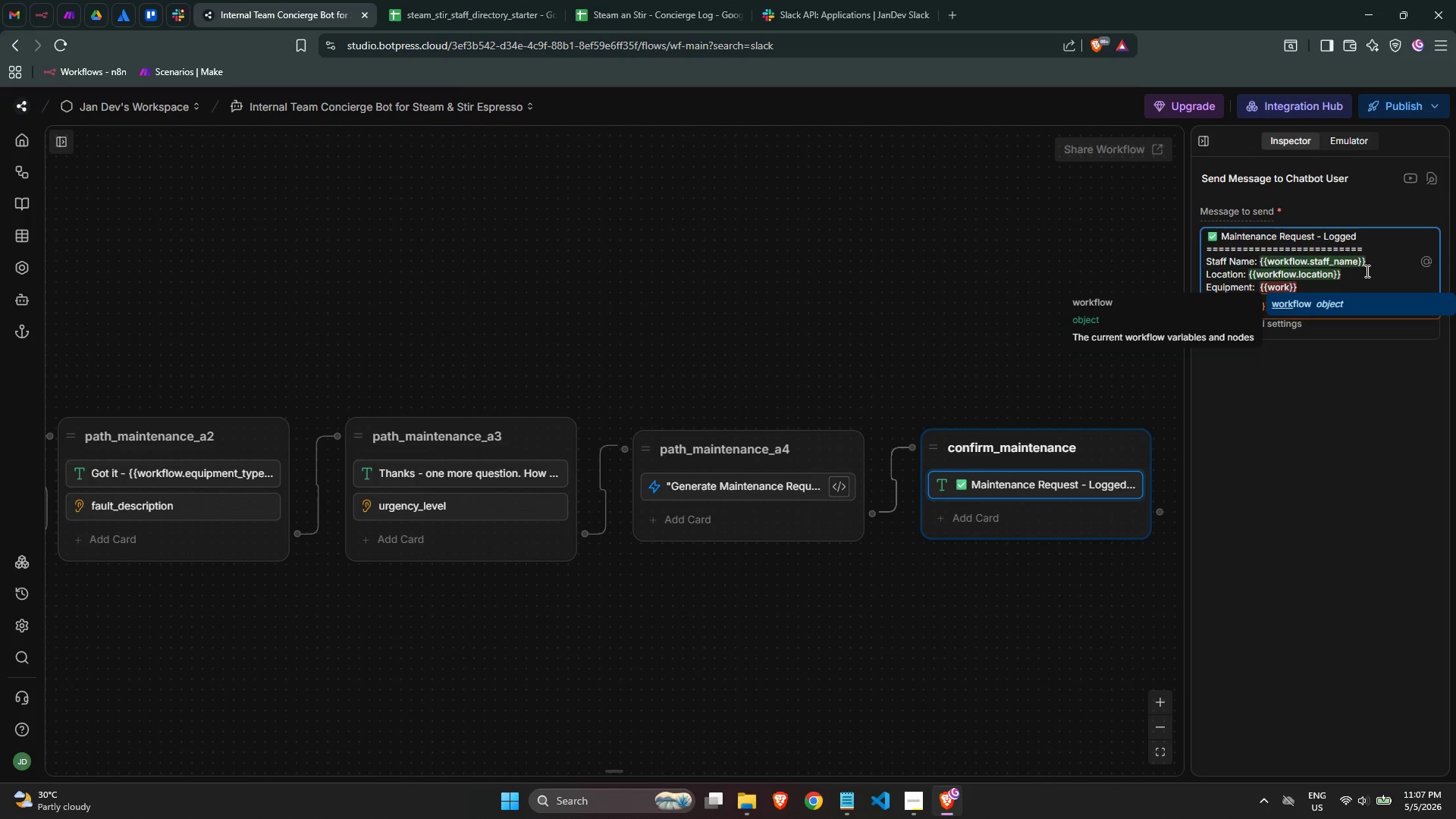 
key(Enter)
 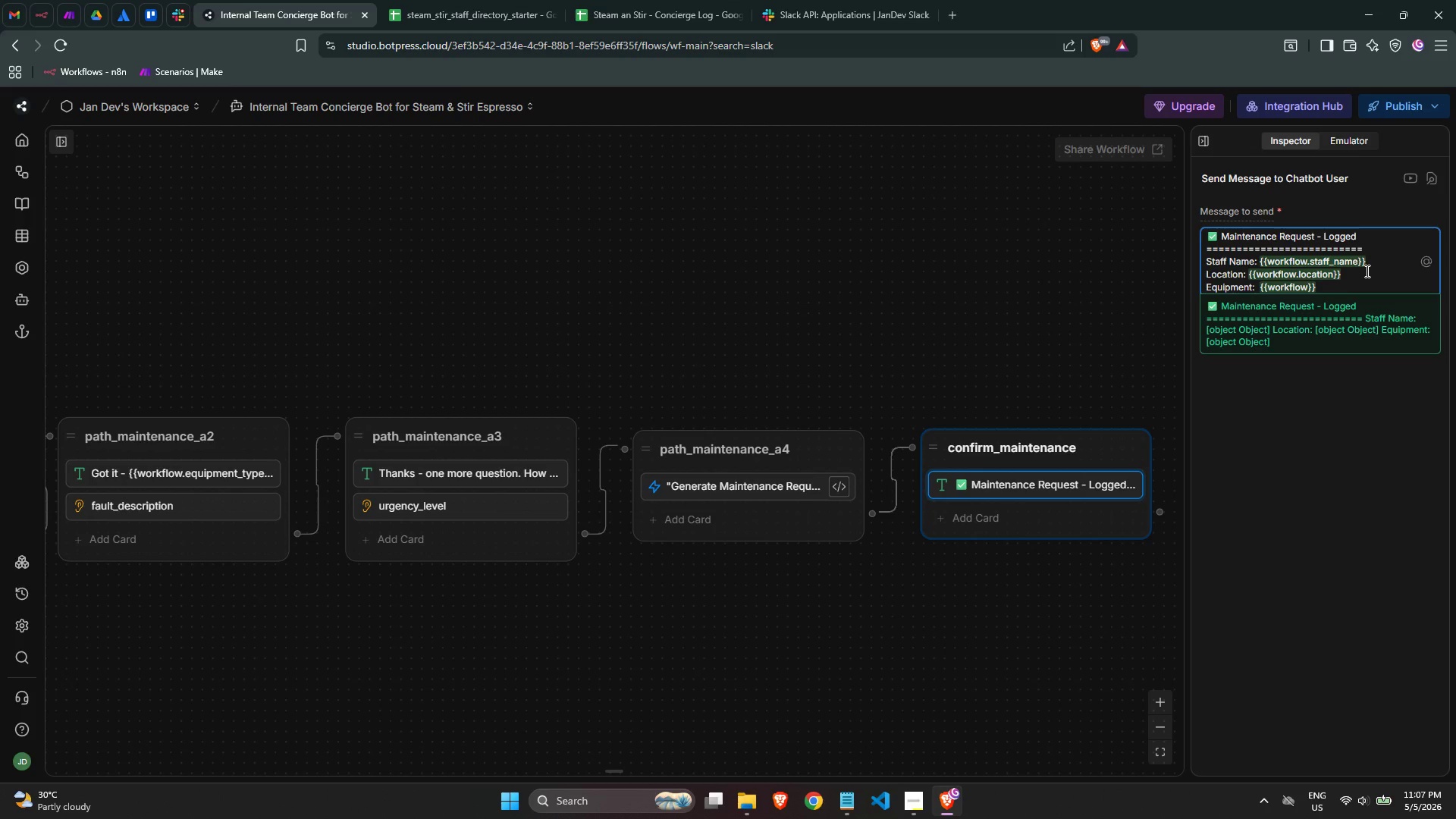 
type(.equip)
 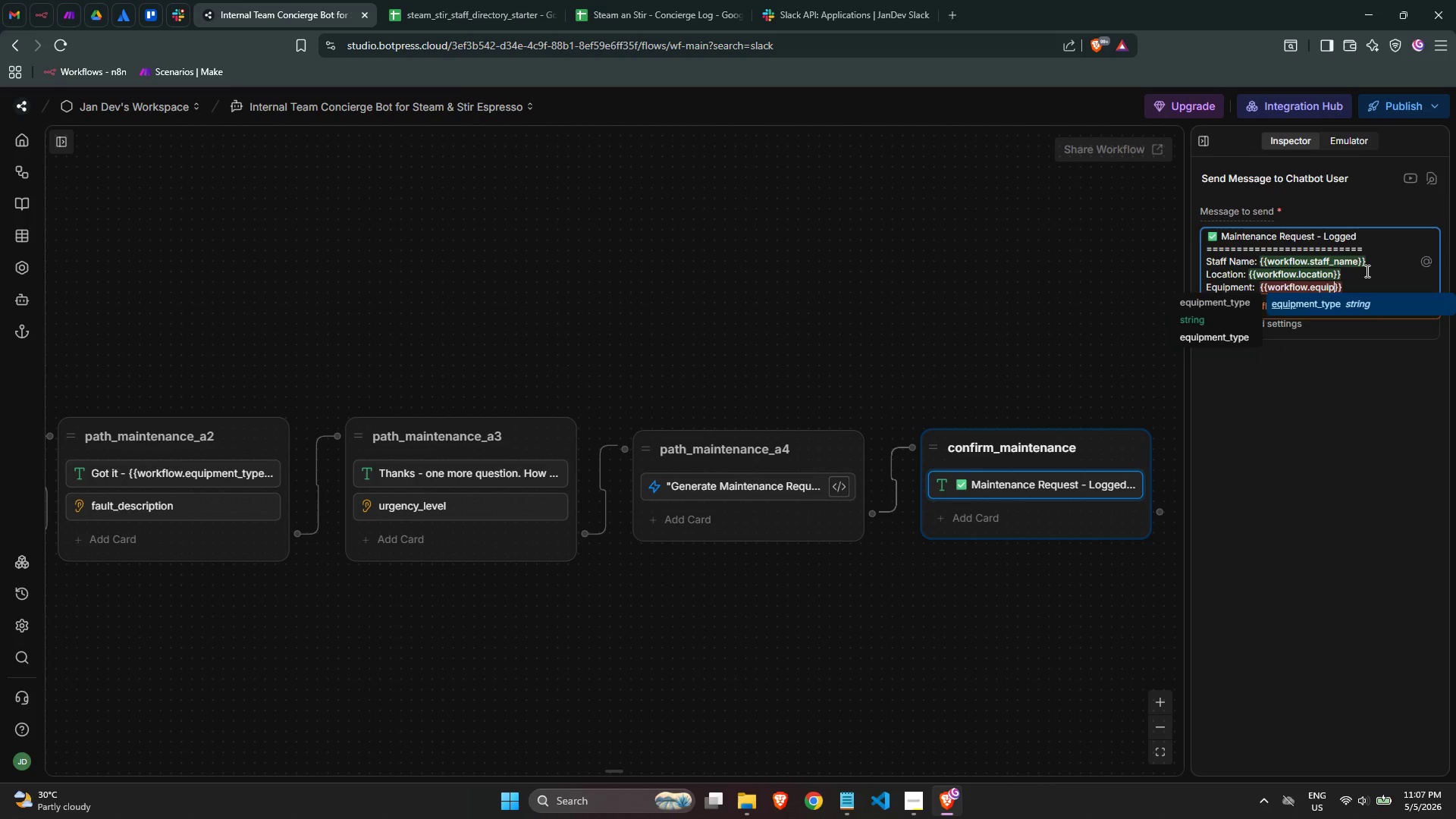 
key(Enter)
 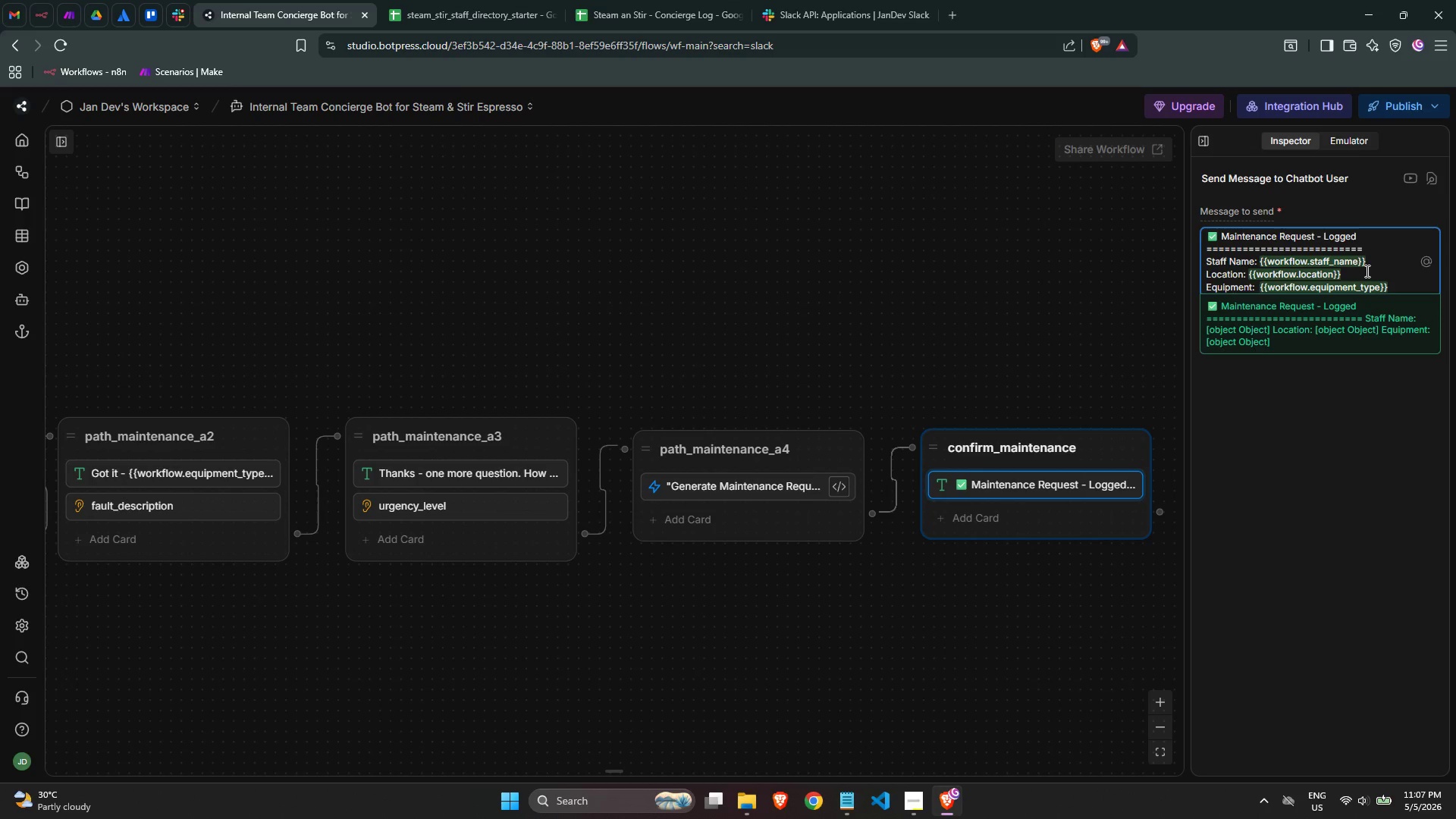 
key(ArrowRight)
 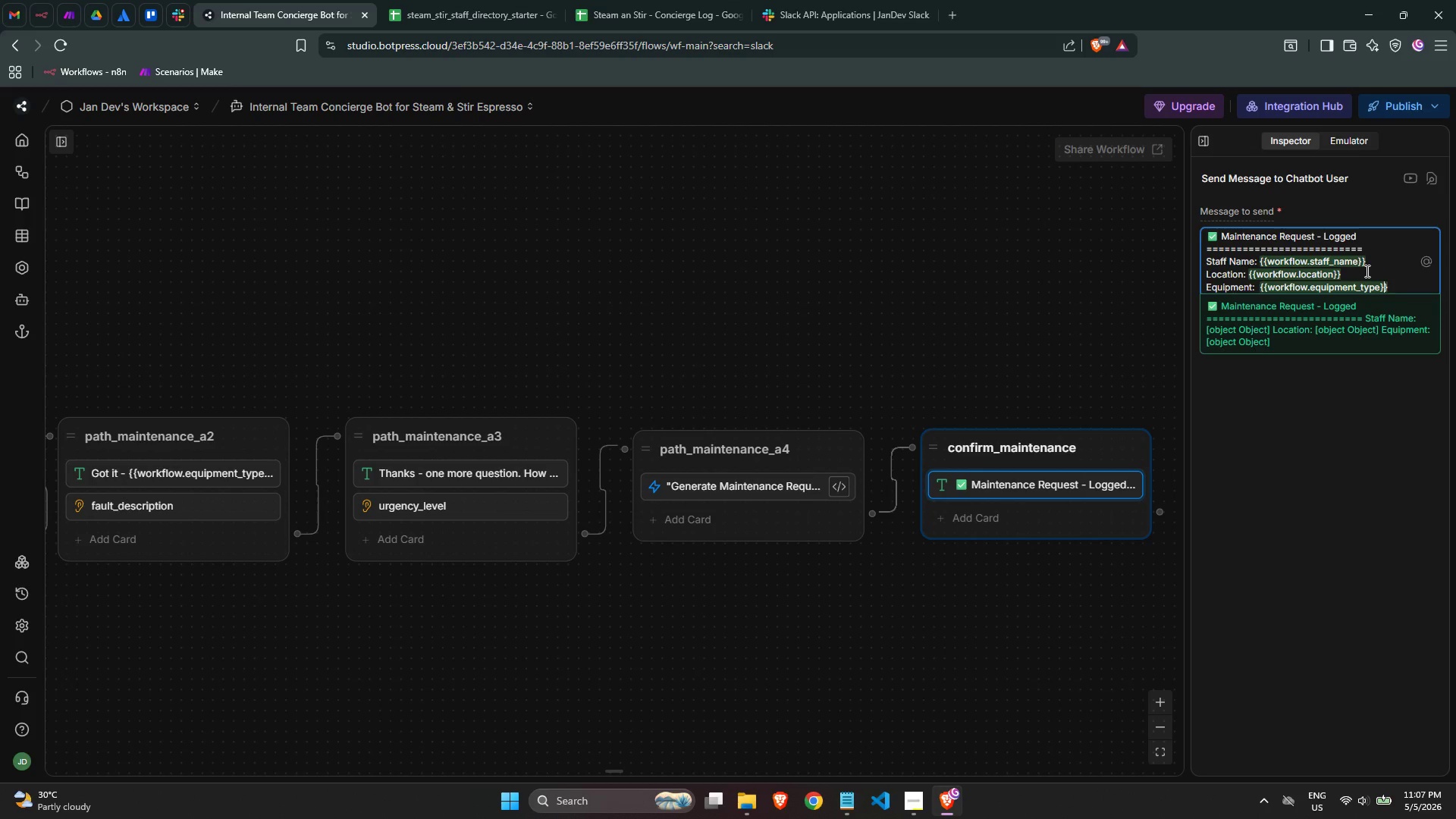 
key(ArrowRight)
 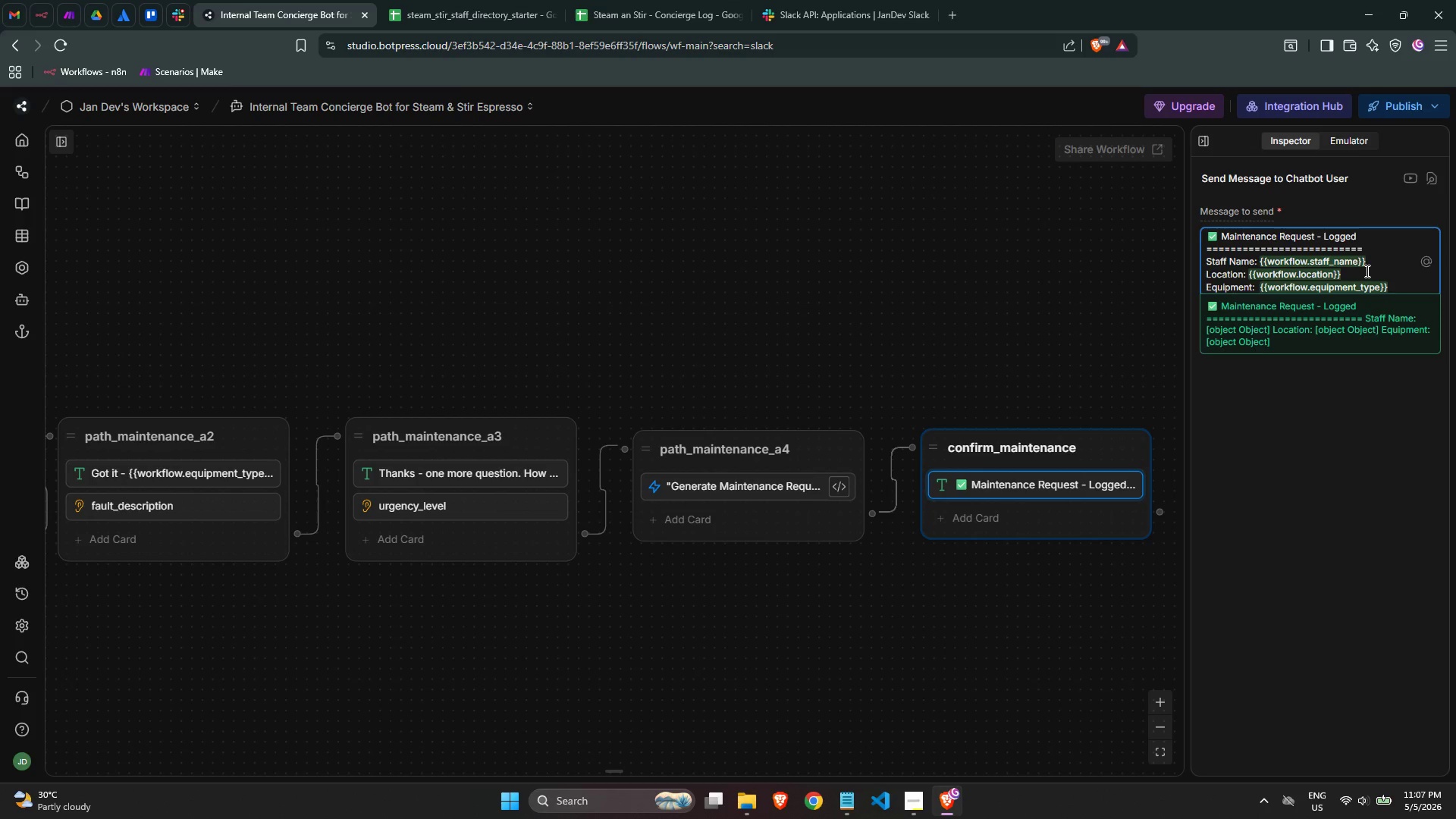 
key(Enter)
 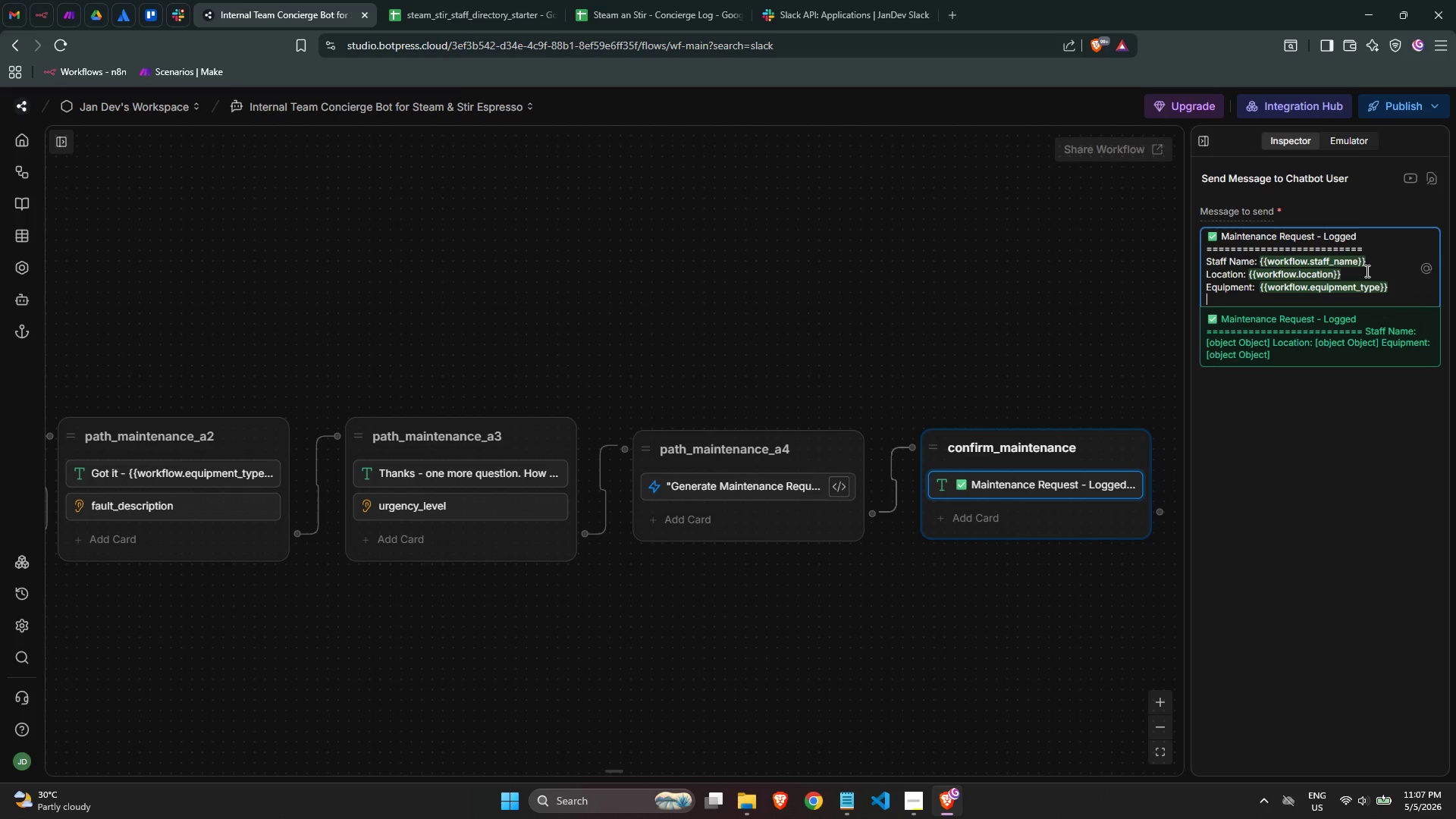 
type(Fault: {{)
 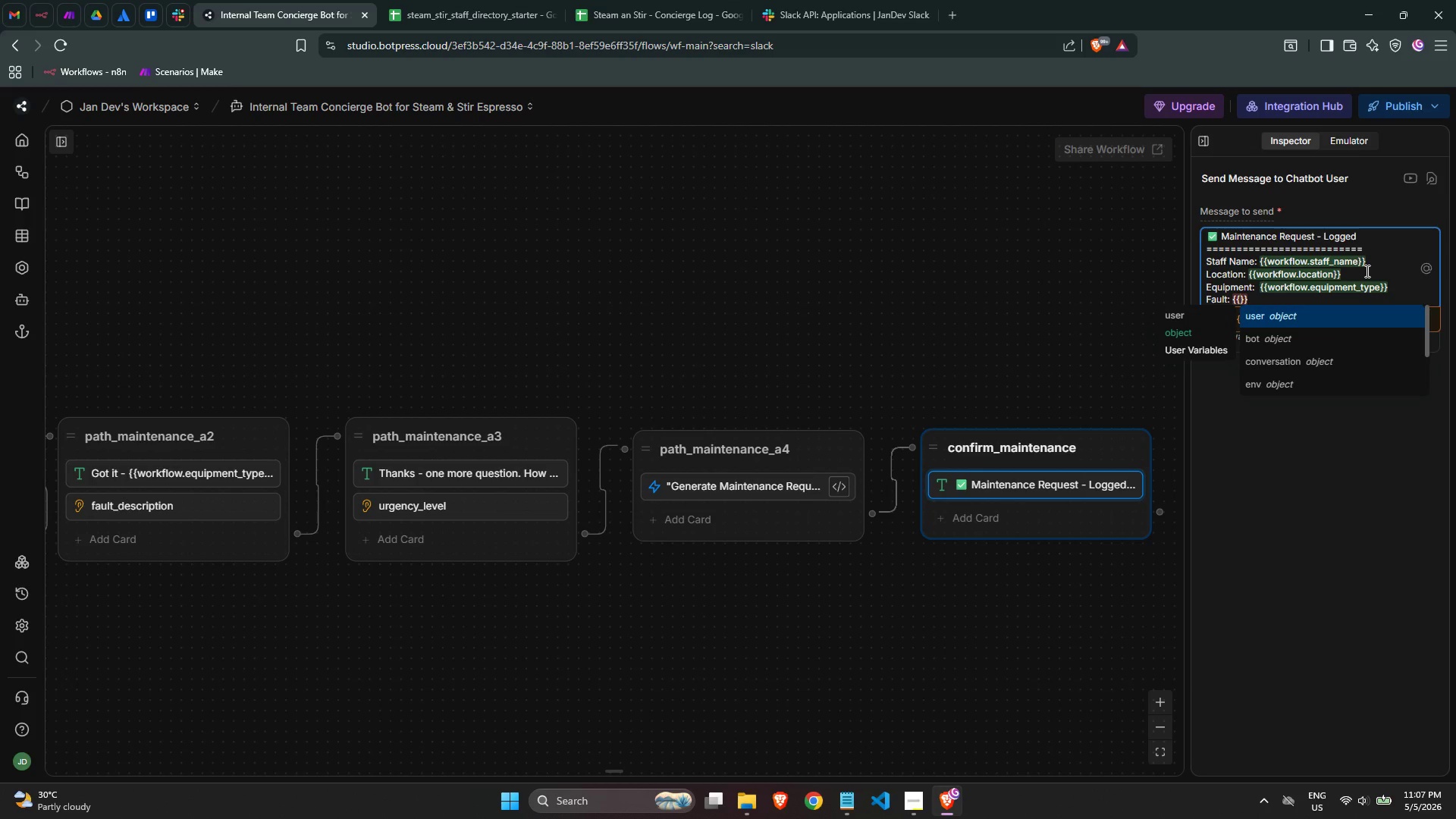 
type(work)
 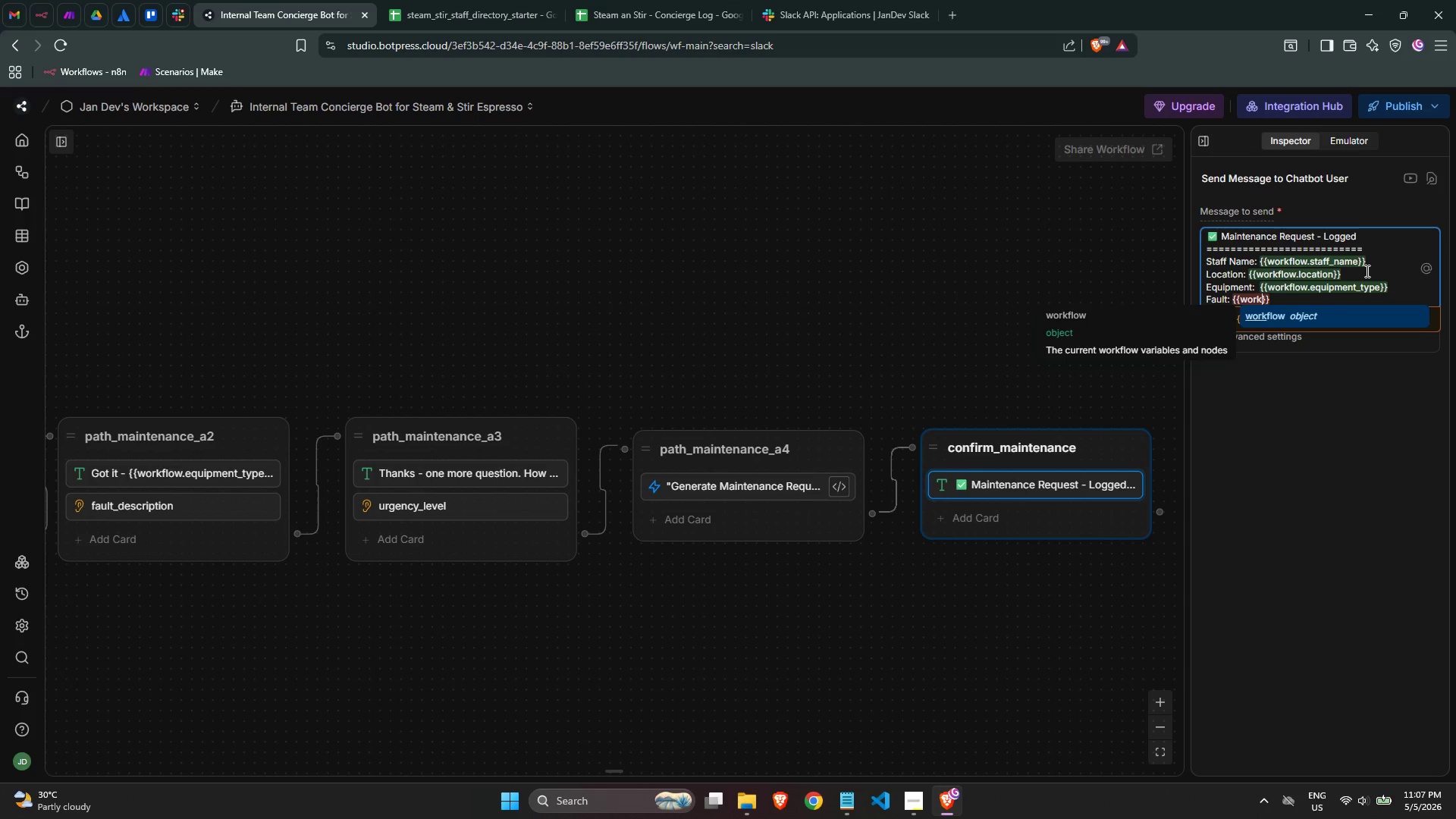 
key(Enter)
 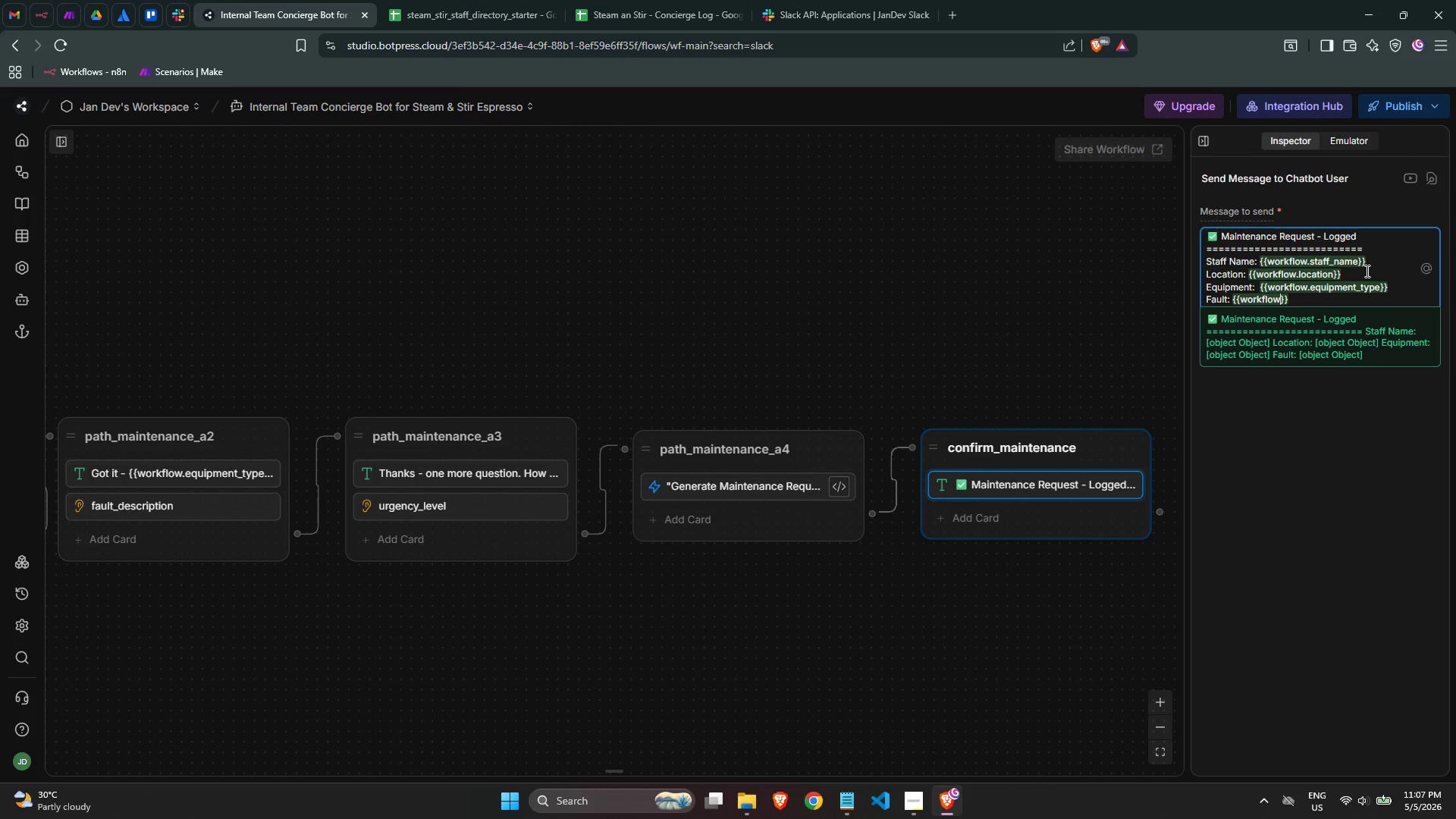 
type(.fault)
 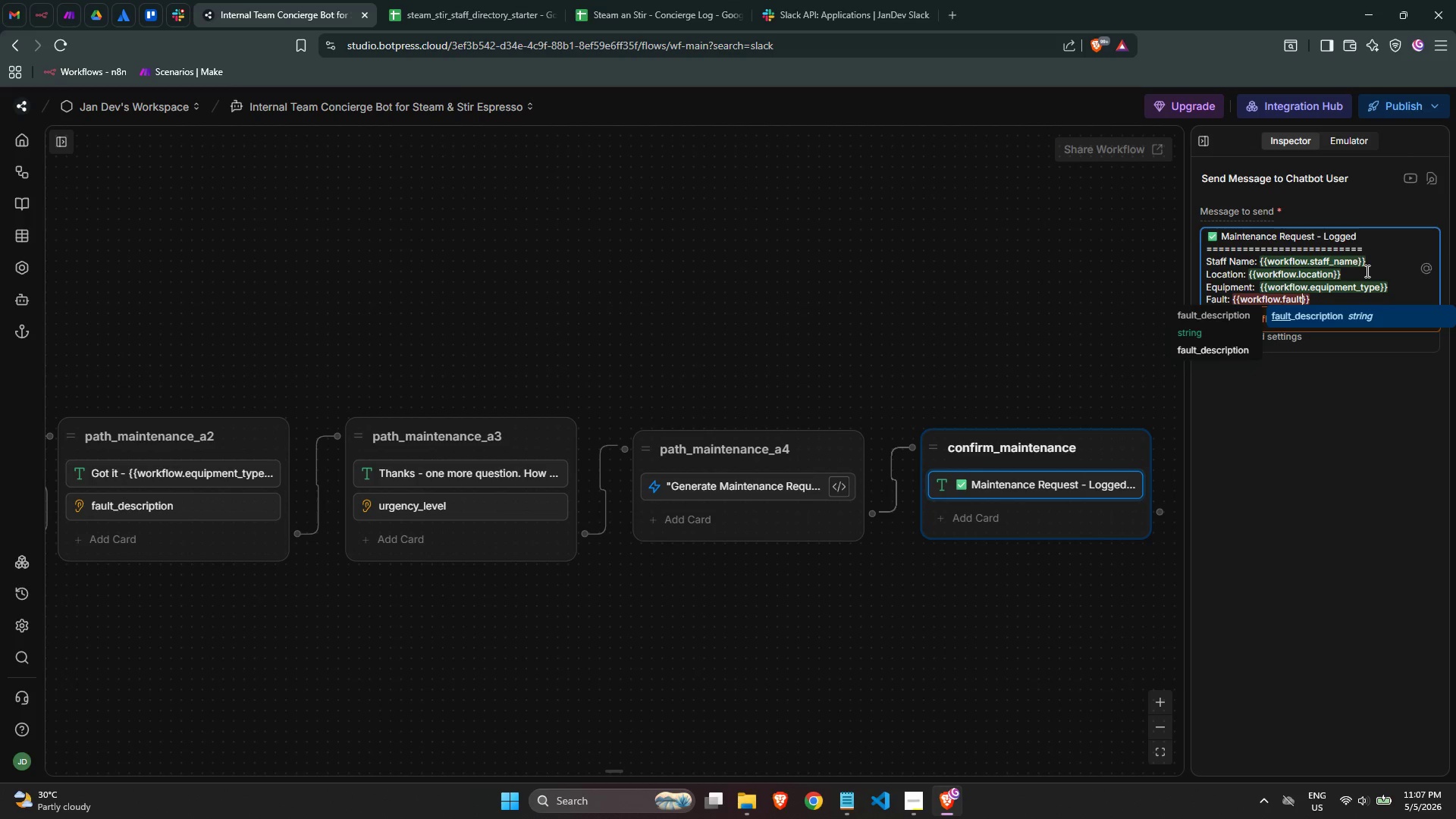 
key(Enter)
 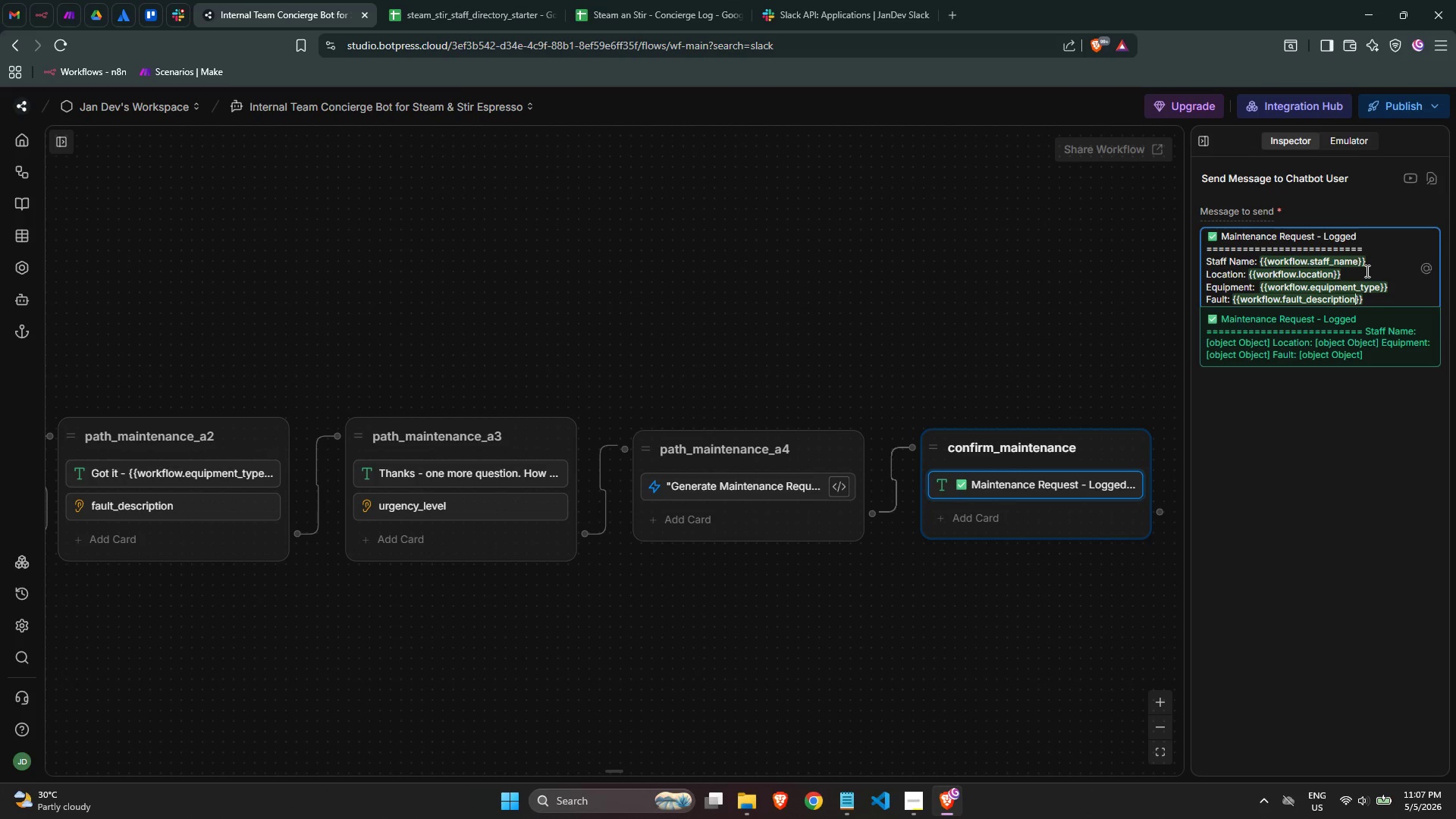 
key(ArrowRight)
 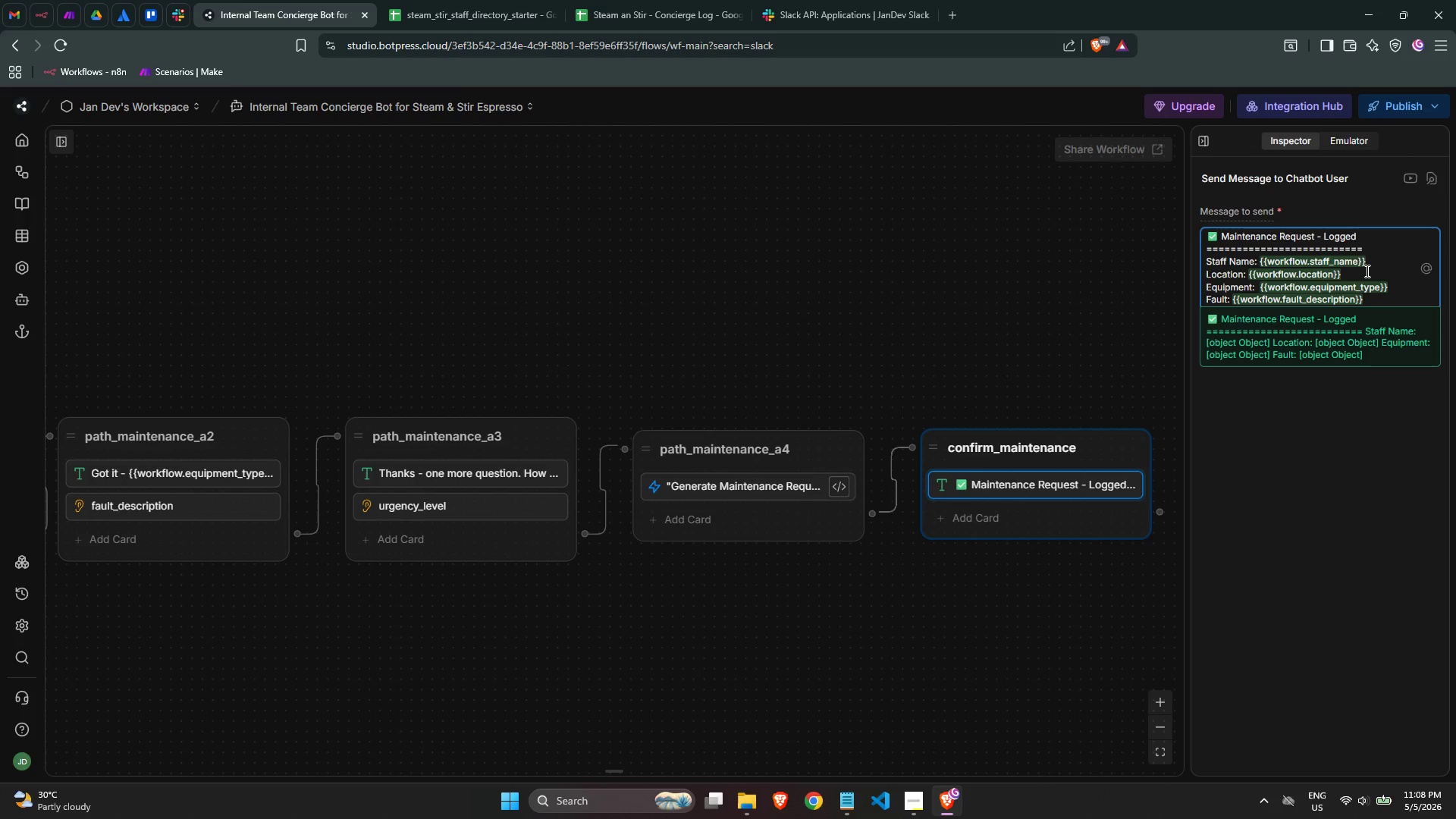 
key(ArrowRight)
 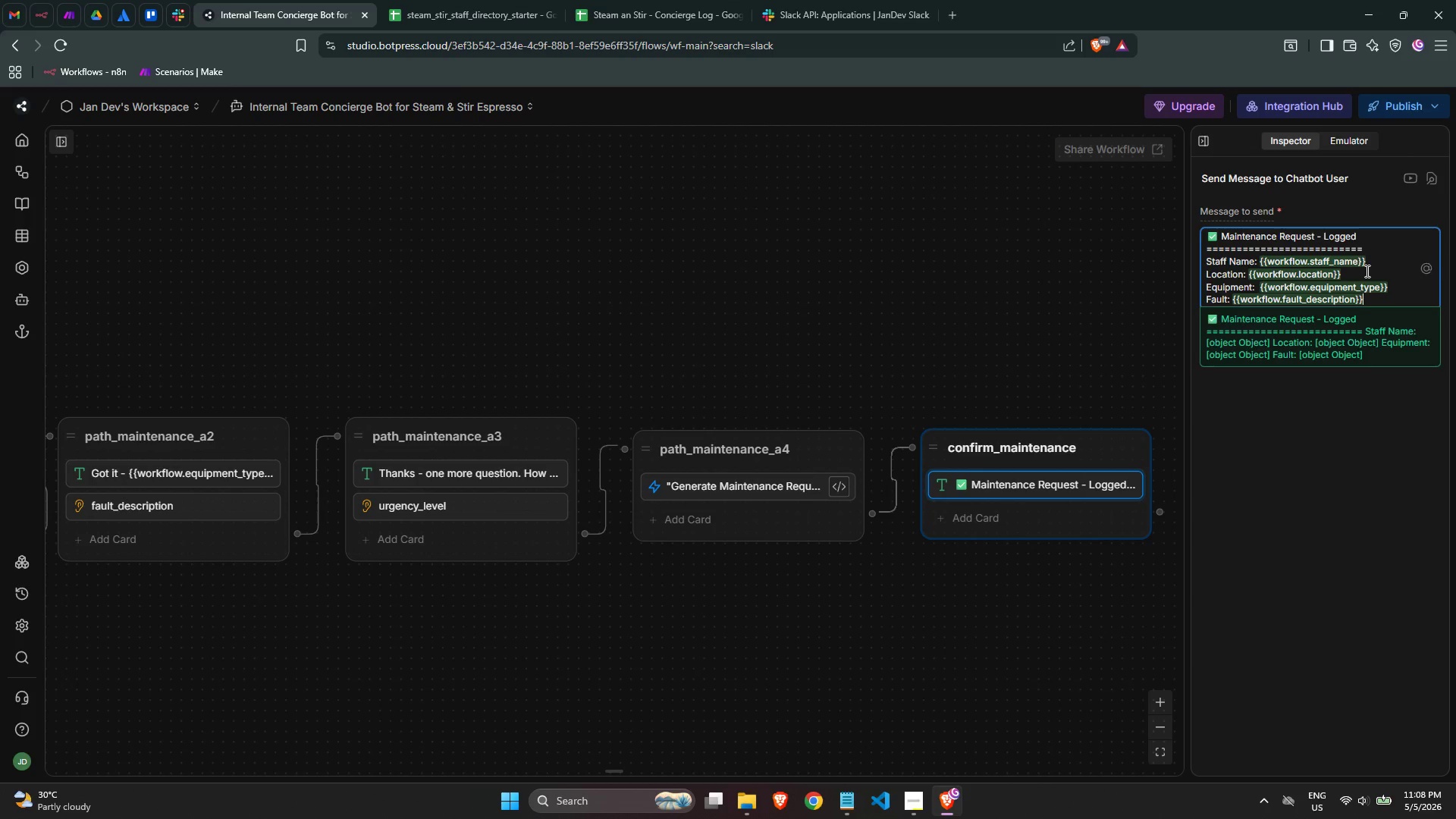 
key(Enter)
 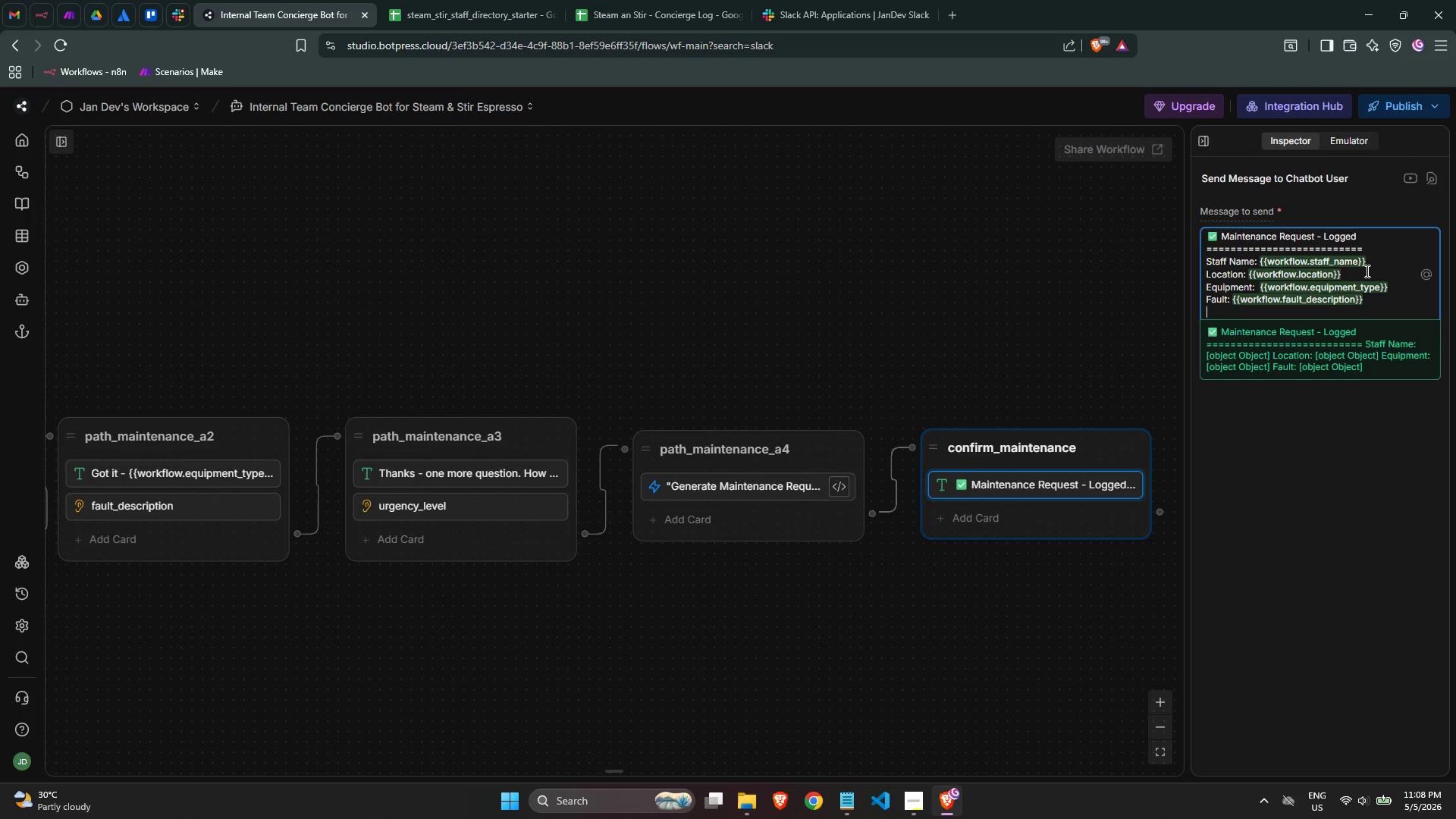 
type(Urgency)
 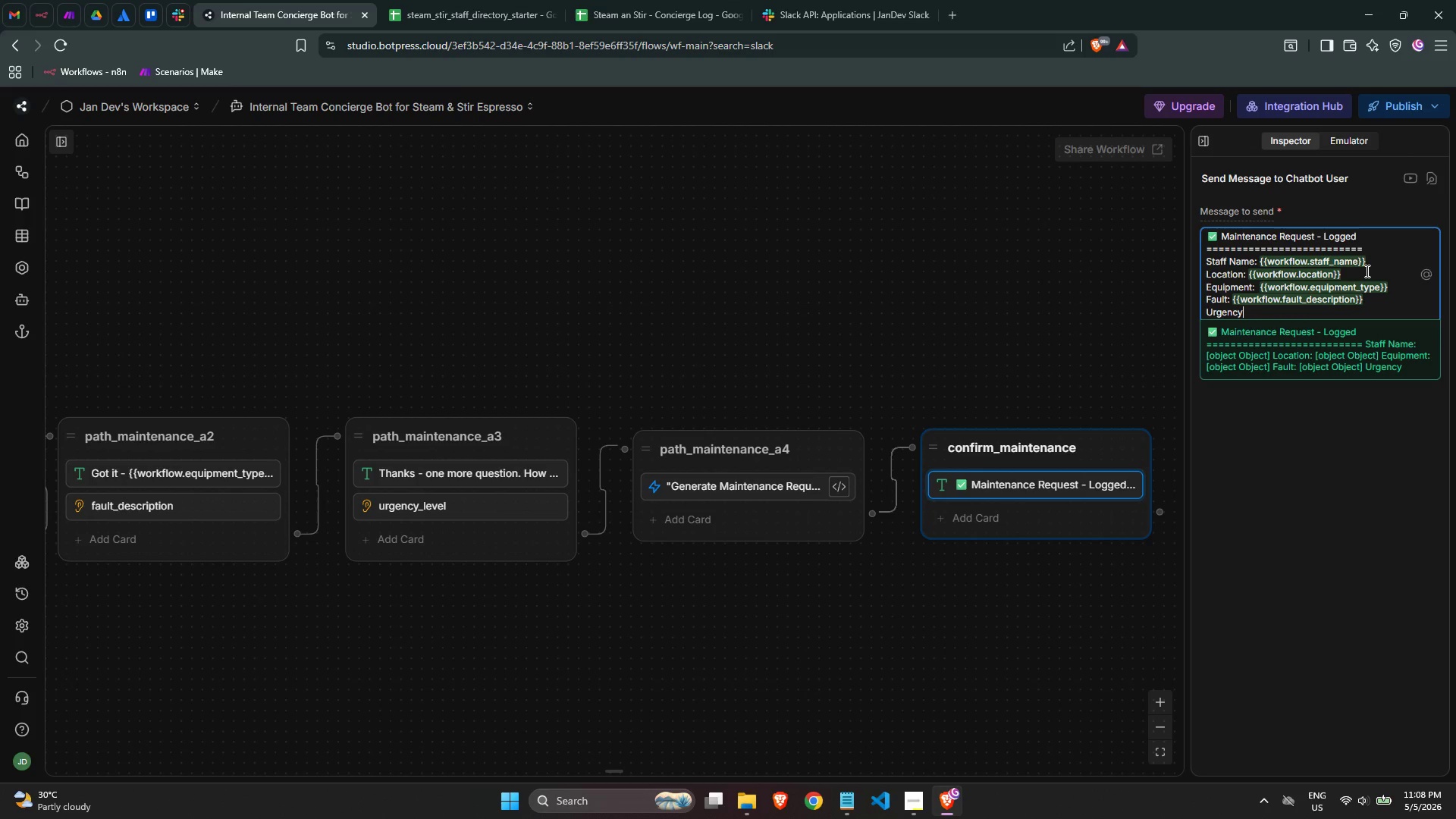 
key(Shift+Semicolon)
 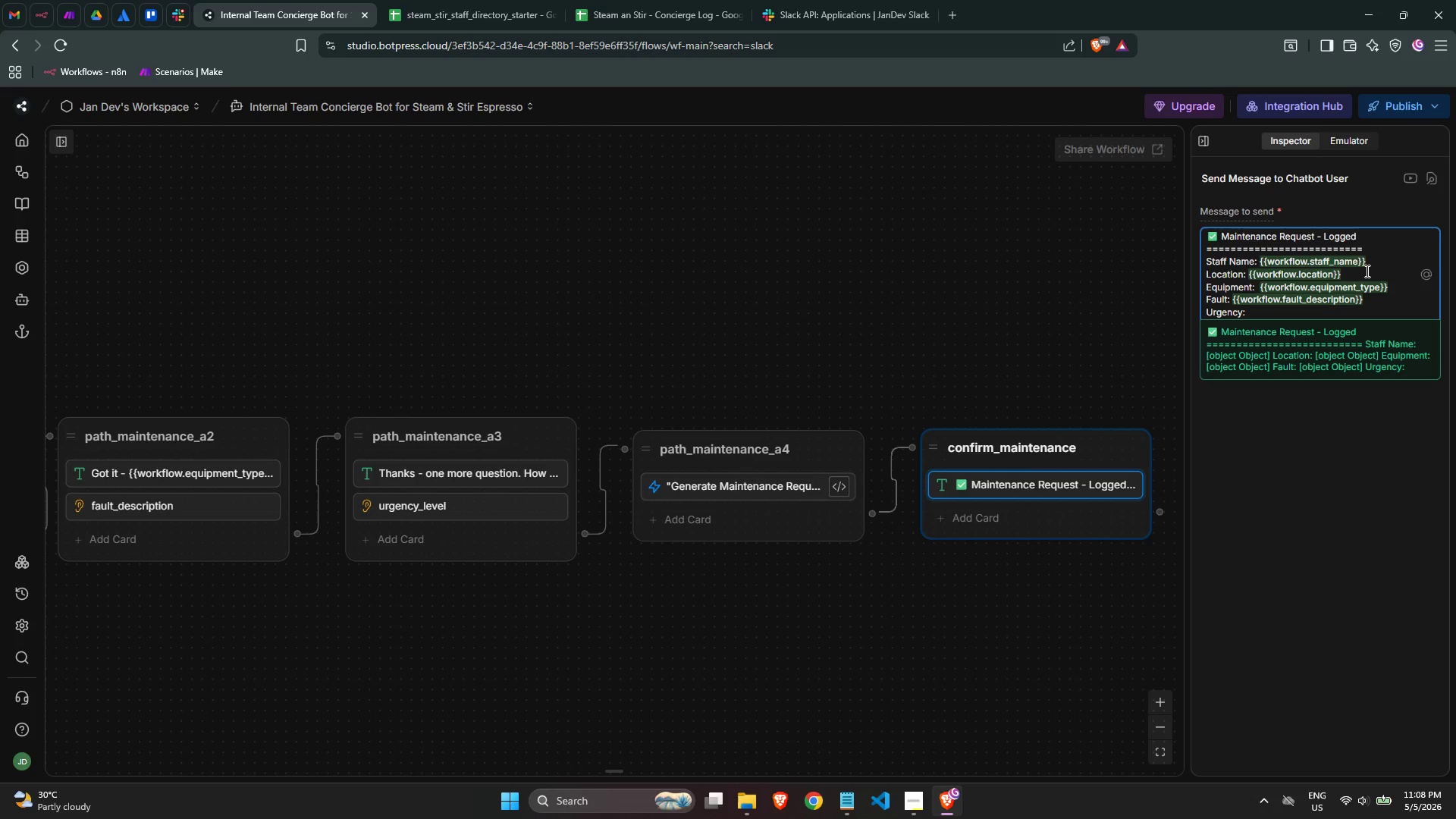 
key(Space)
 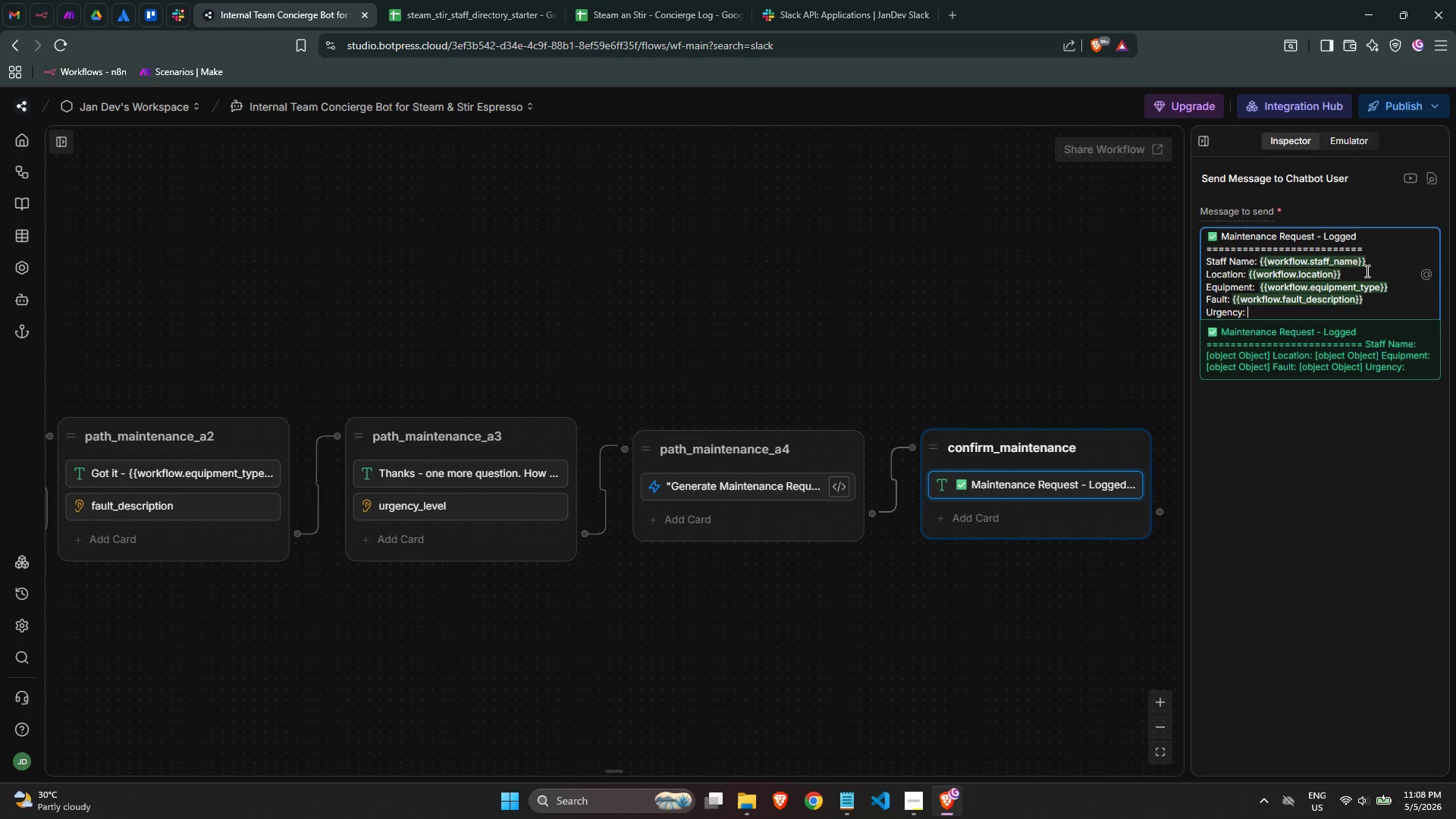 
key(Shift+BracketLeft)
 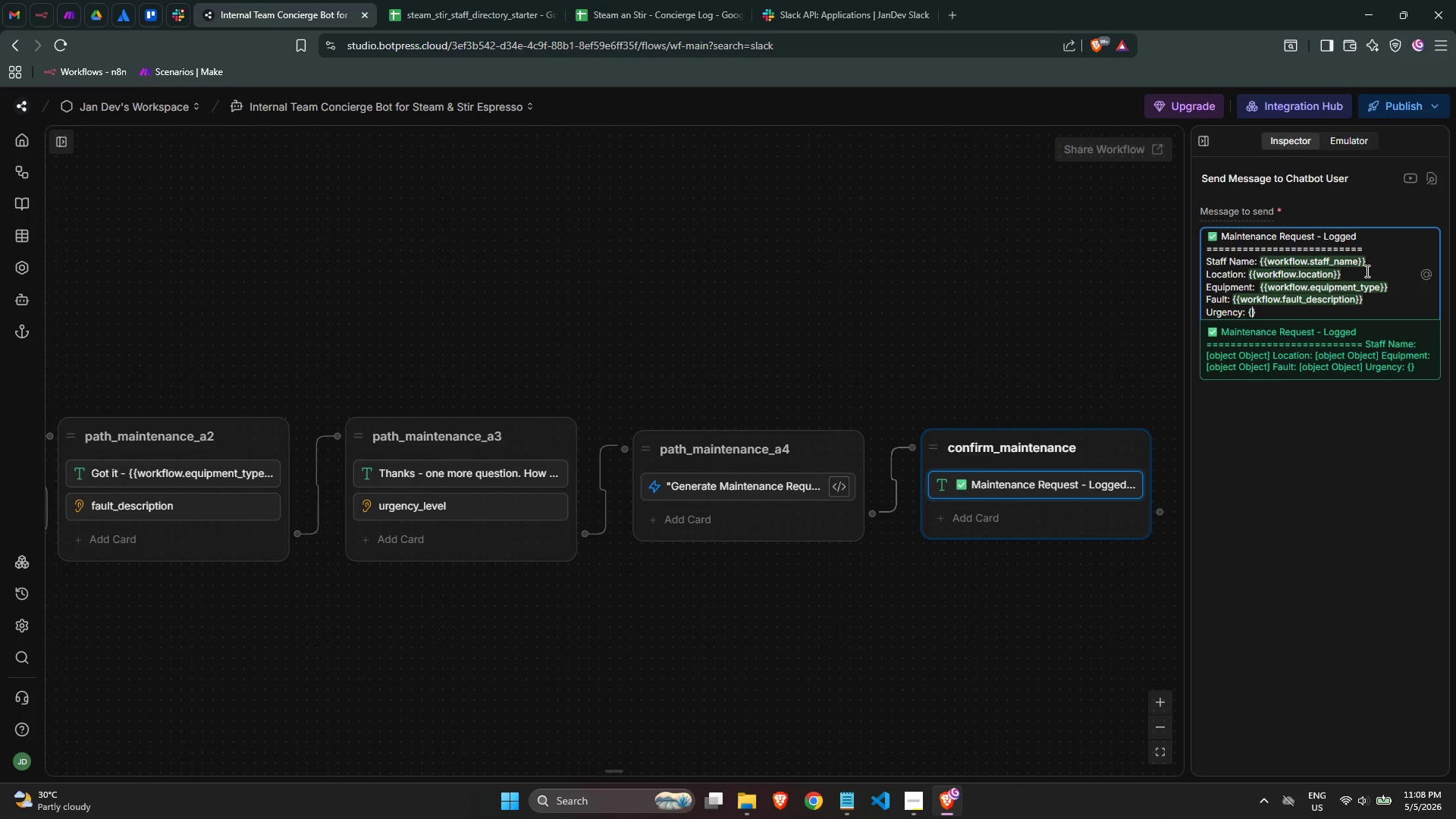 
key(Shift+BracketLeft)
 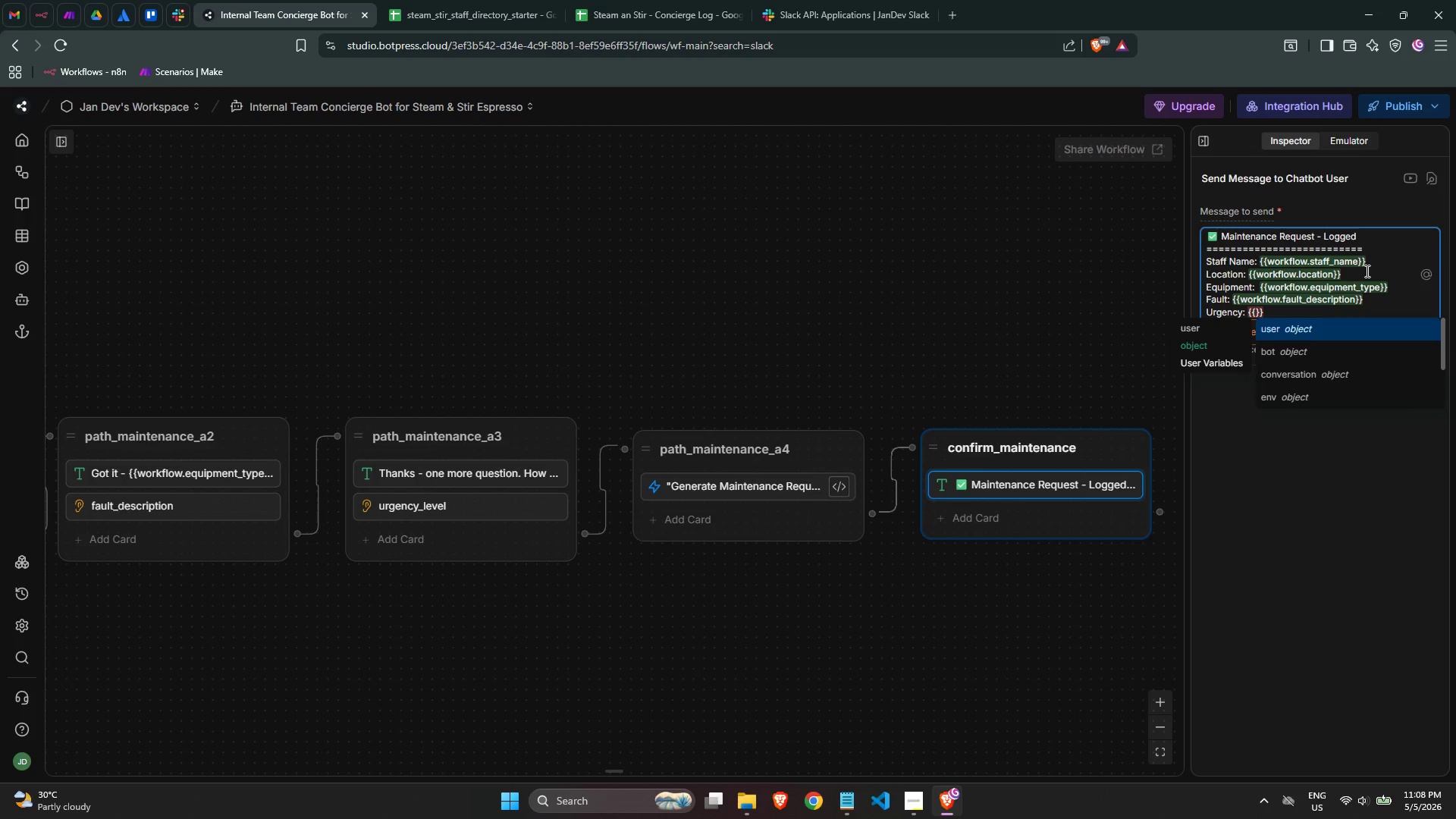 
wait(5.34)
 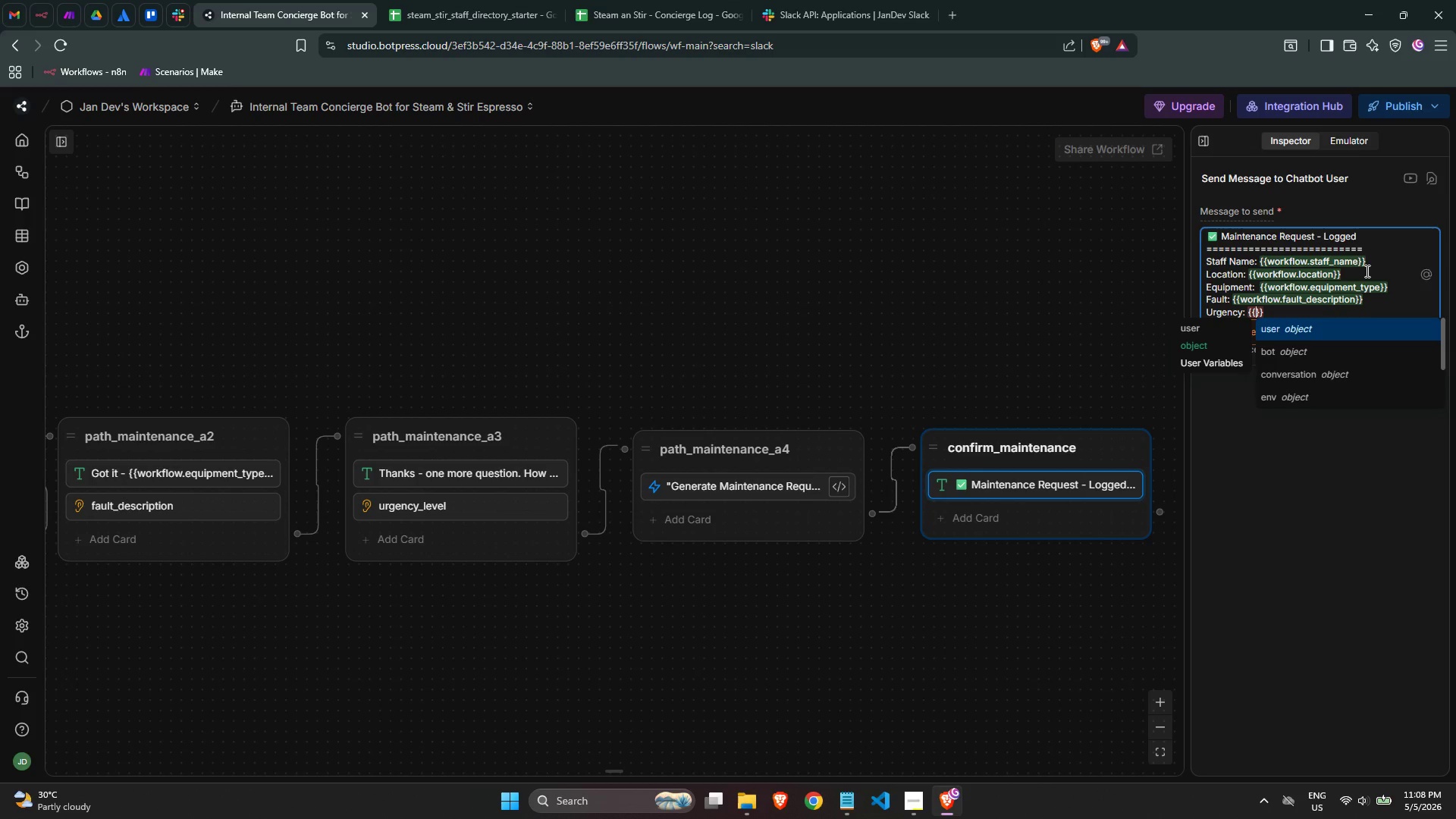 
type(work)
 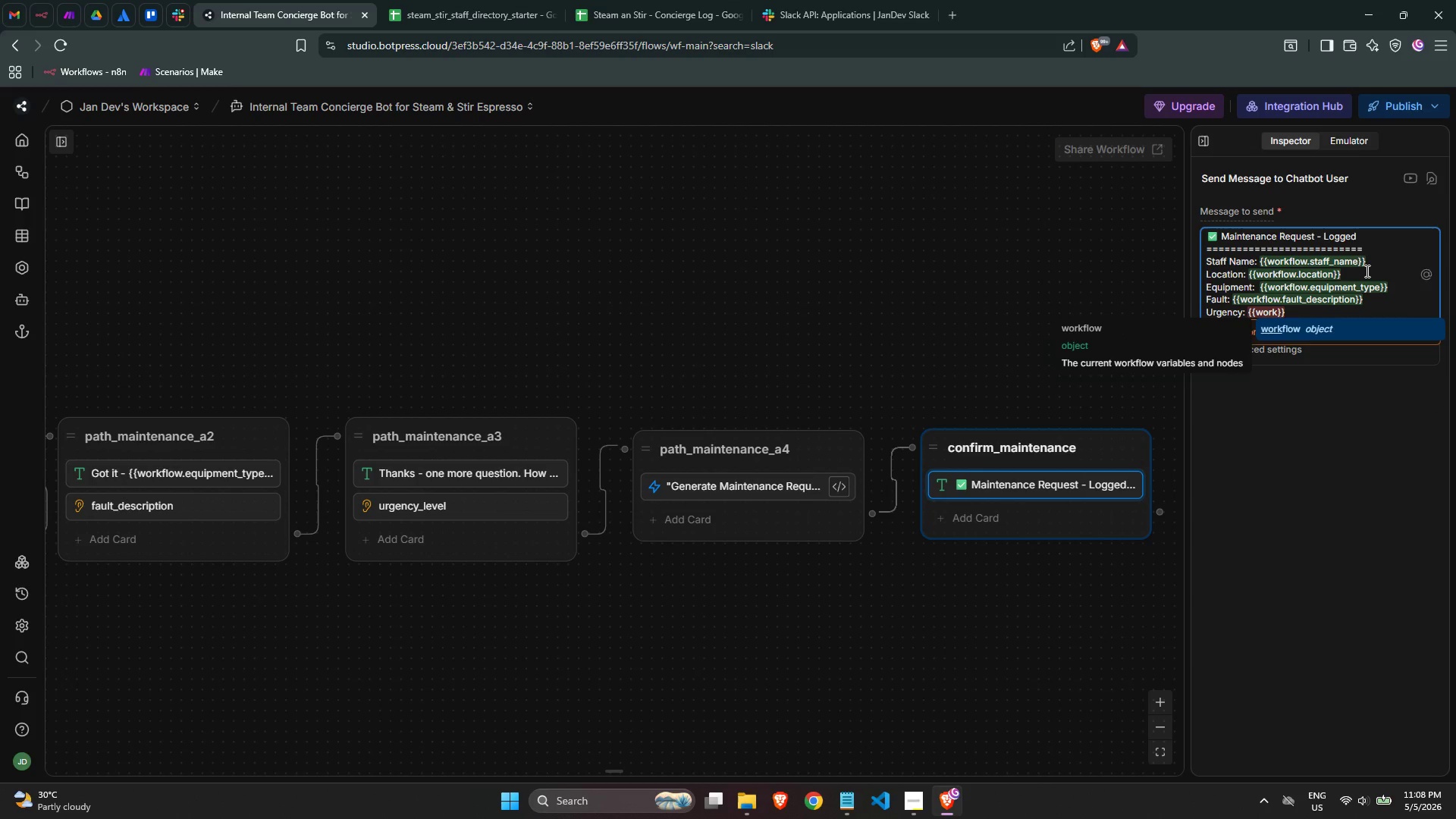 
key(Enter)
 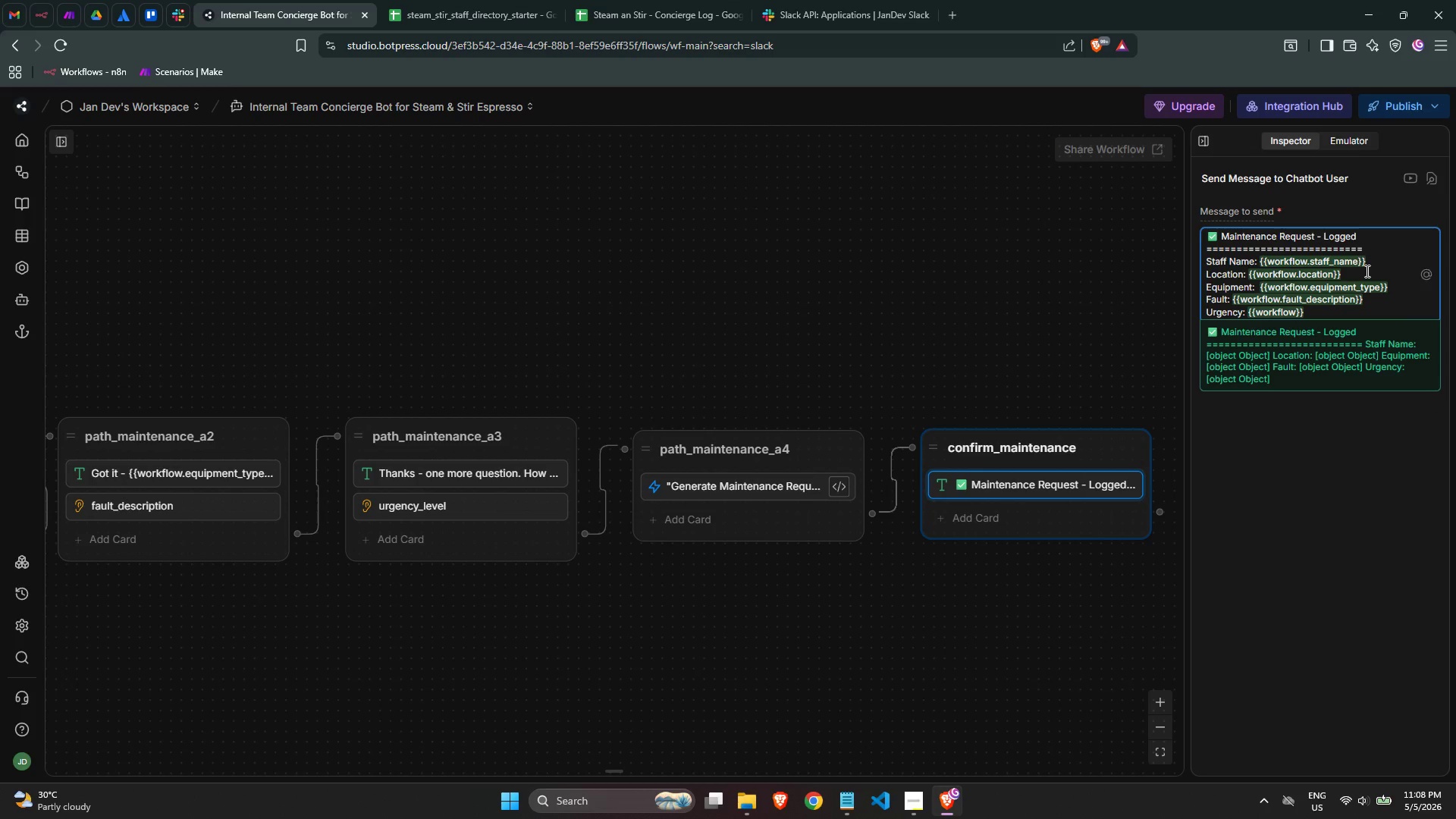 
type(.urge)
 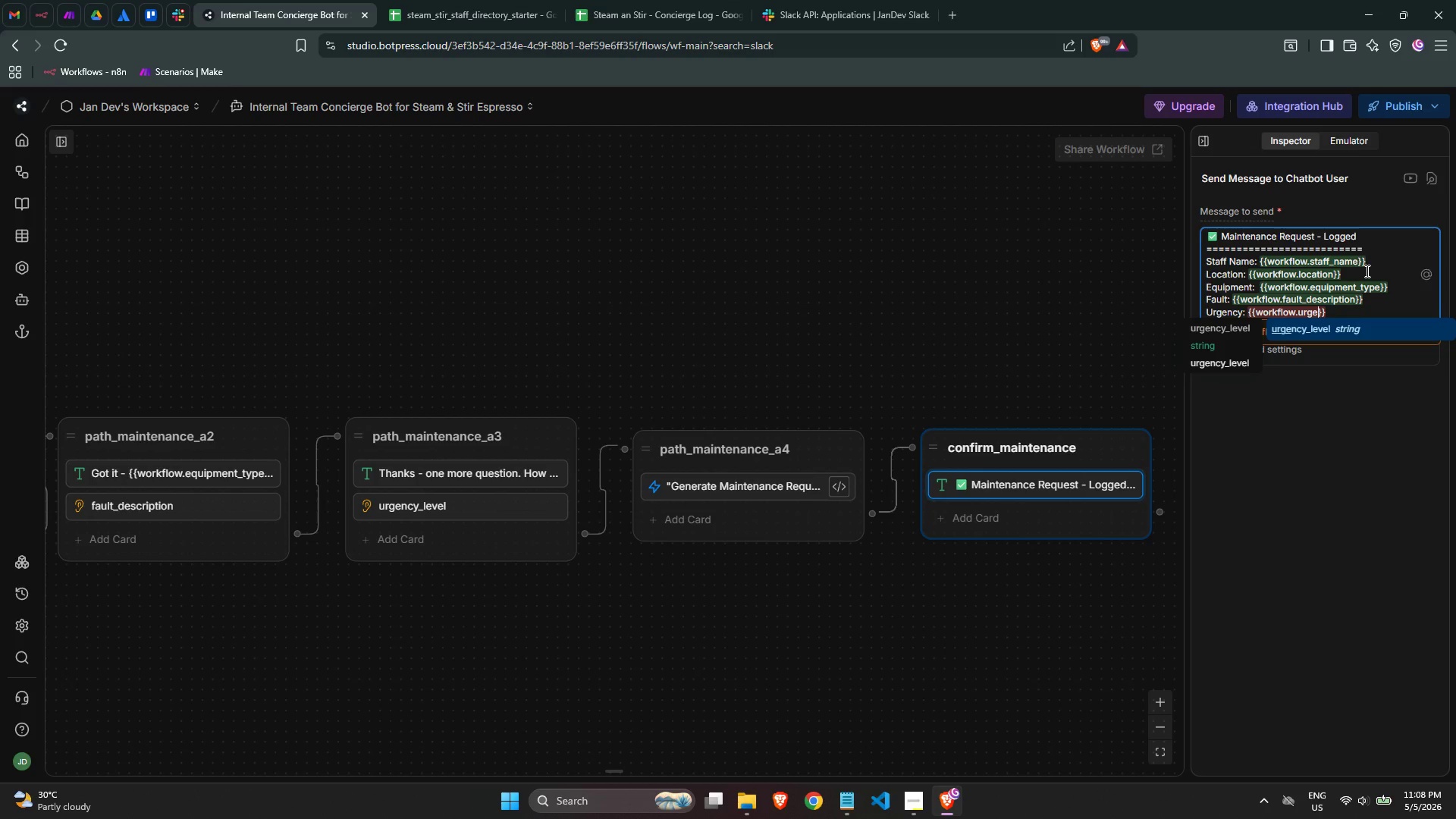 
key(Enter)
 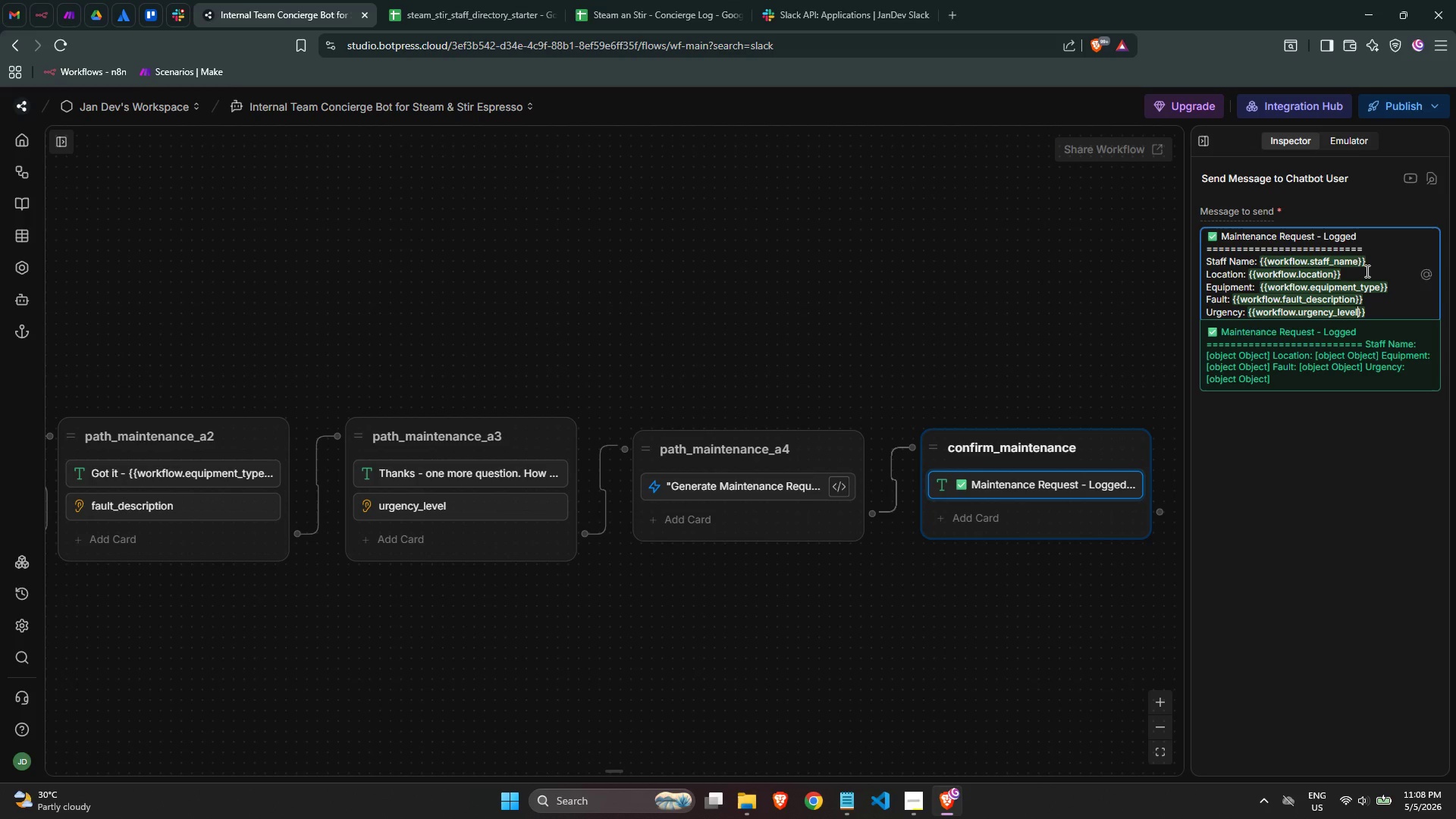 
key(ArrowRight)
 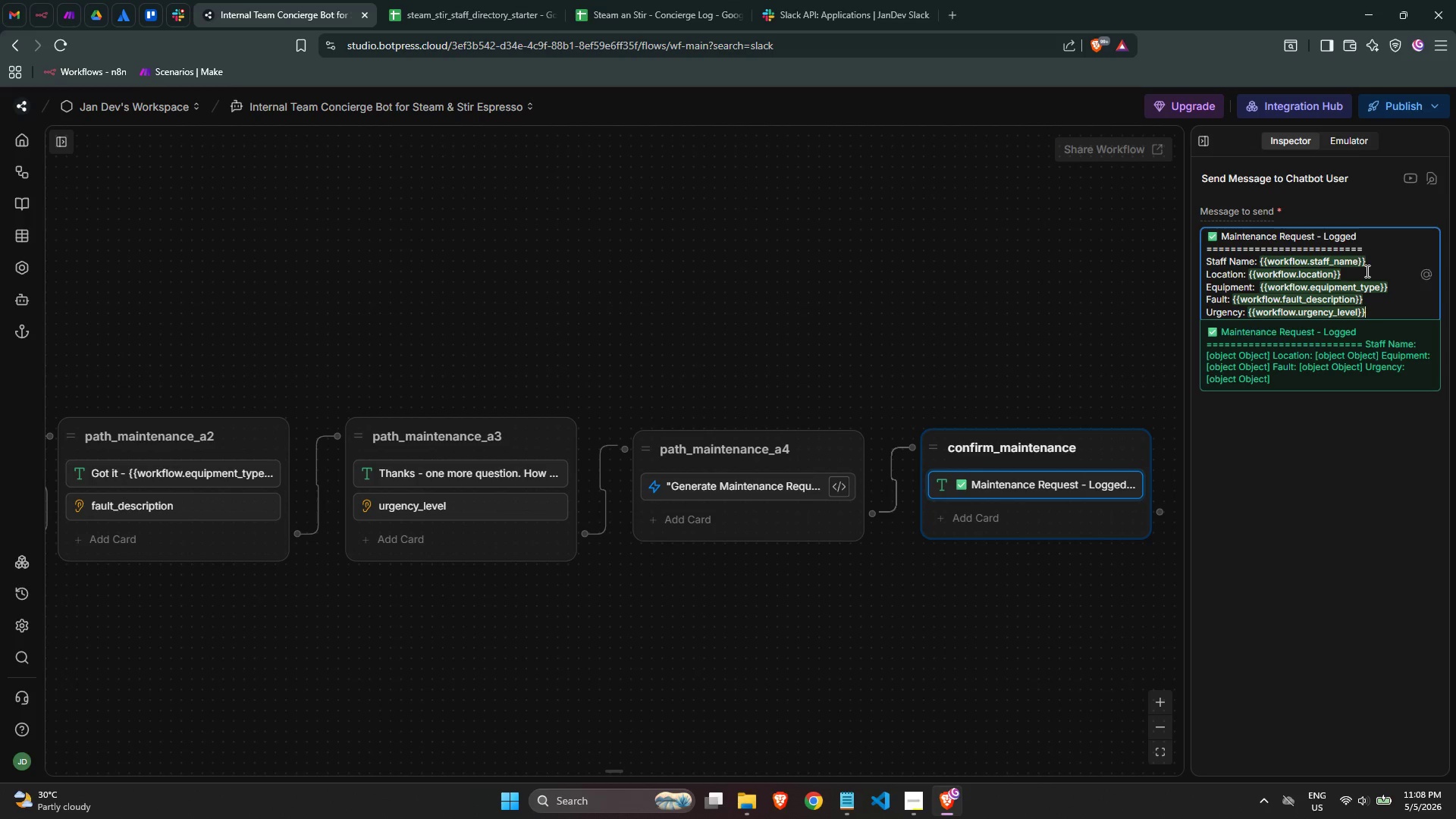 
key(ArrowRight)
 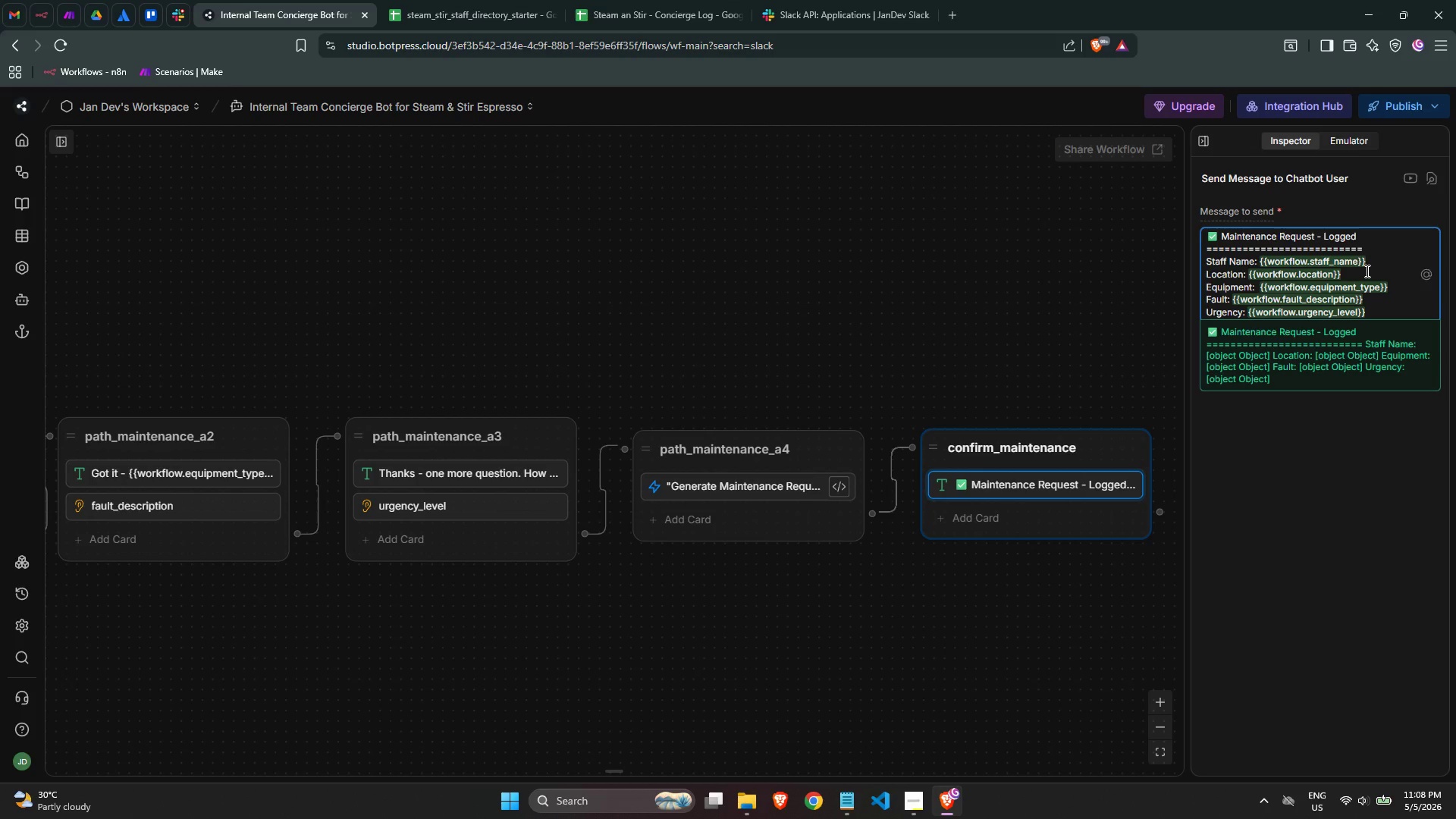 
key(Enter)
 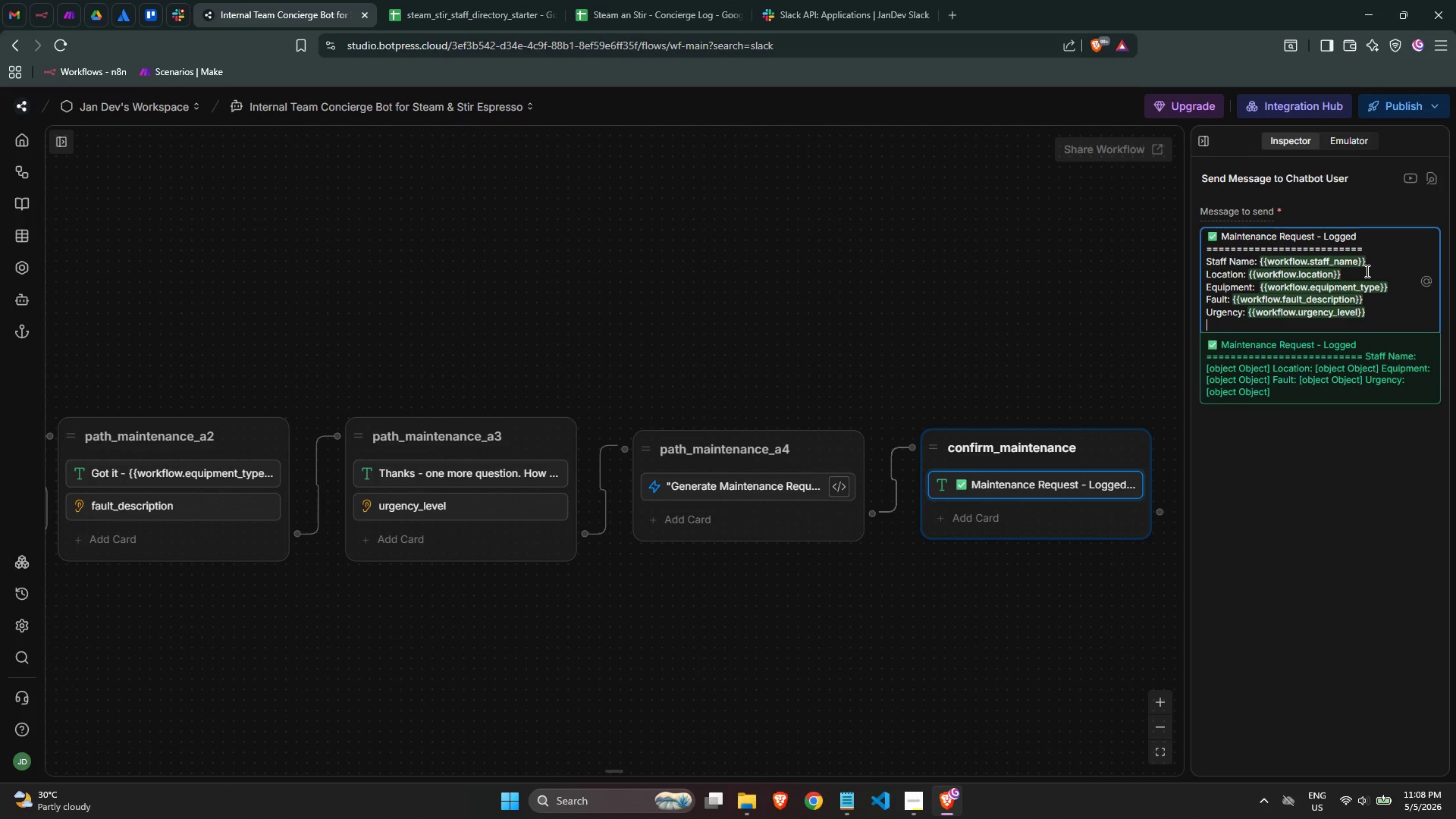 
type(Submitted: work)
 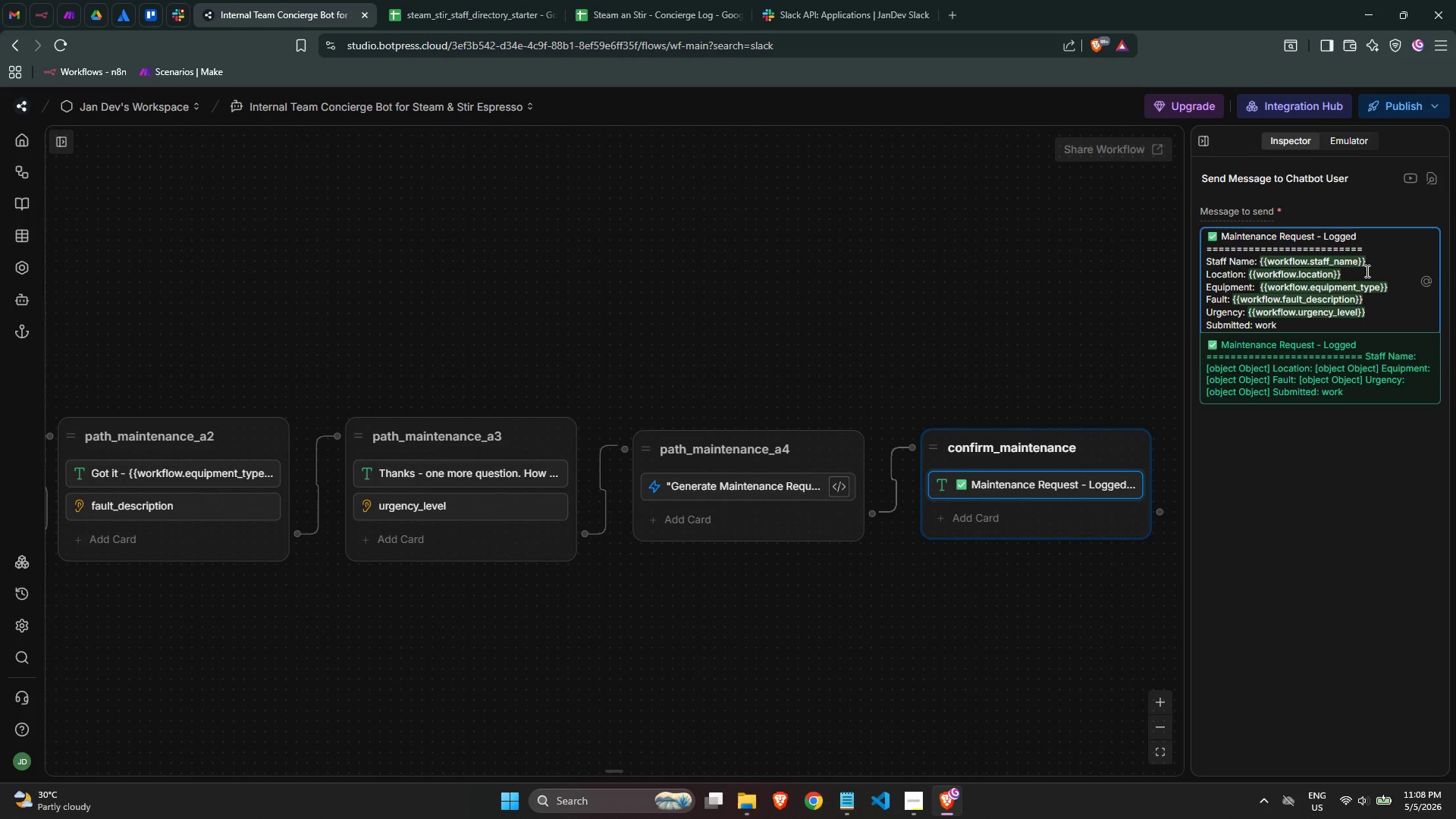 
key(Backspace)
key(Backspace)
key(Backspace)
key(Backspace)
type({{work)
 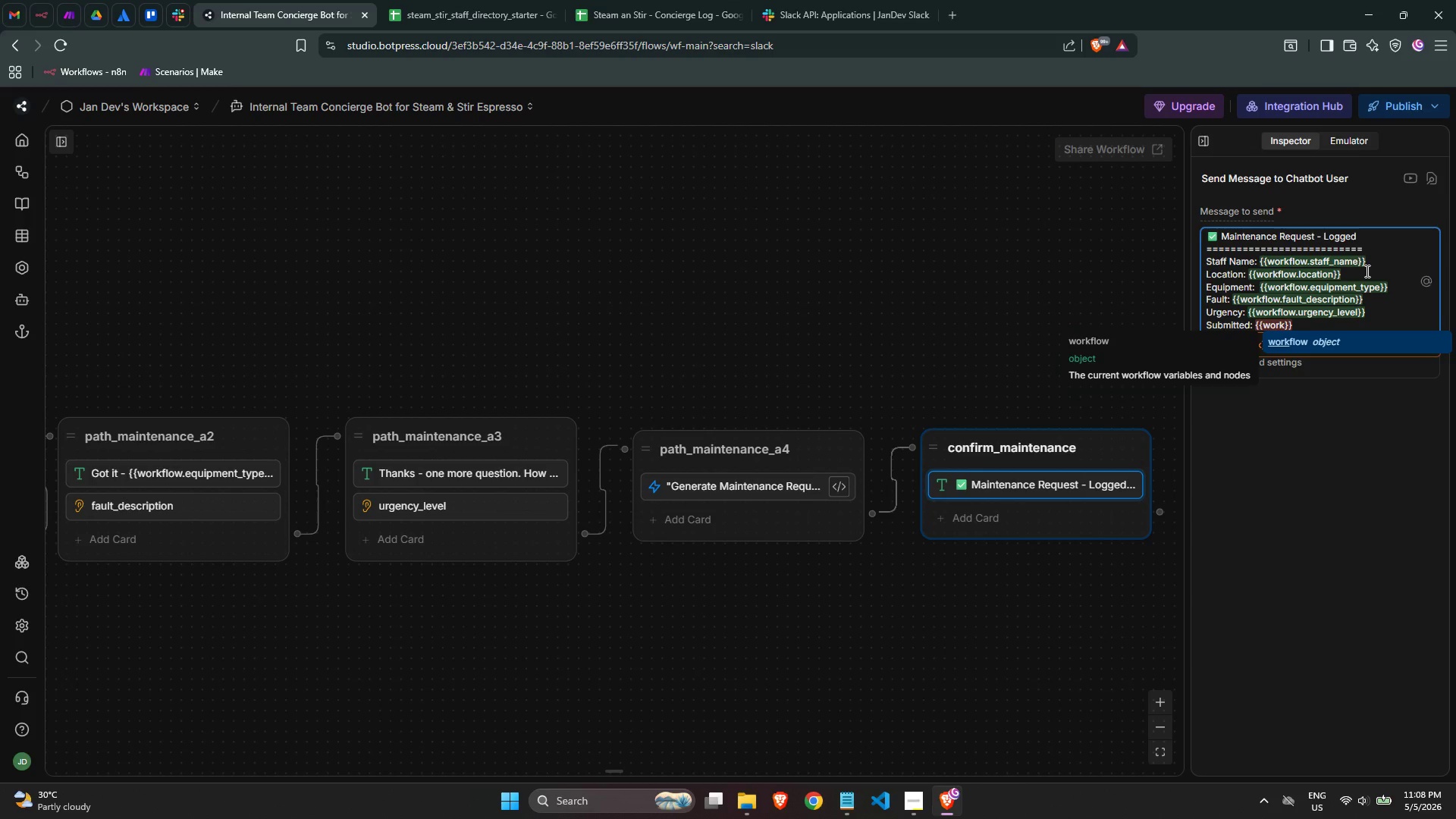 
key(Enter)
 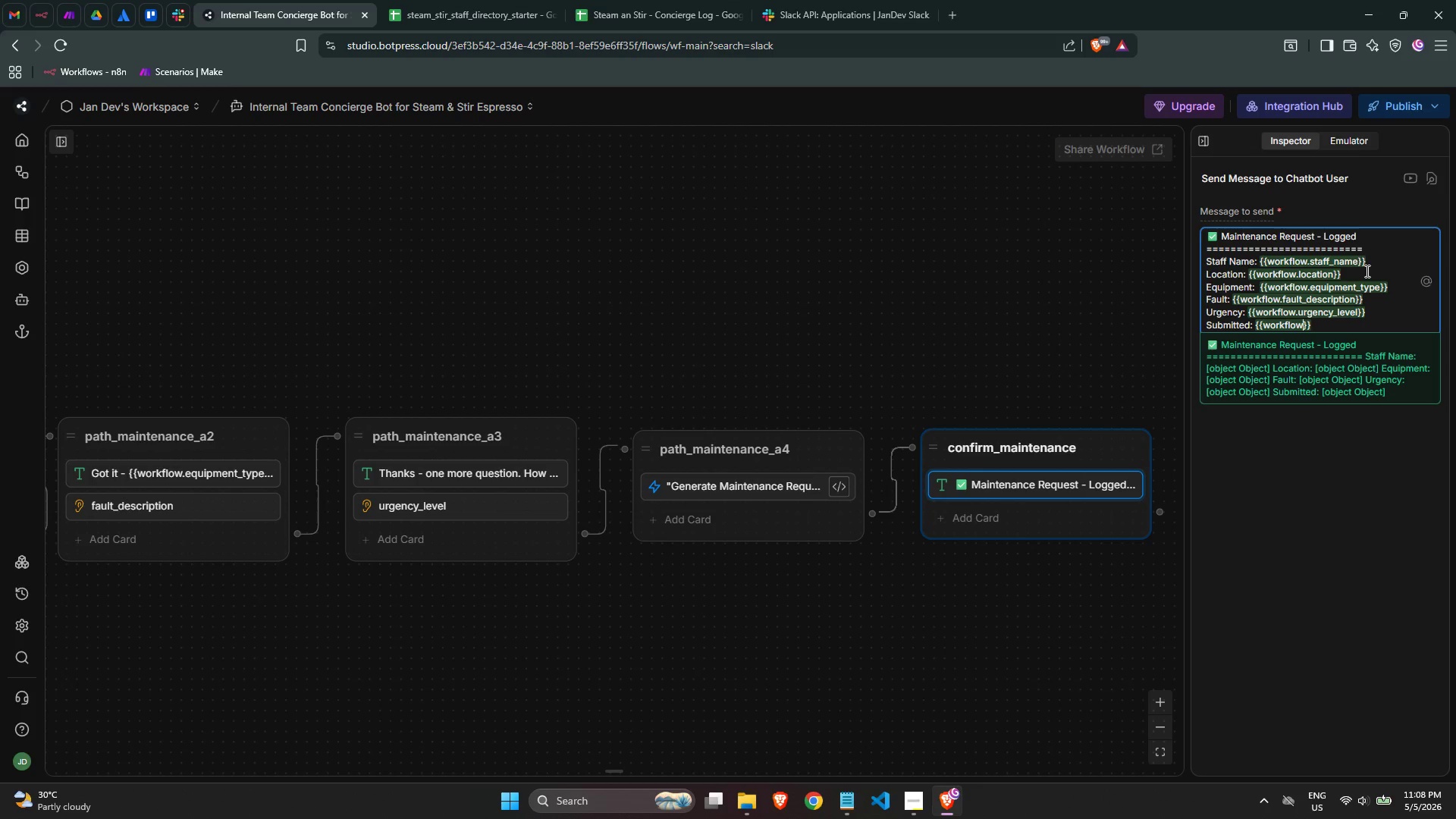 
type(.time)
 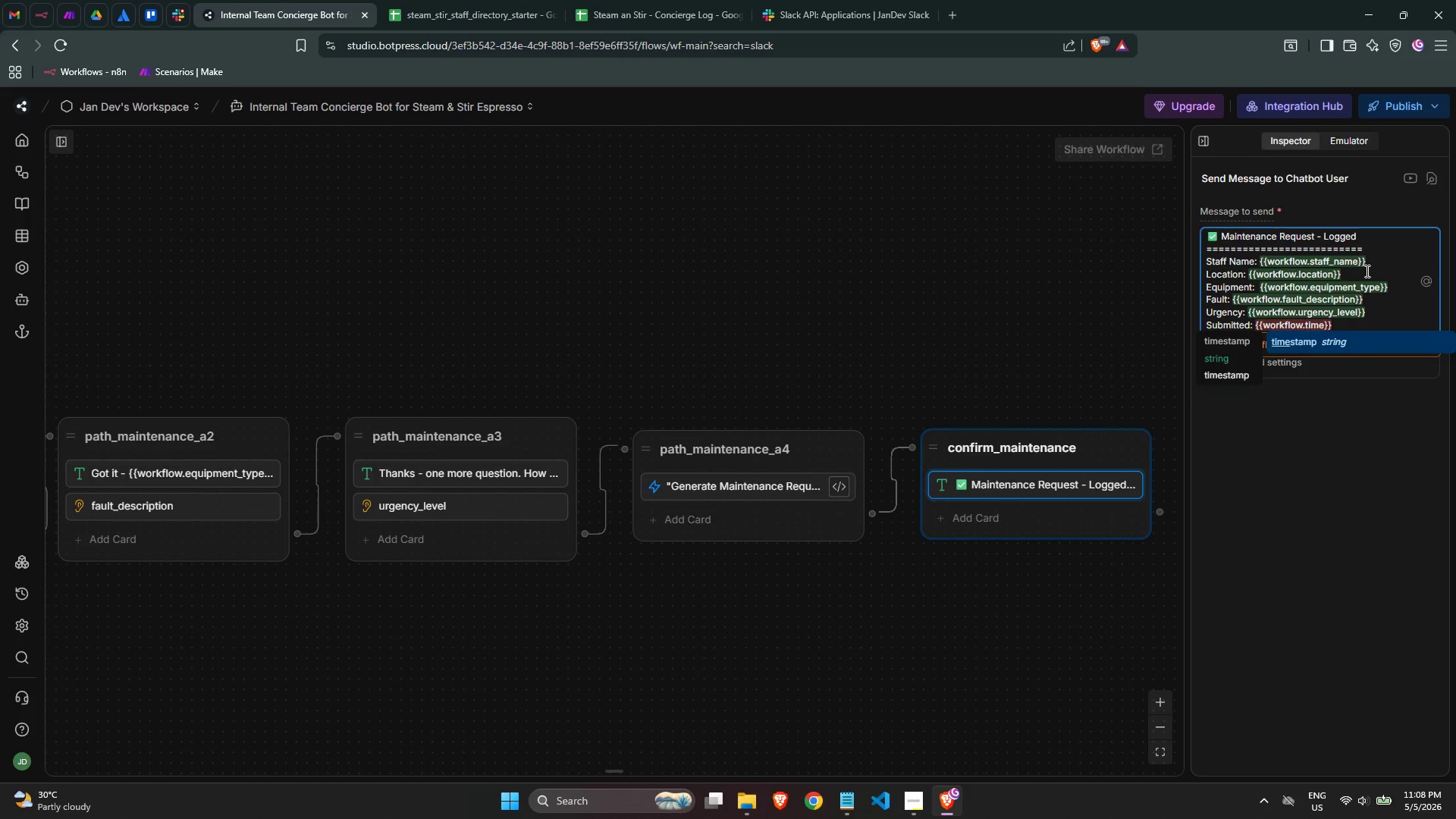 
key(Enter)
 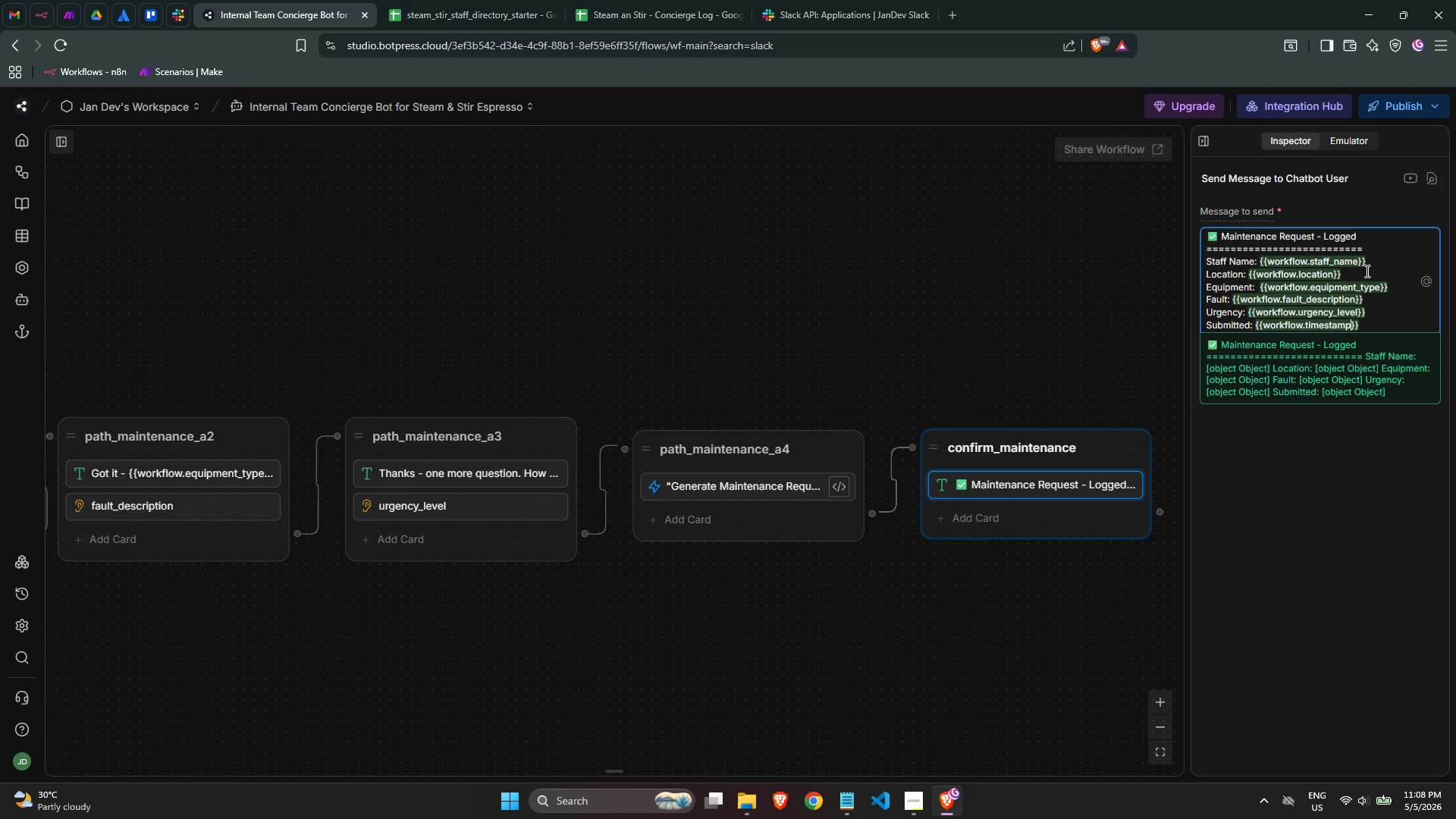 
key(ArrowRight)
 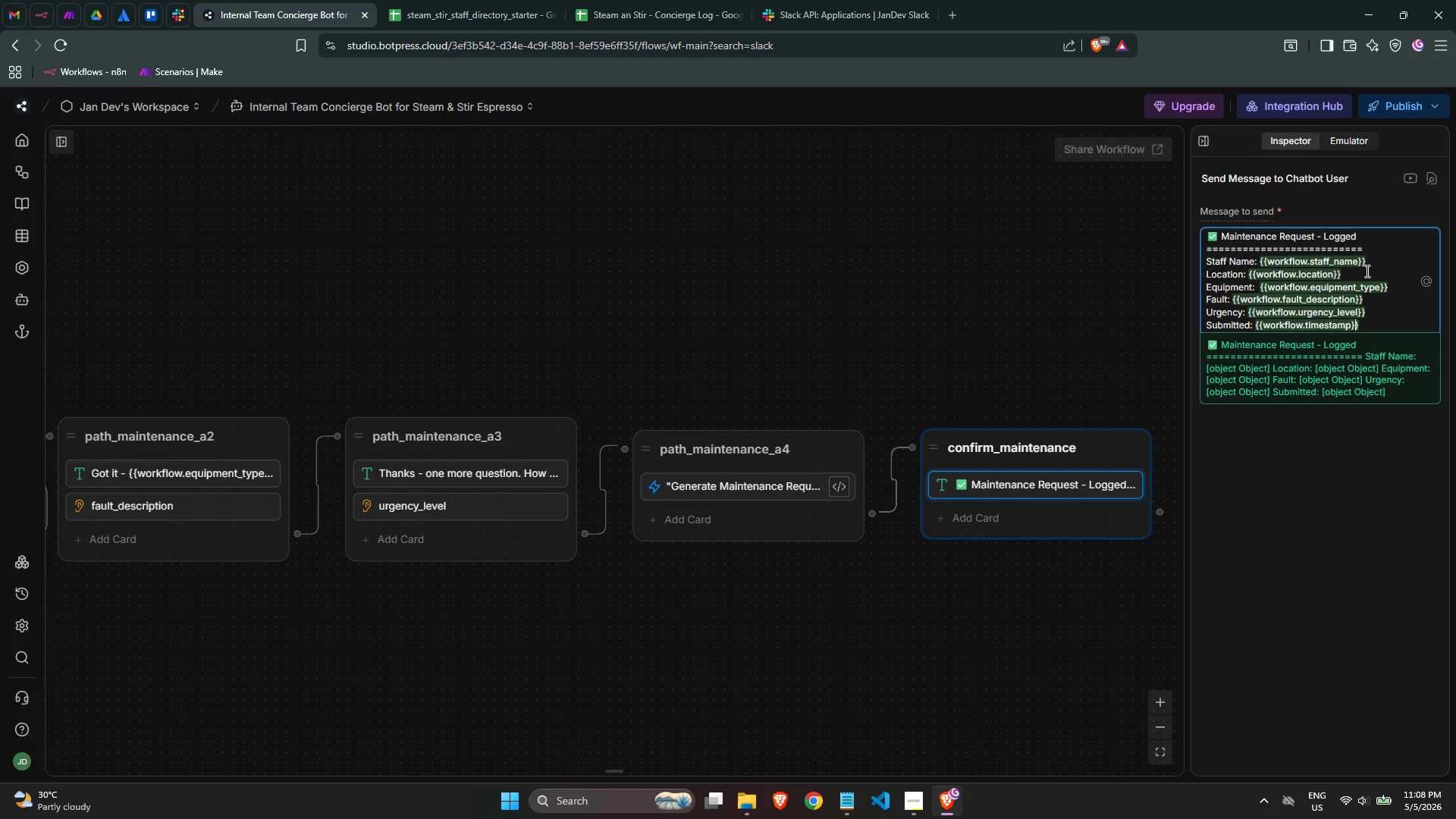 
key(ArrowRight)
 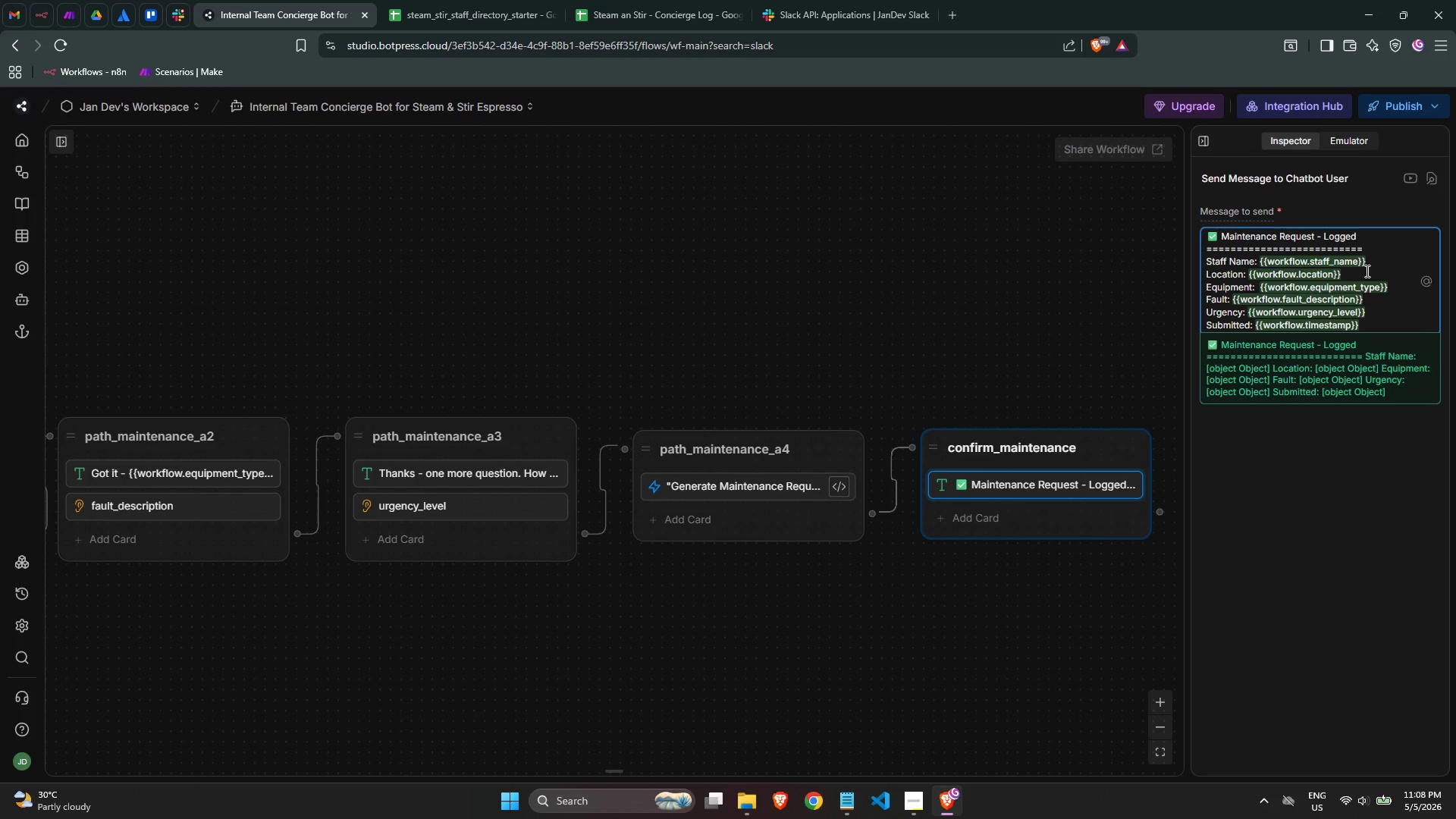 
key(Enter)
 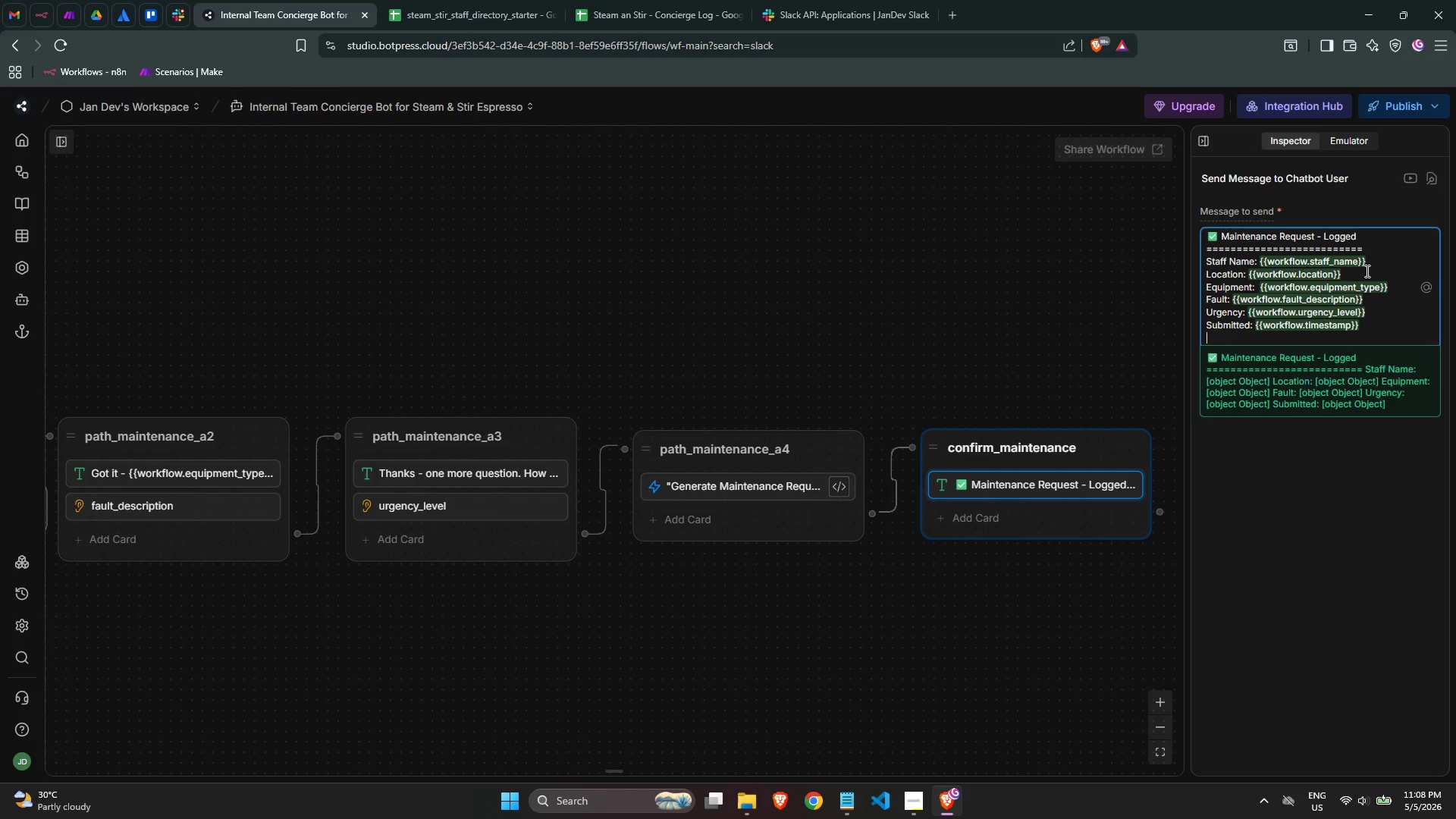 
key(Enter)
 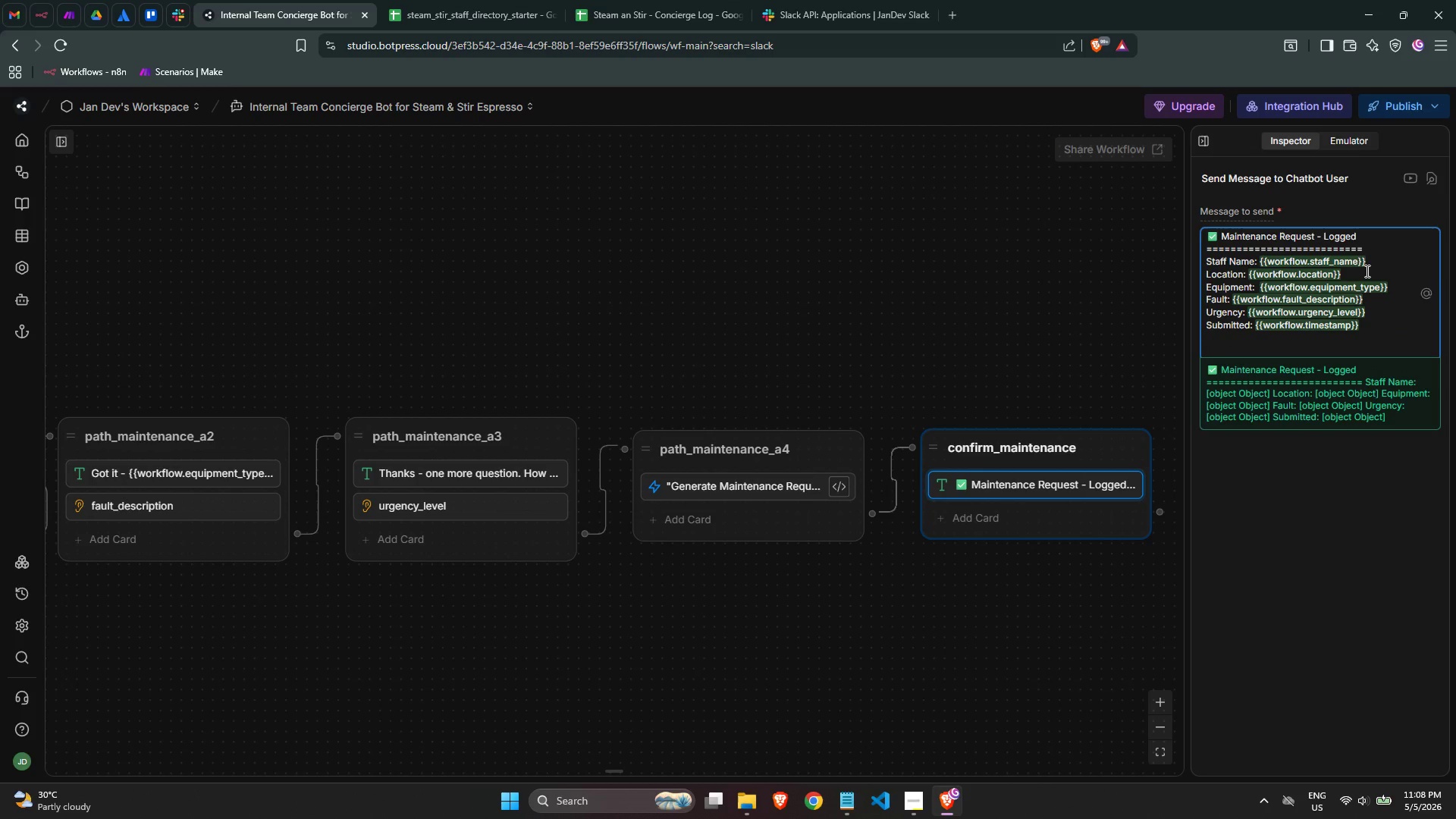 
type(Reference ID: {{WORK)
 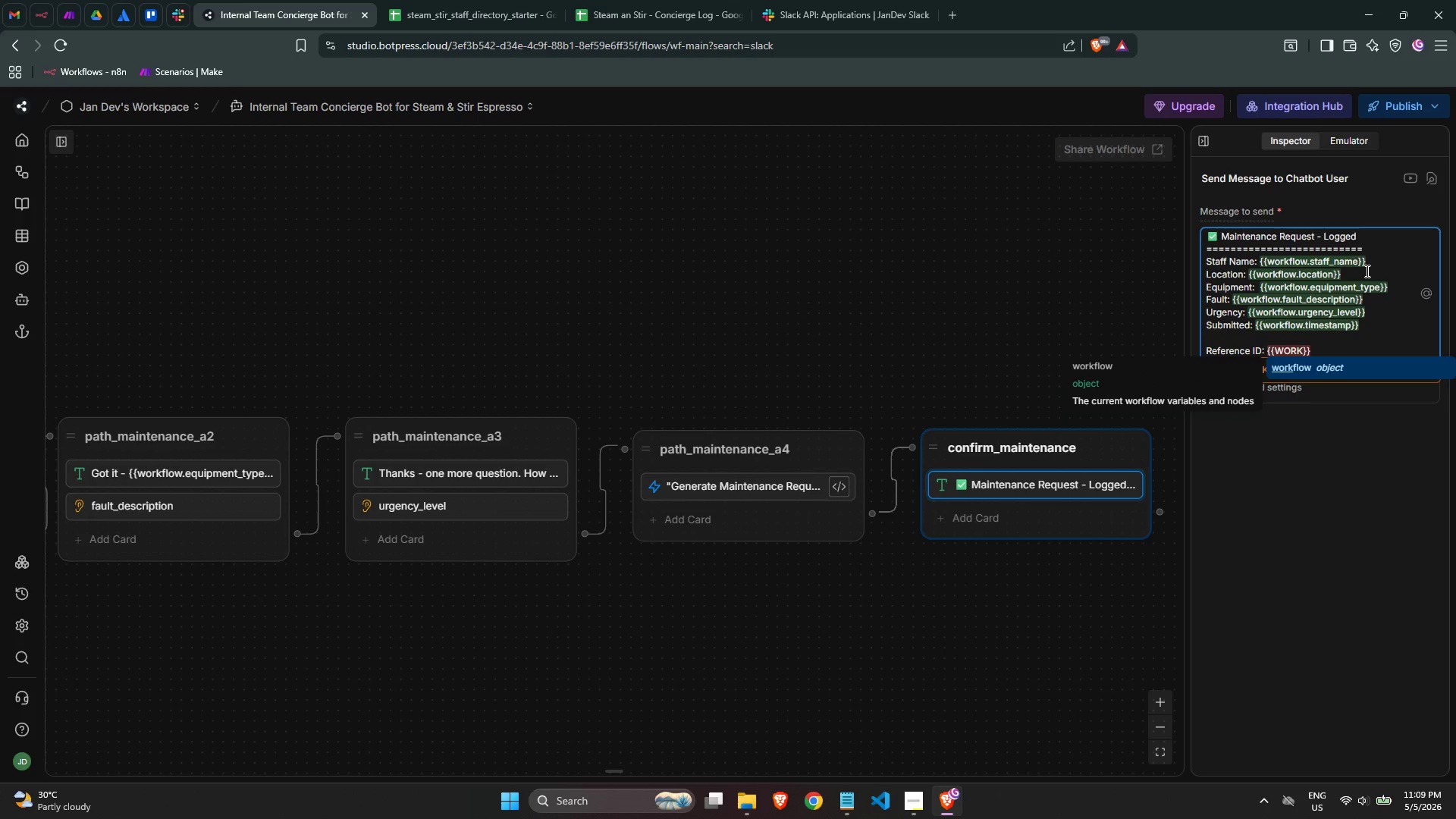 
key(Enter)
 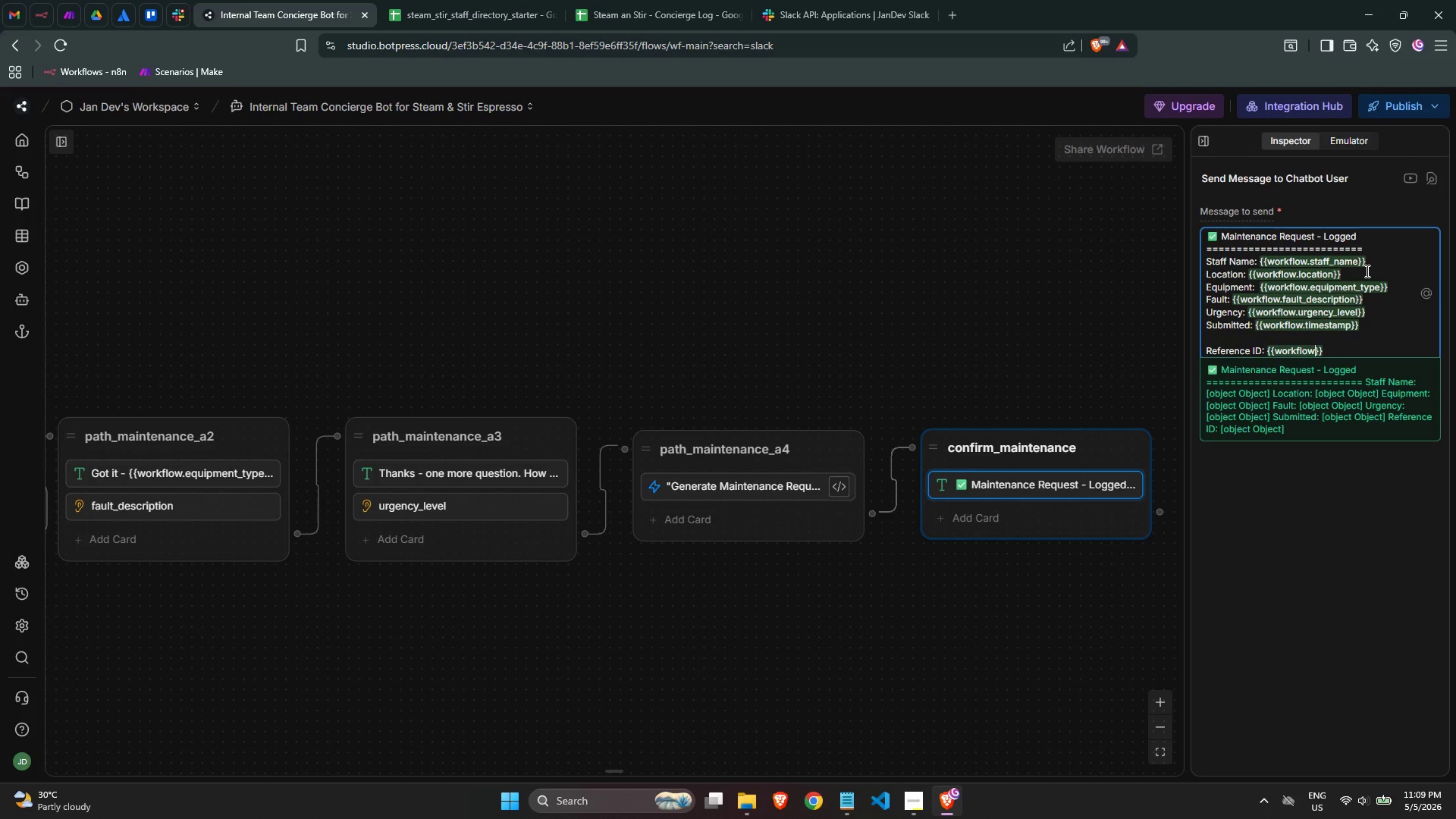 
key(CapsLock)
 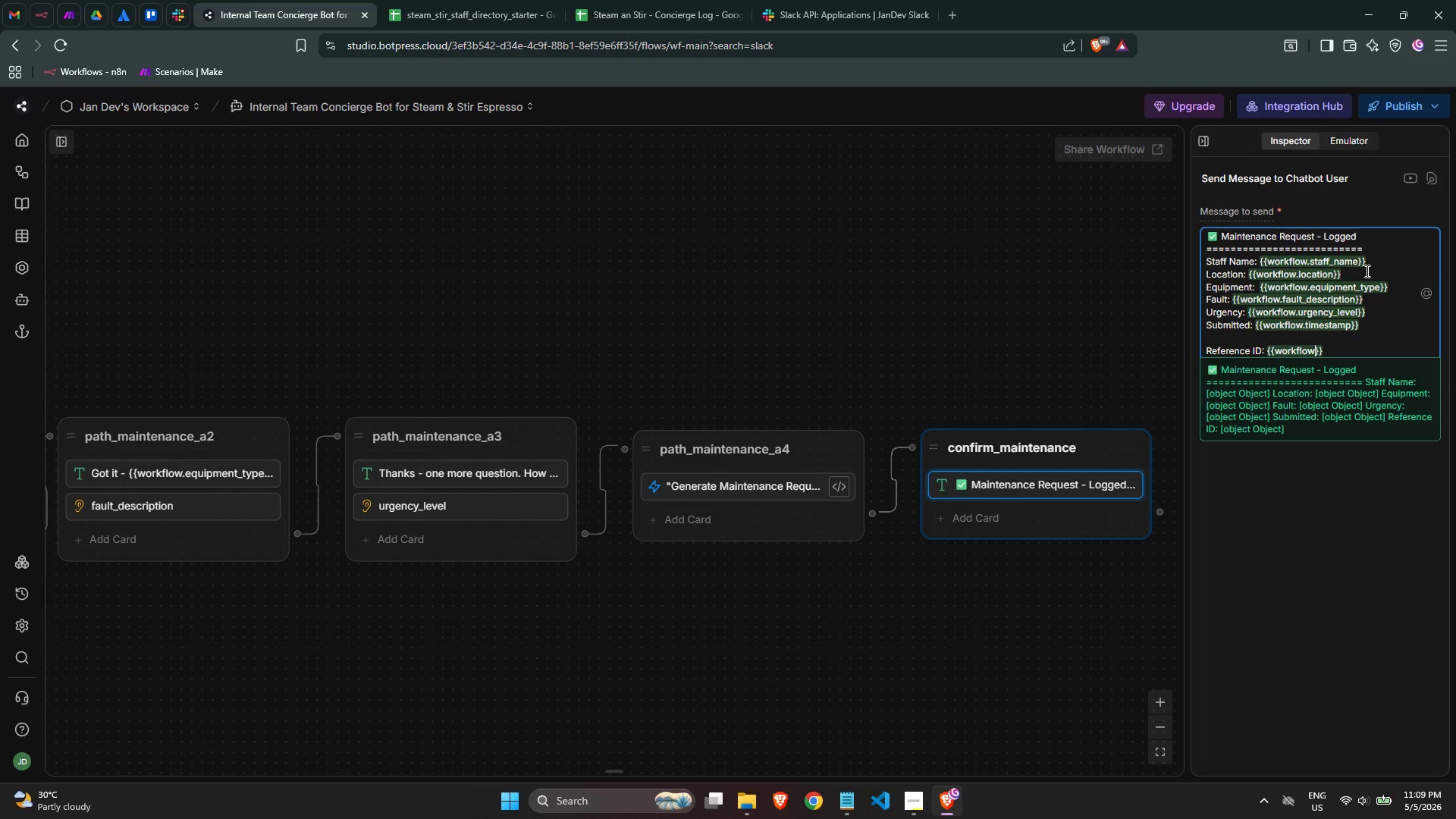 
type(rer)
key(Backspace)
key(Backspace)
key(Backspace)
 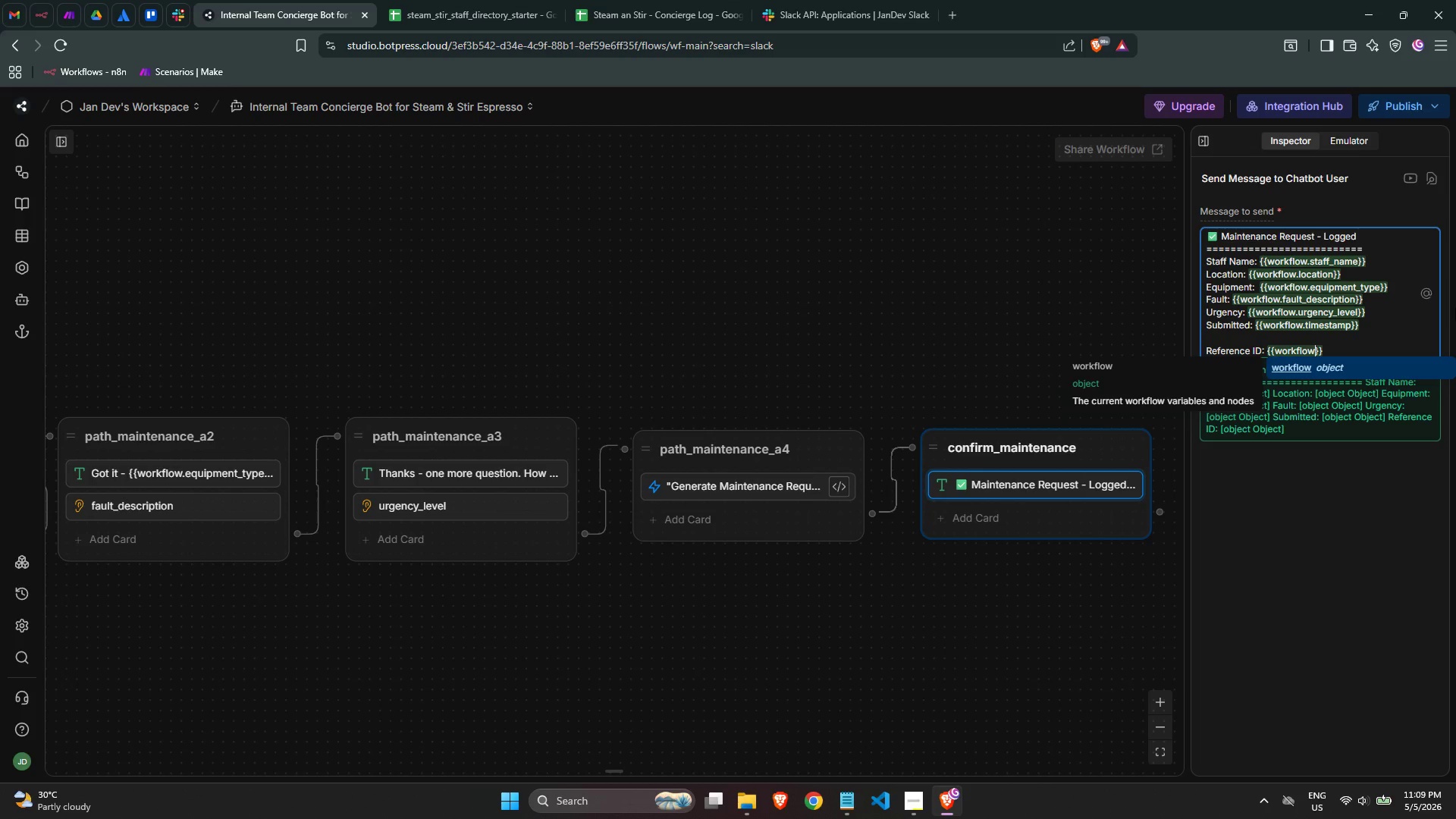 
type(_ree)
key(Backspace)
type(fre)
key(Backspace)
key(Backspace)
type(e)
 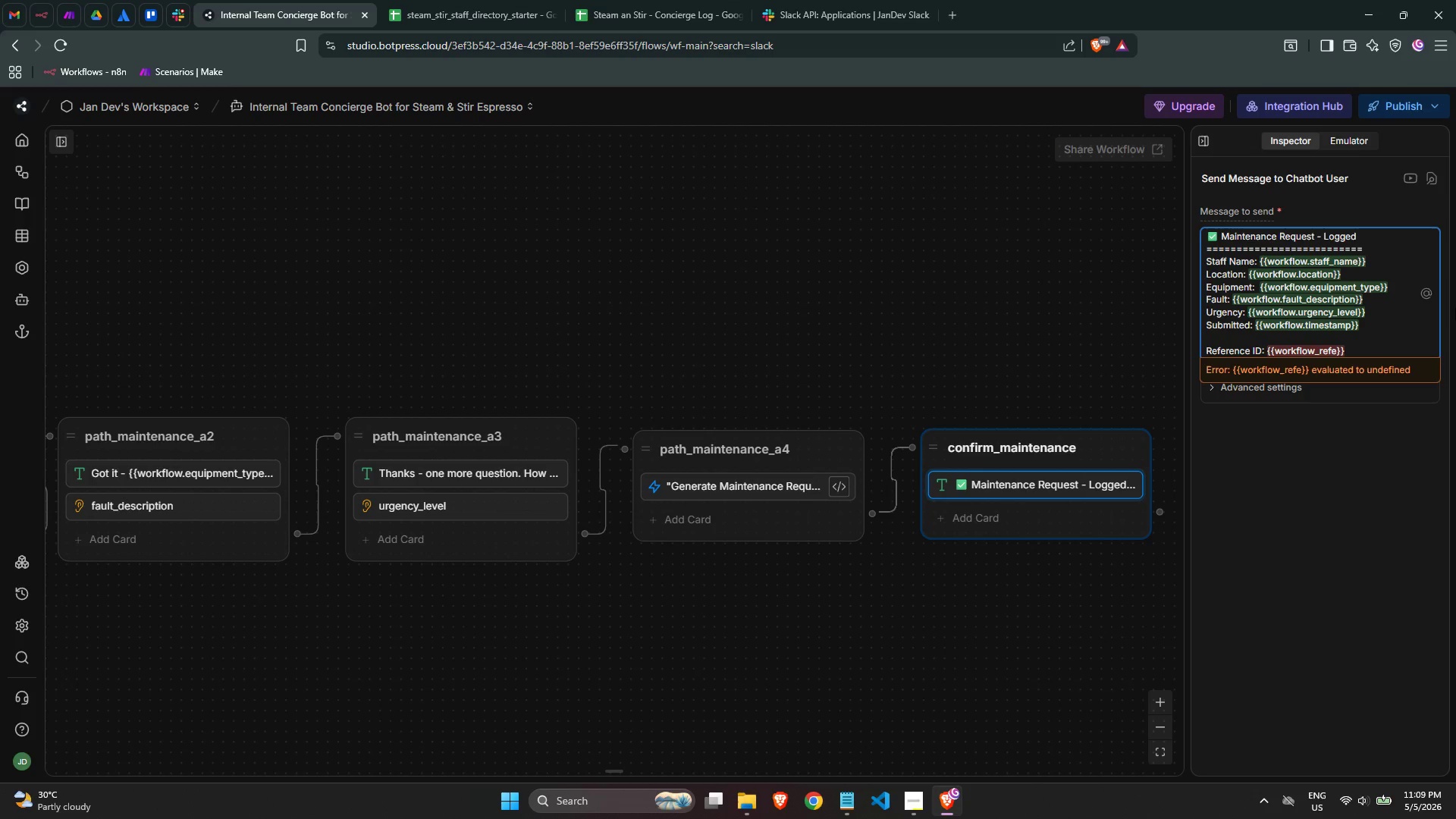 
wait(5.41)
 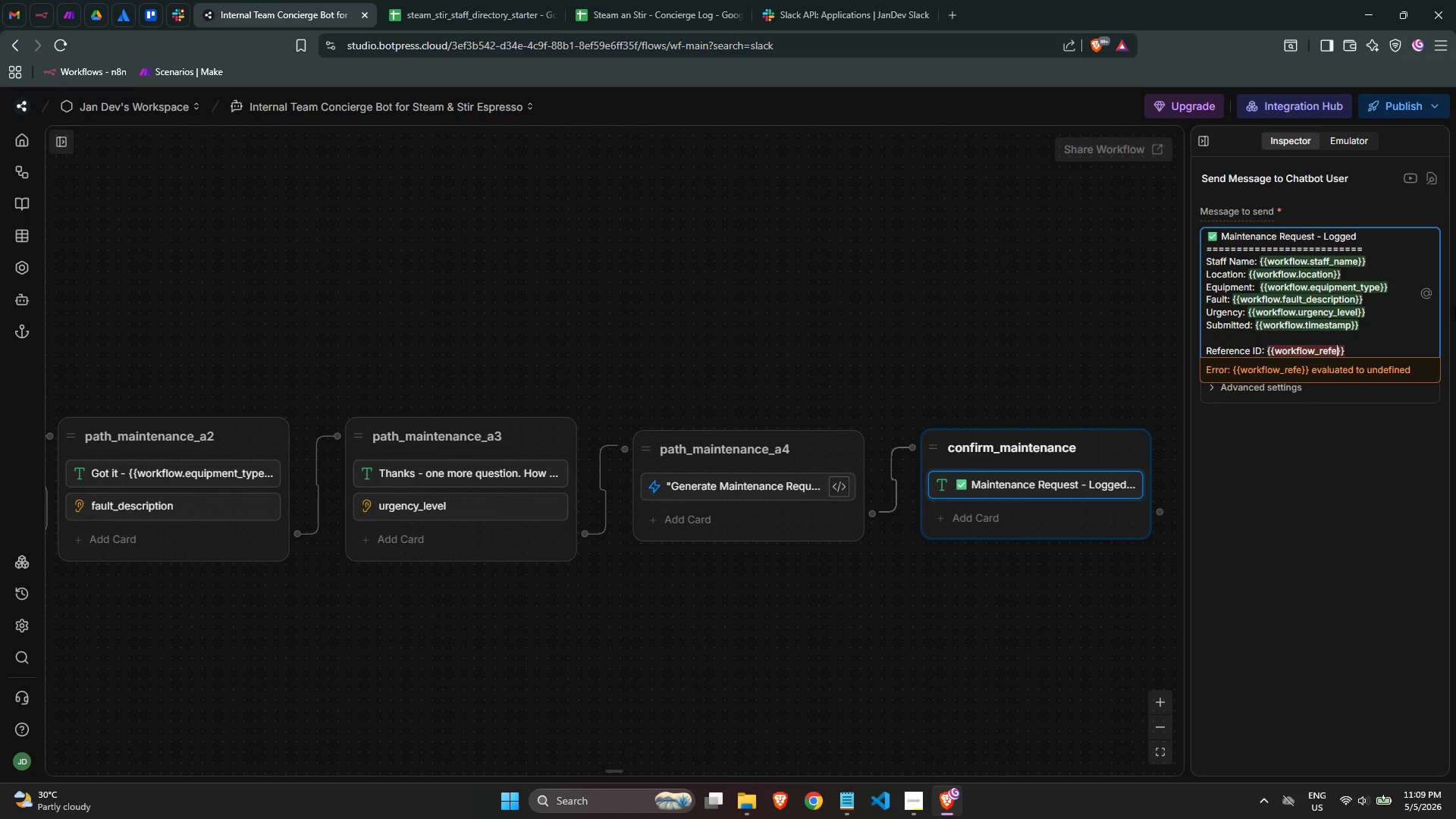 
type(rence )
key(Backspace)
type(_id)
 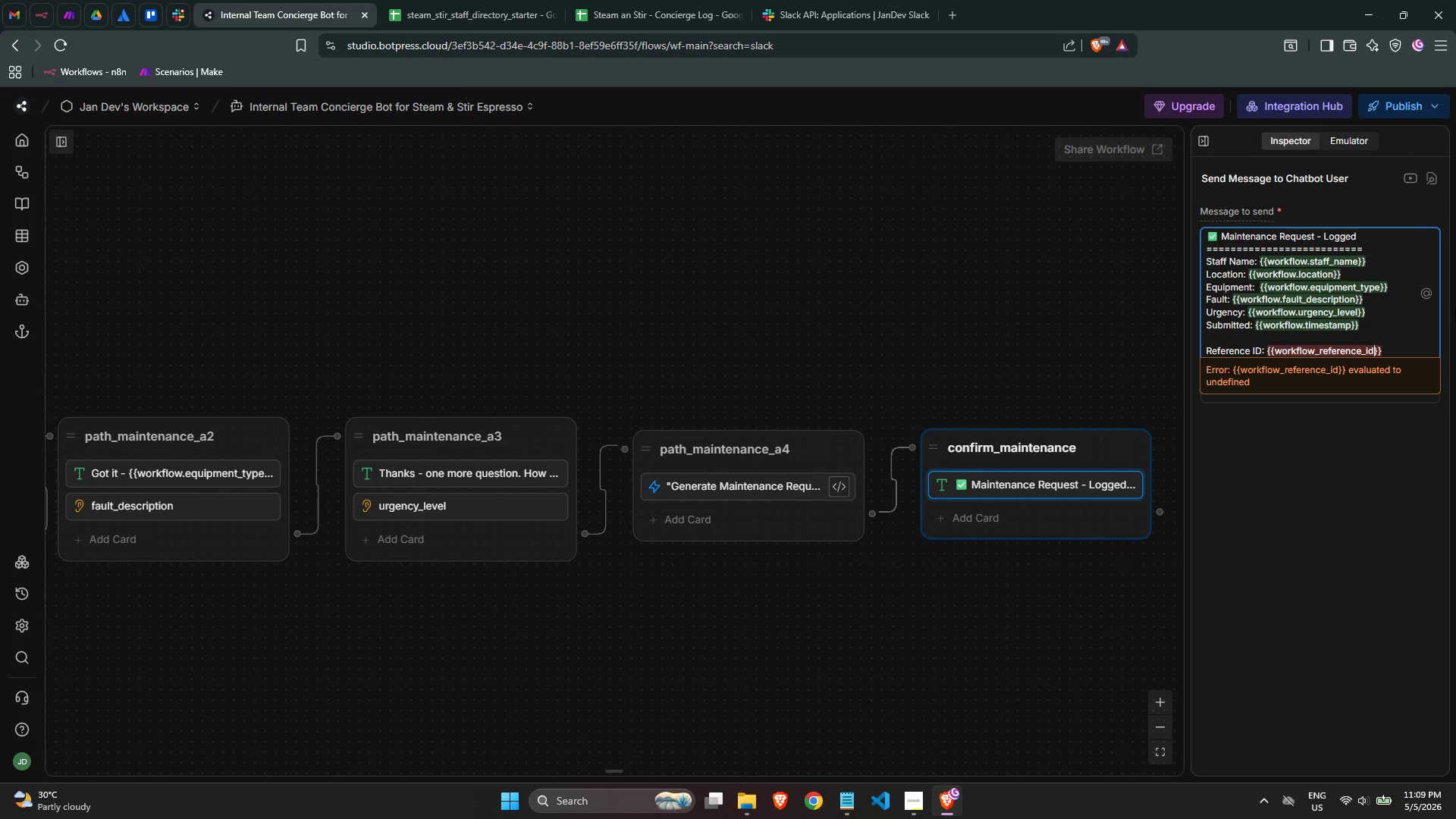 
wait(6.64)
 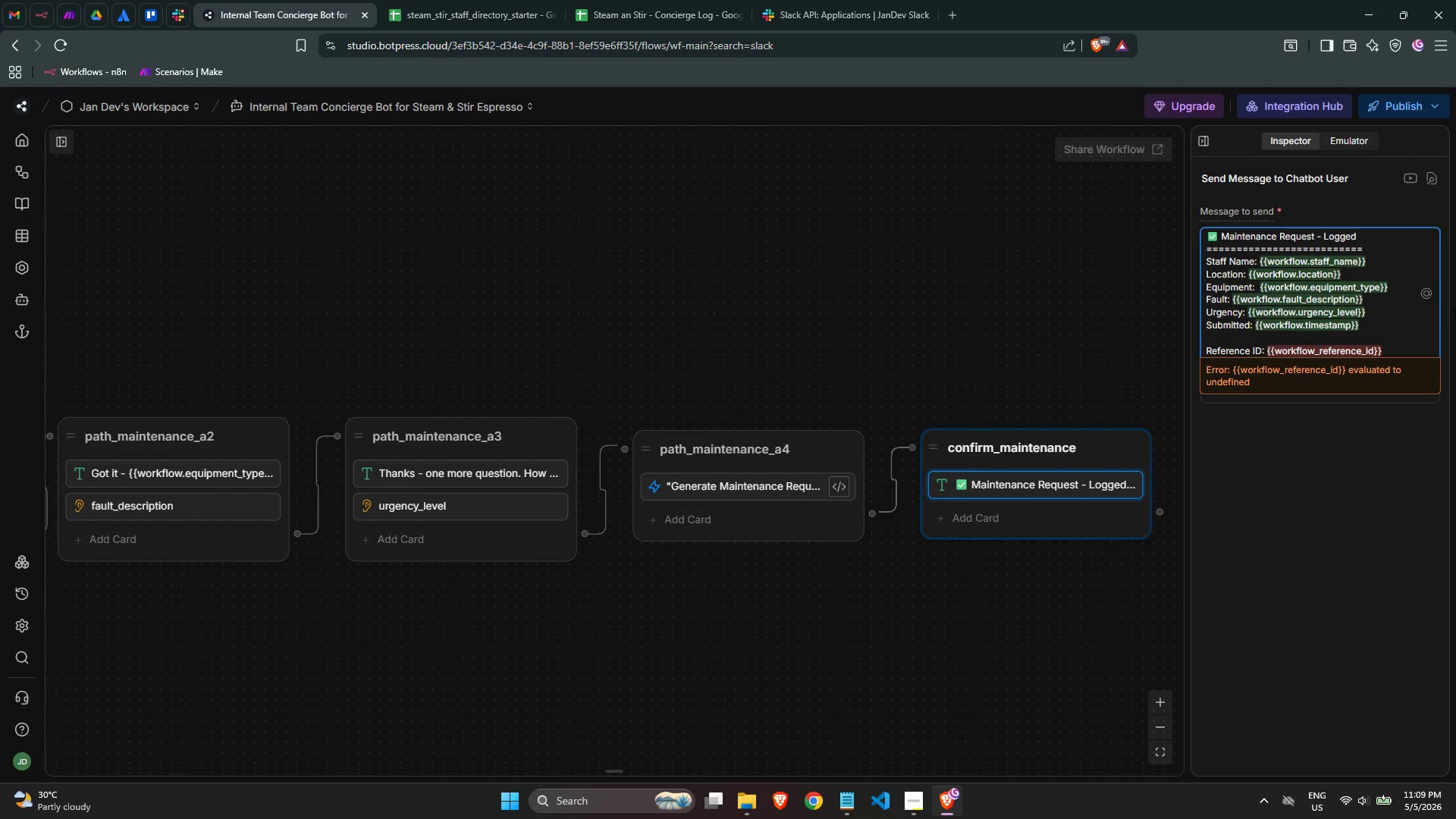 
key(ArrowRight)
 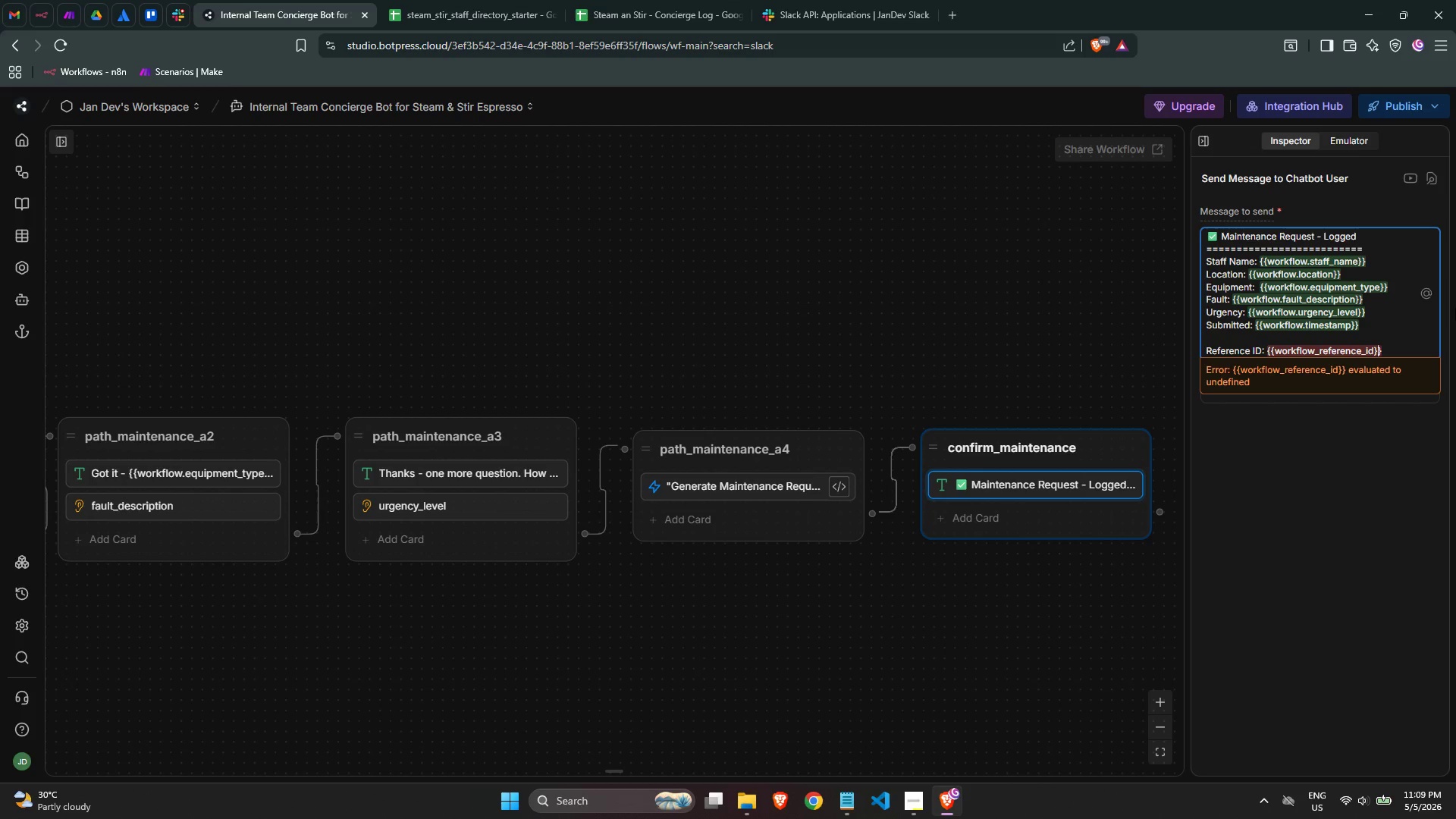 
key(ArrowRight)
 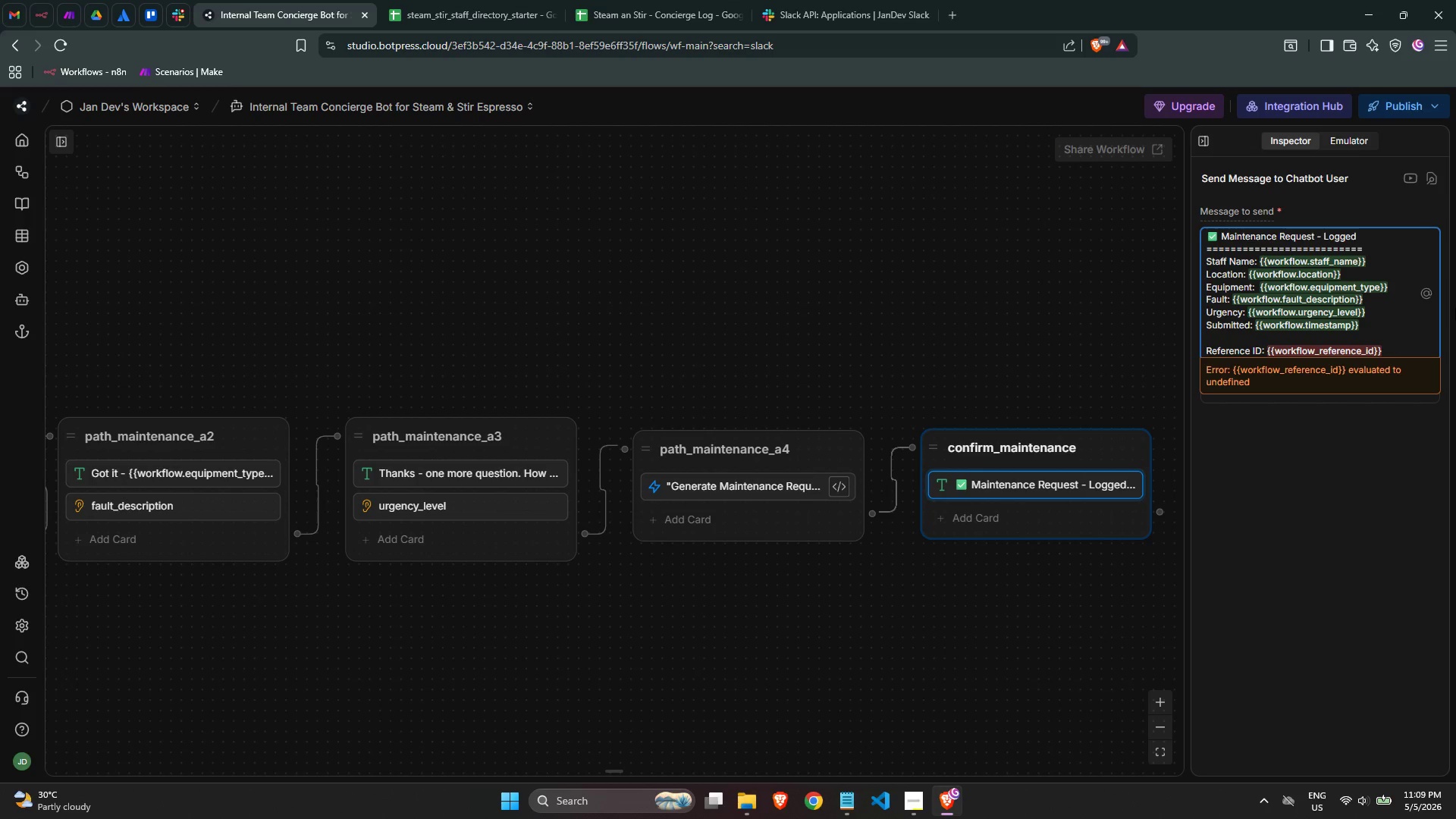 
key(Backspace)
 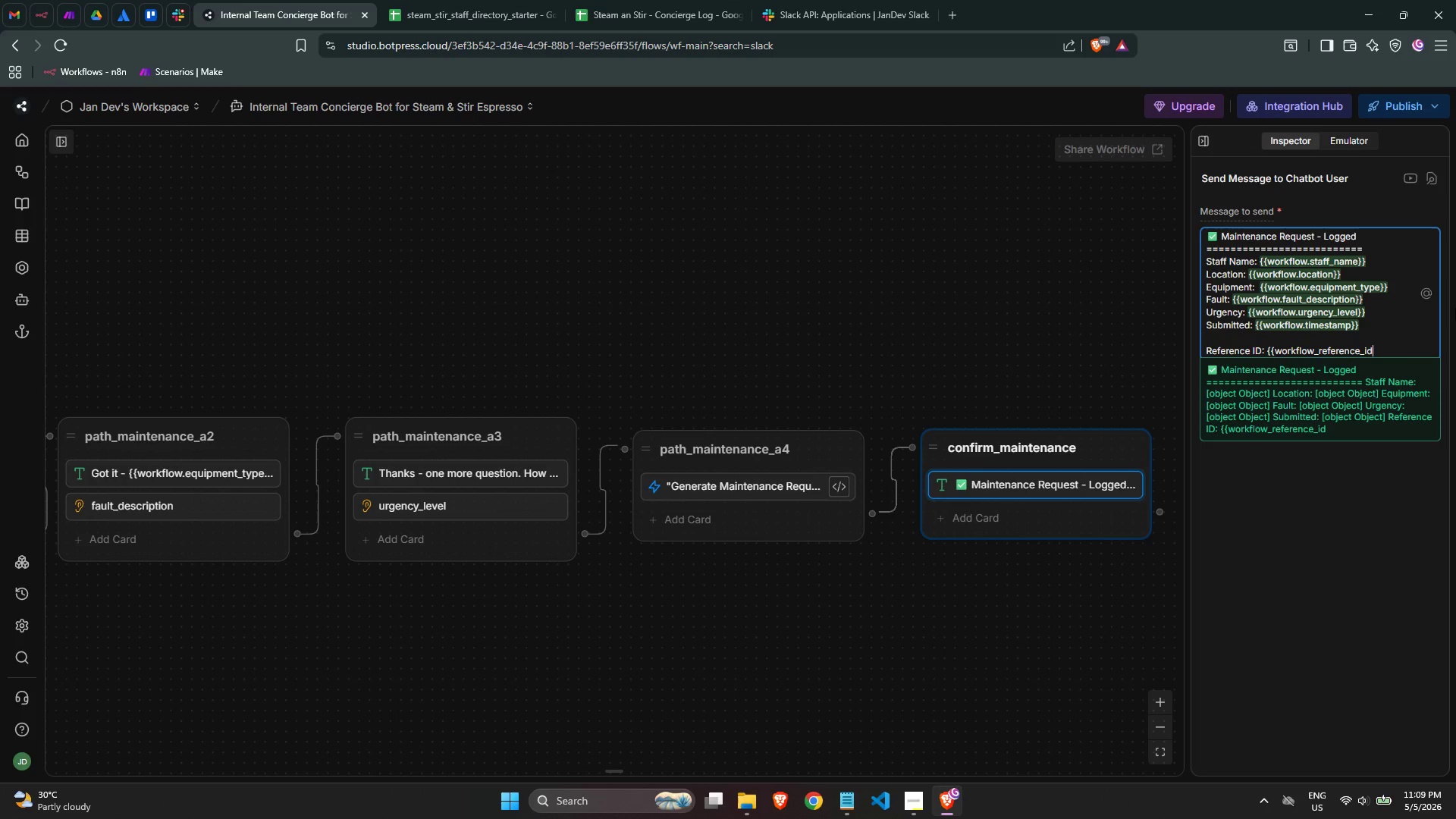 
key(Backspace)
 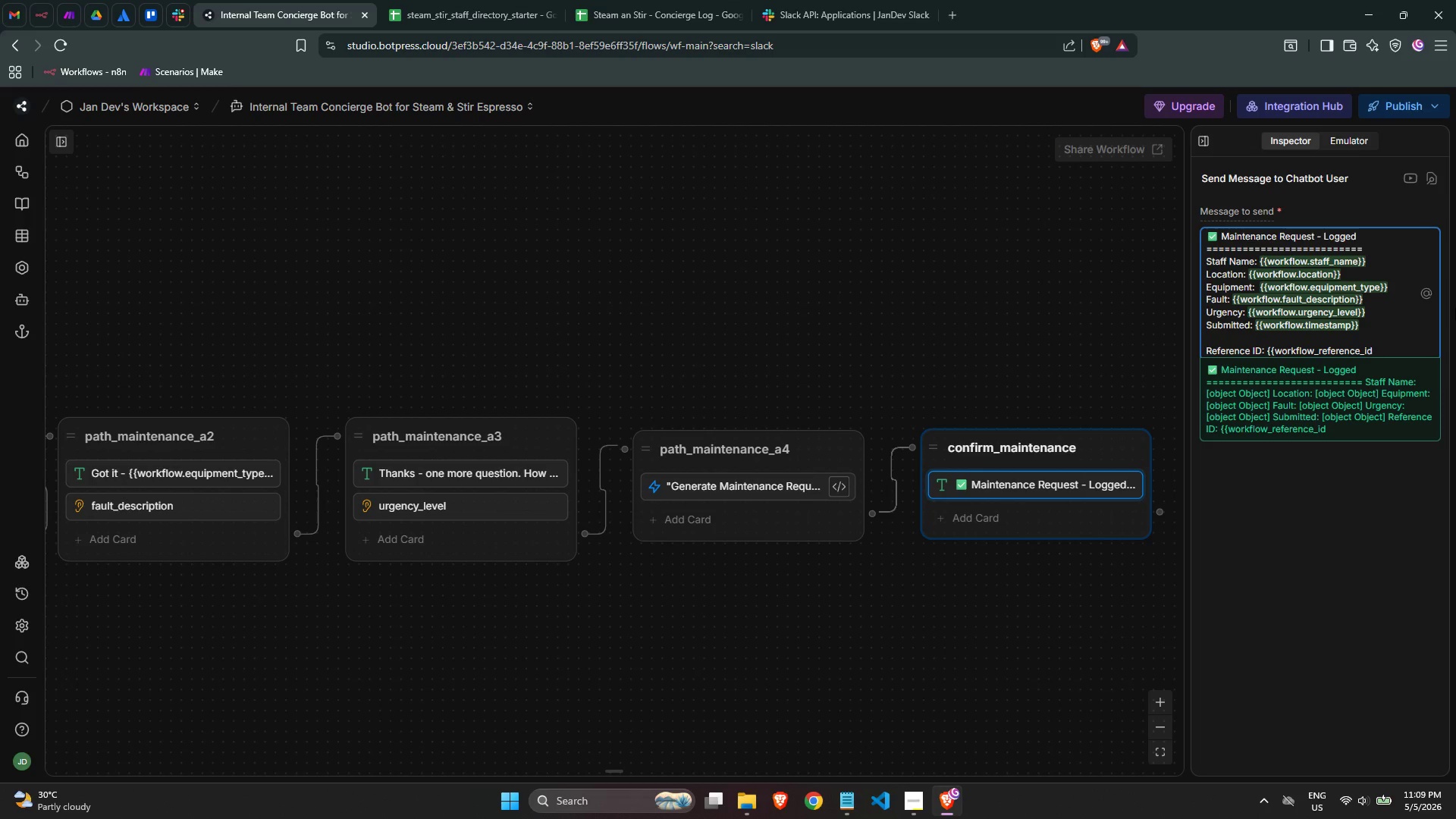 
key(Backspace)
key(Backspace)
key(Backspace)
key(Backspace)
key(Backspace)
key(Backspace)
key(Backspace)
key(Backspace)
key(Backspace)
key(Backspace)
key(Backspace)
key(Backspace)
key(Backspace)
type(.refer)
 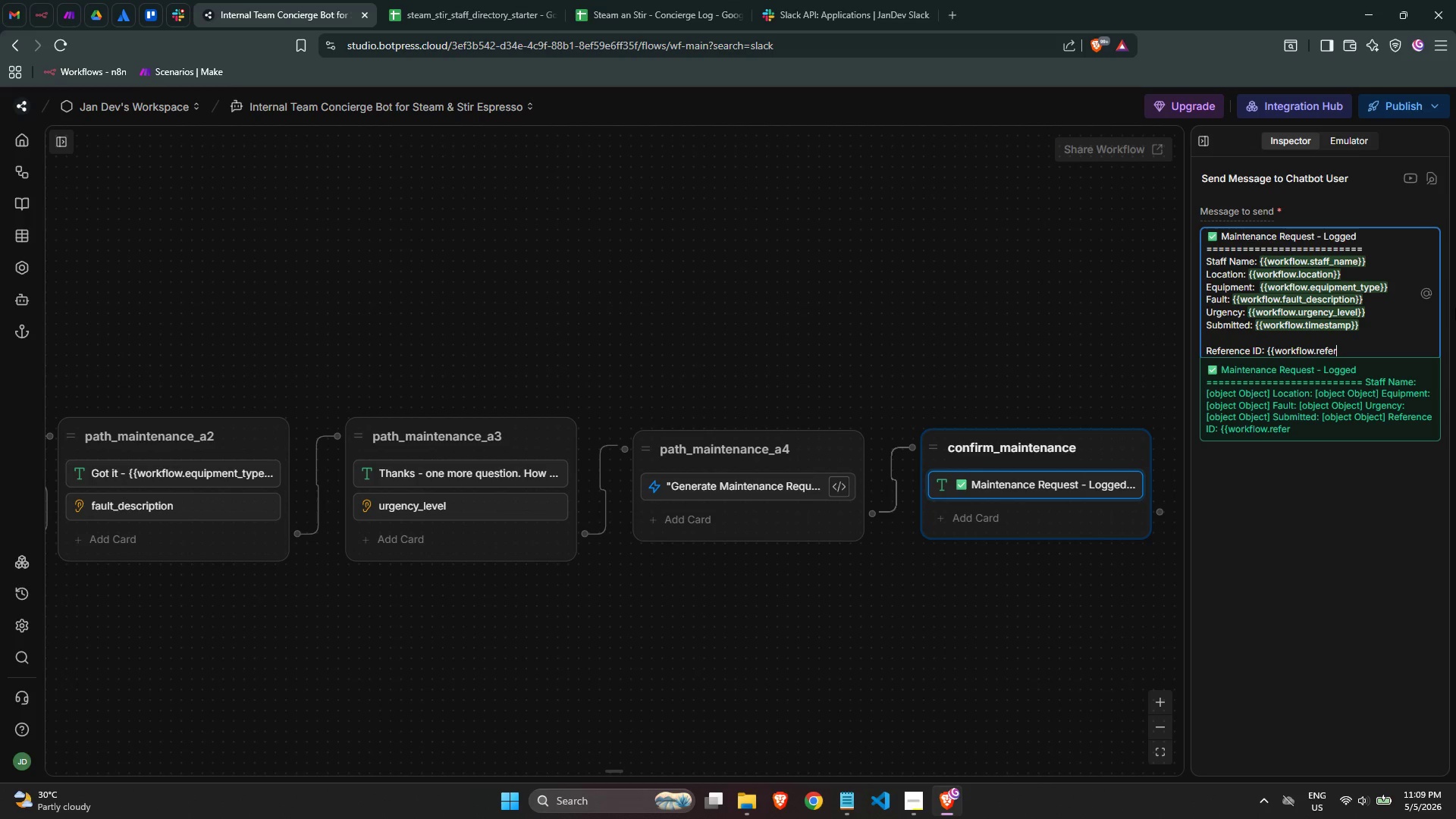 
type(ence)
 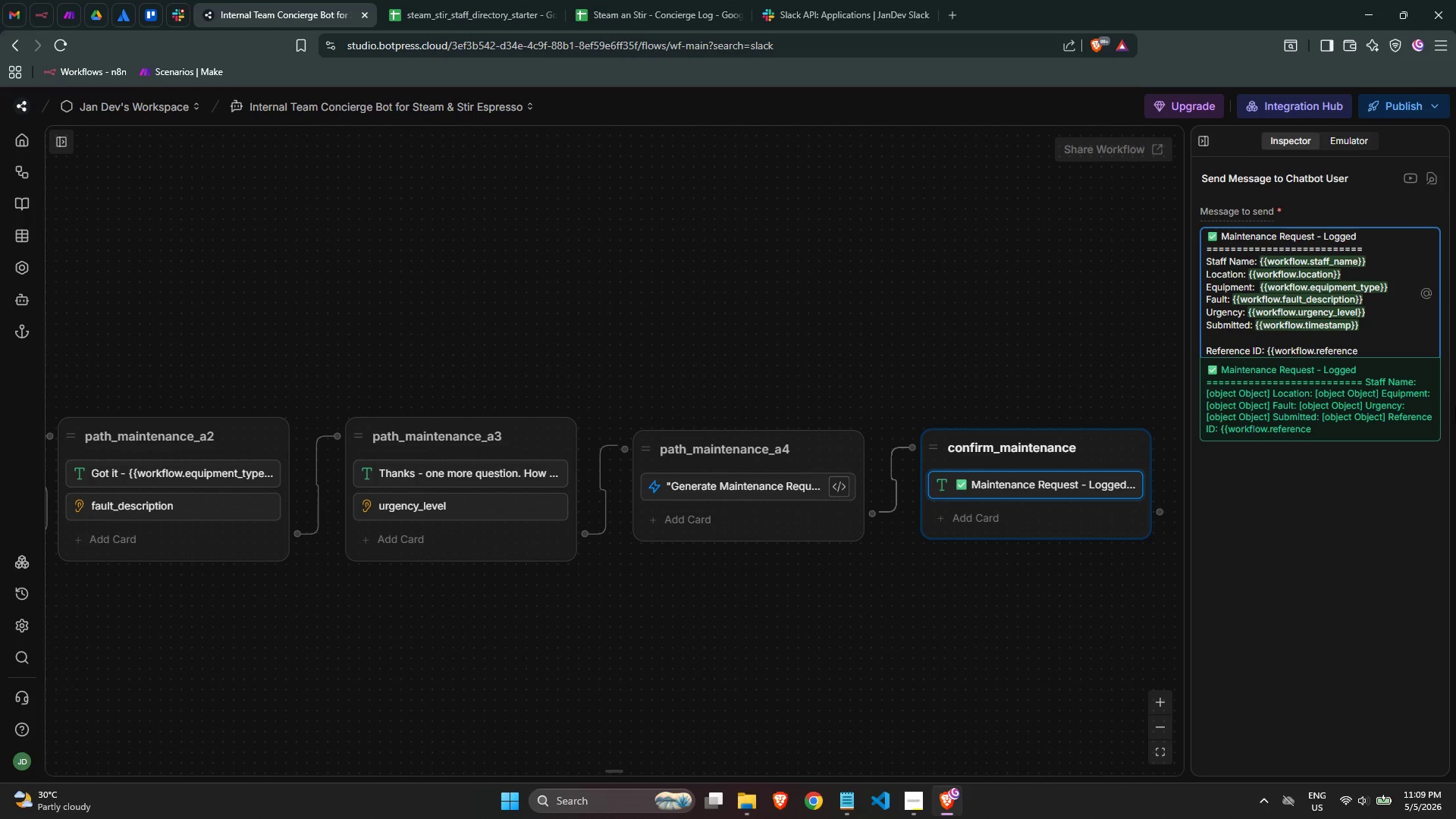 
type(_id}})
 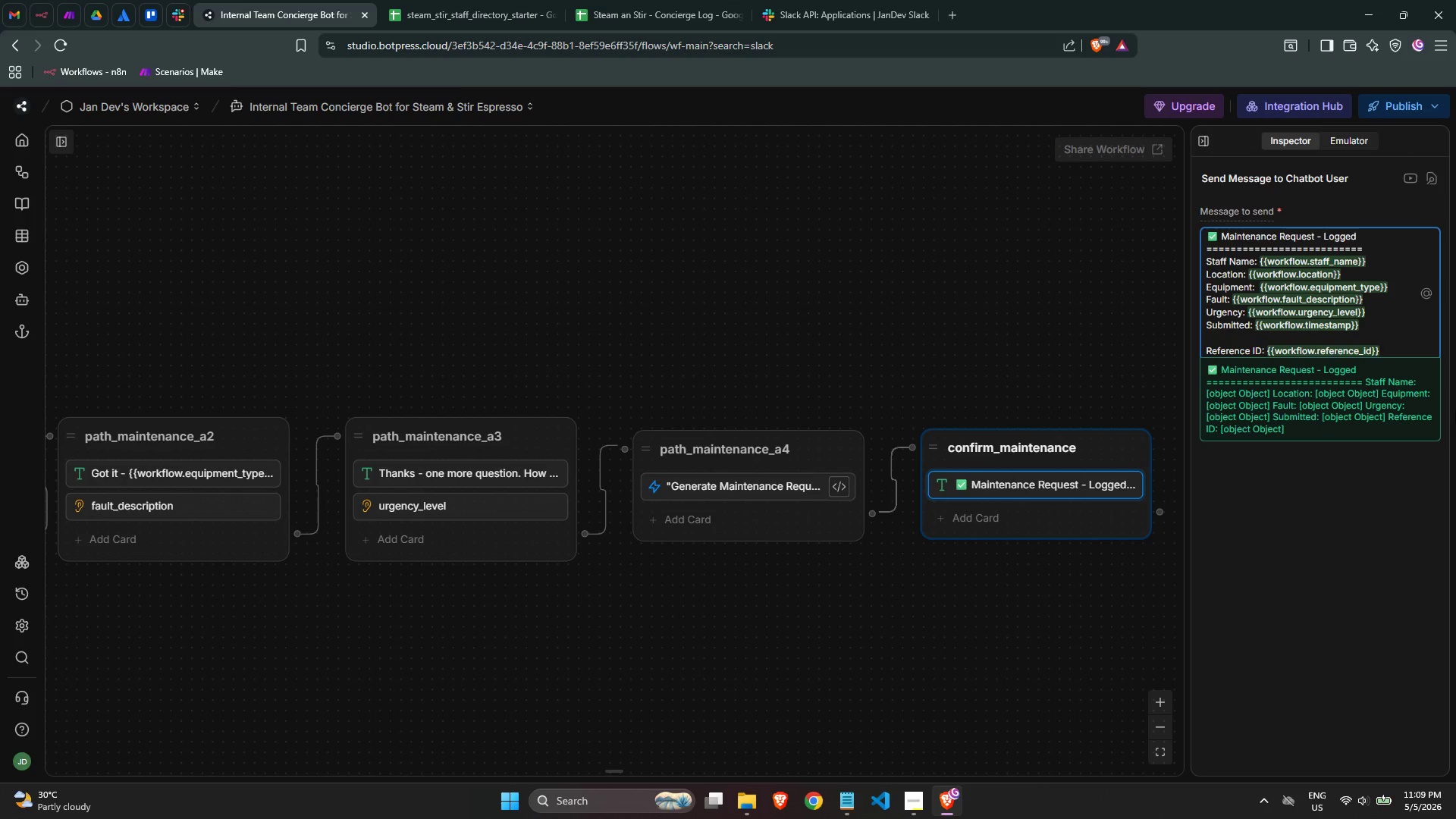 
key(Enter)
 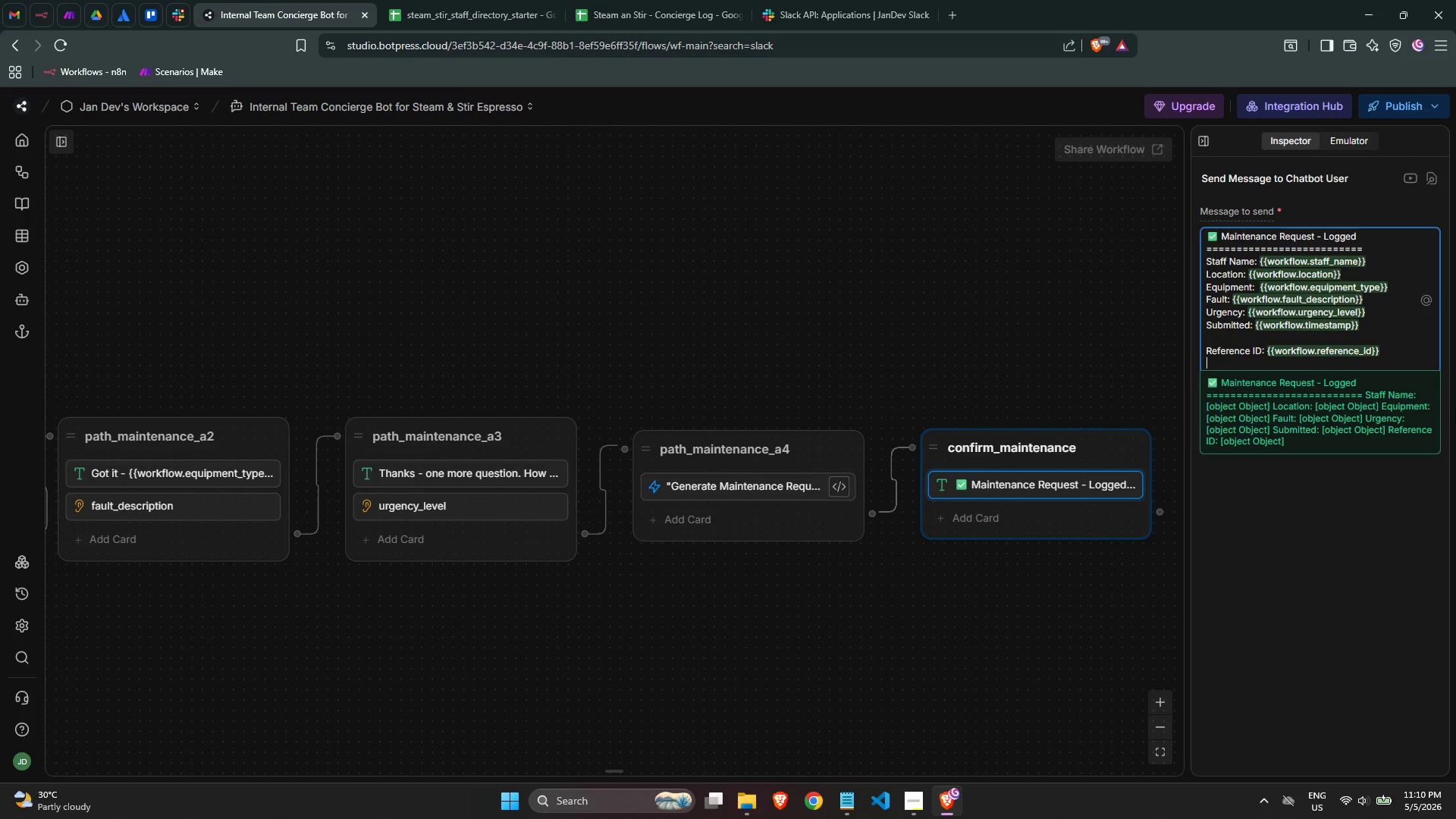 
hold_key(key=Equal, duration=1.17)
 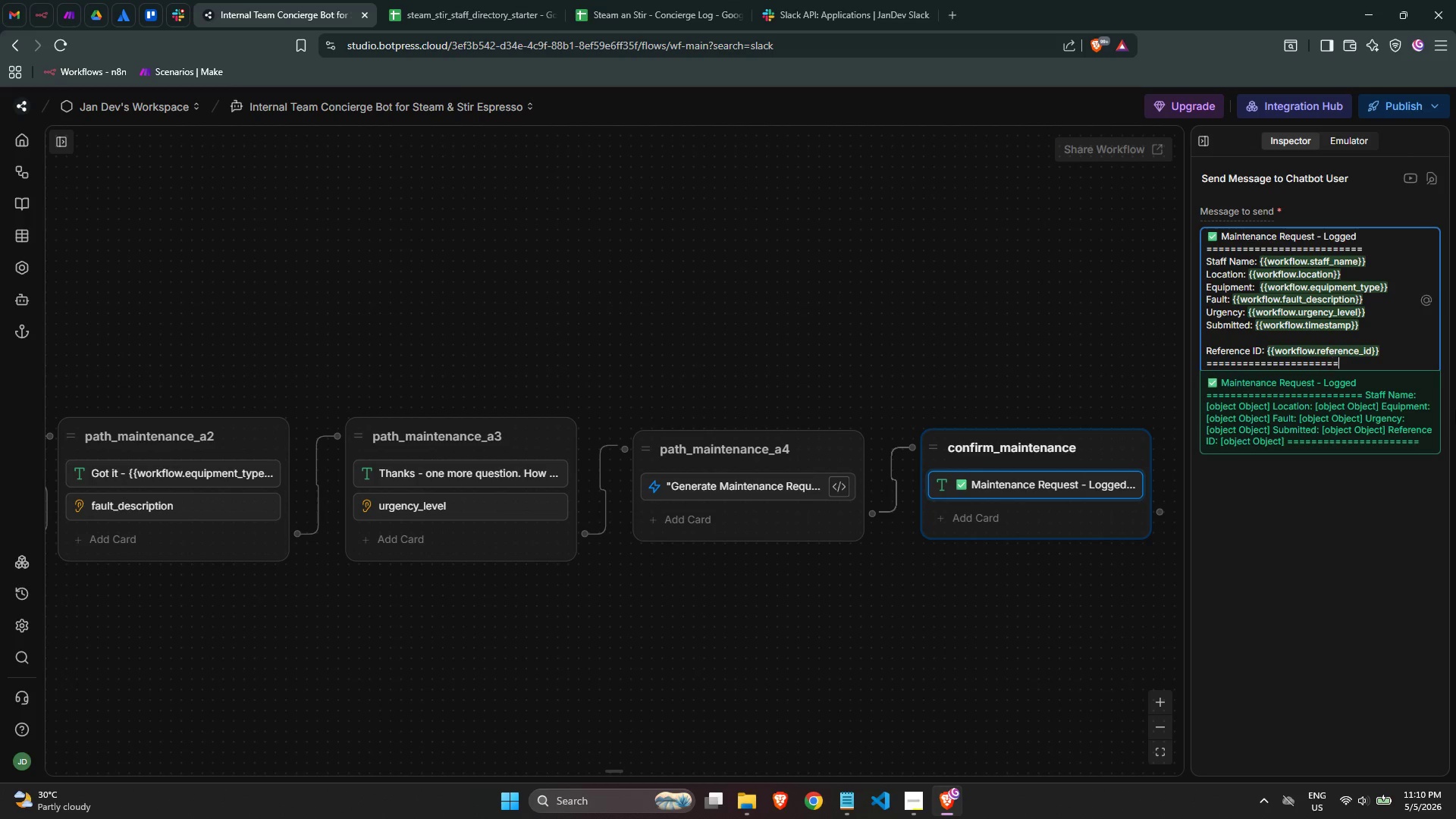 
key(Equal)
 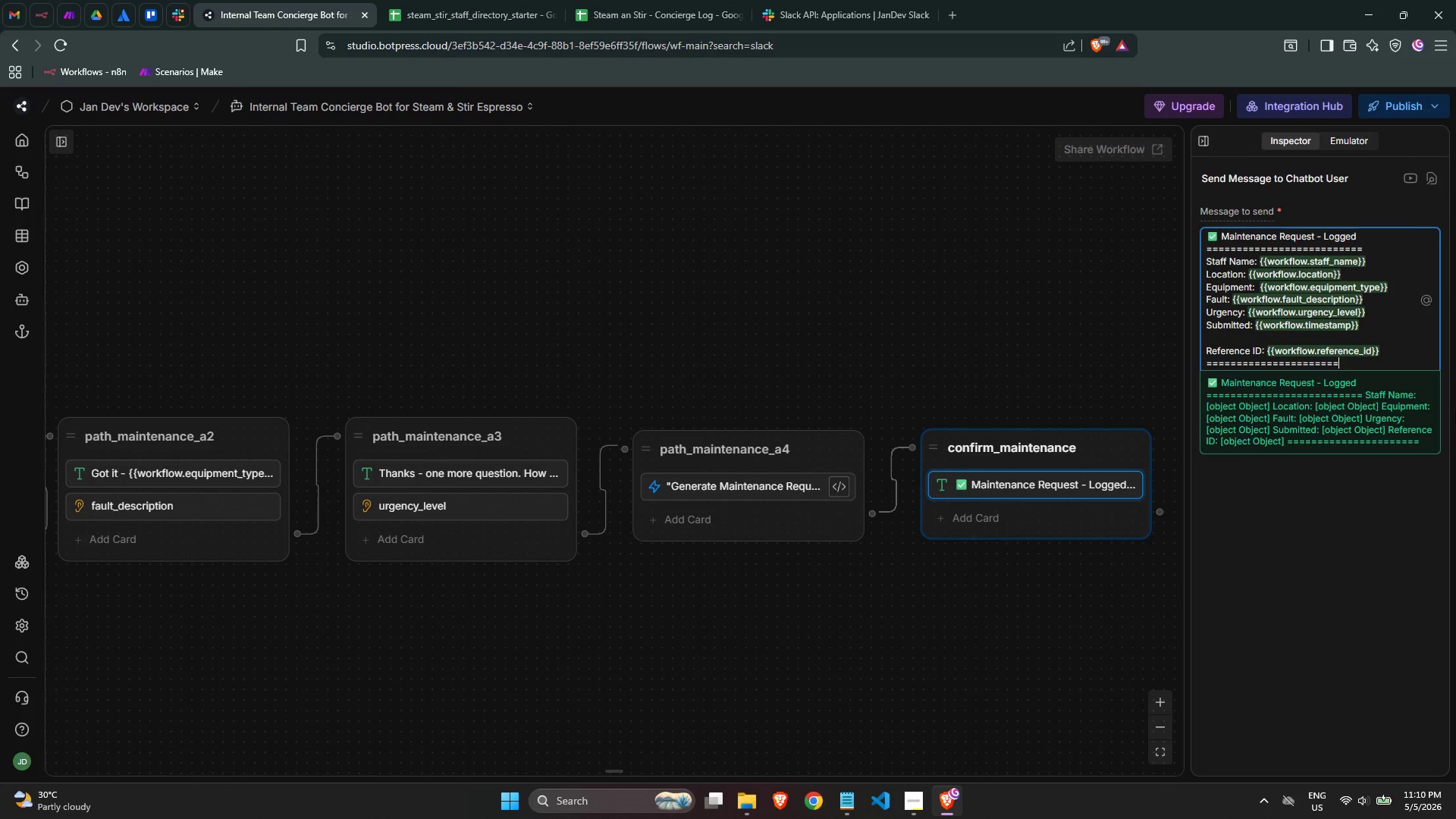 
key(Equal)
 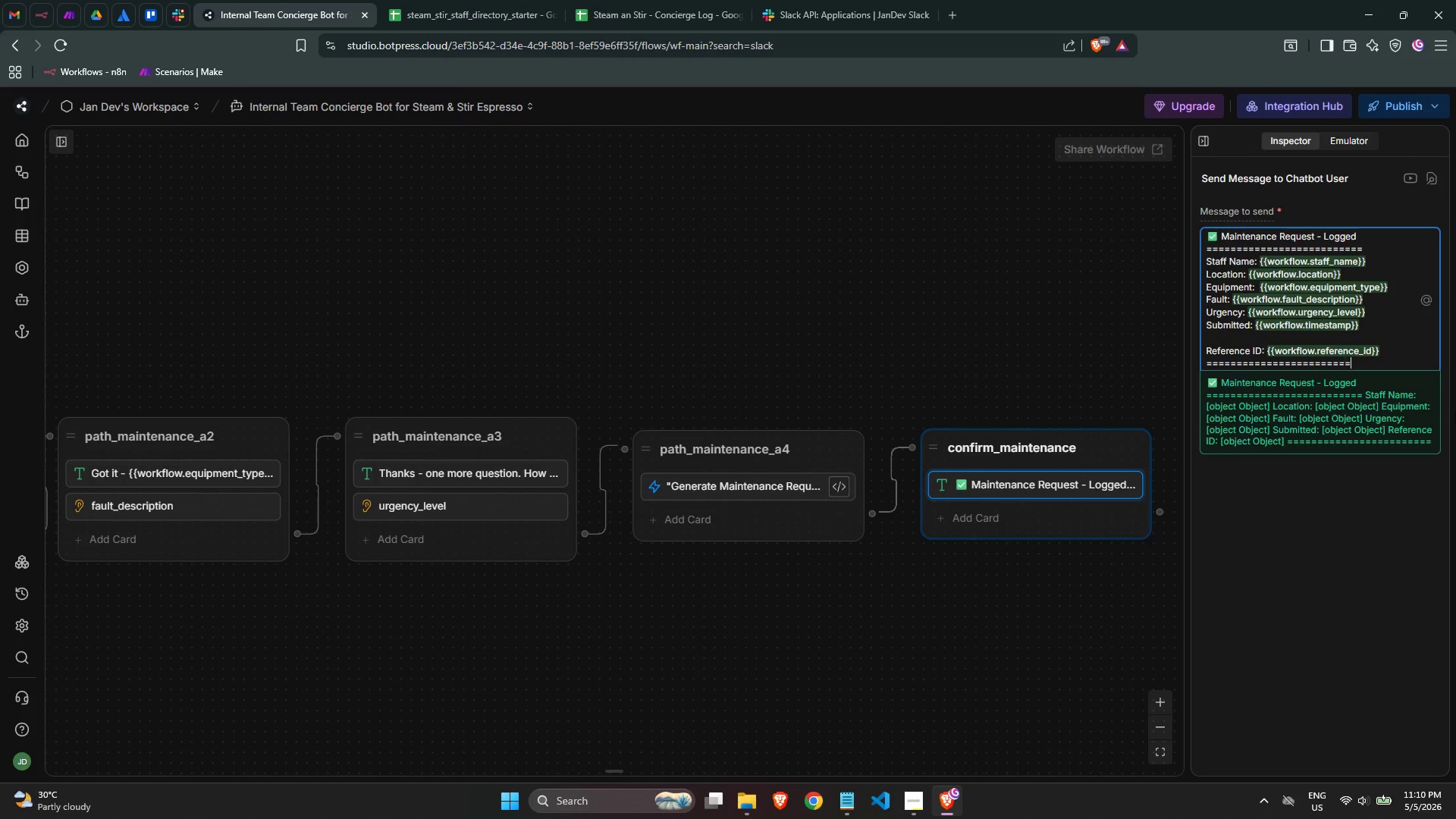 
key(Equal)
 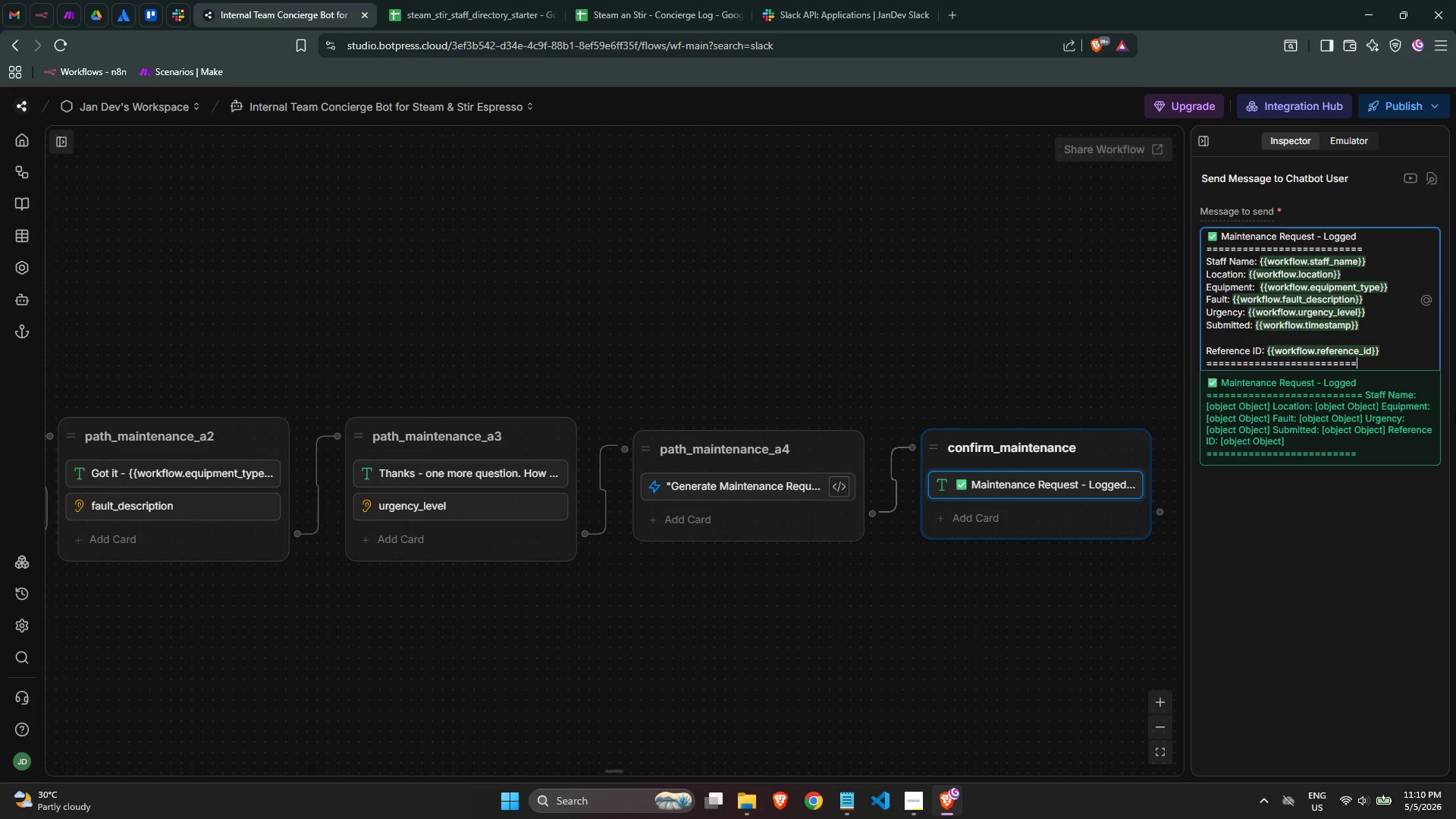 
key(Equal)
 